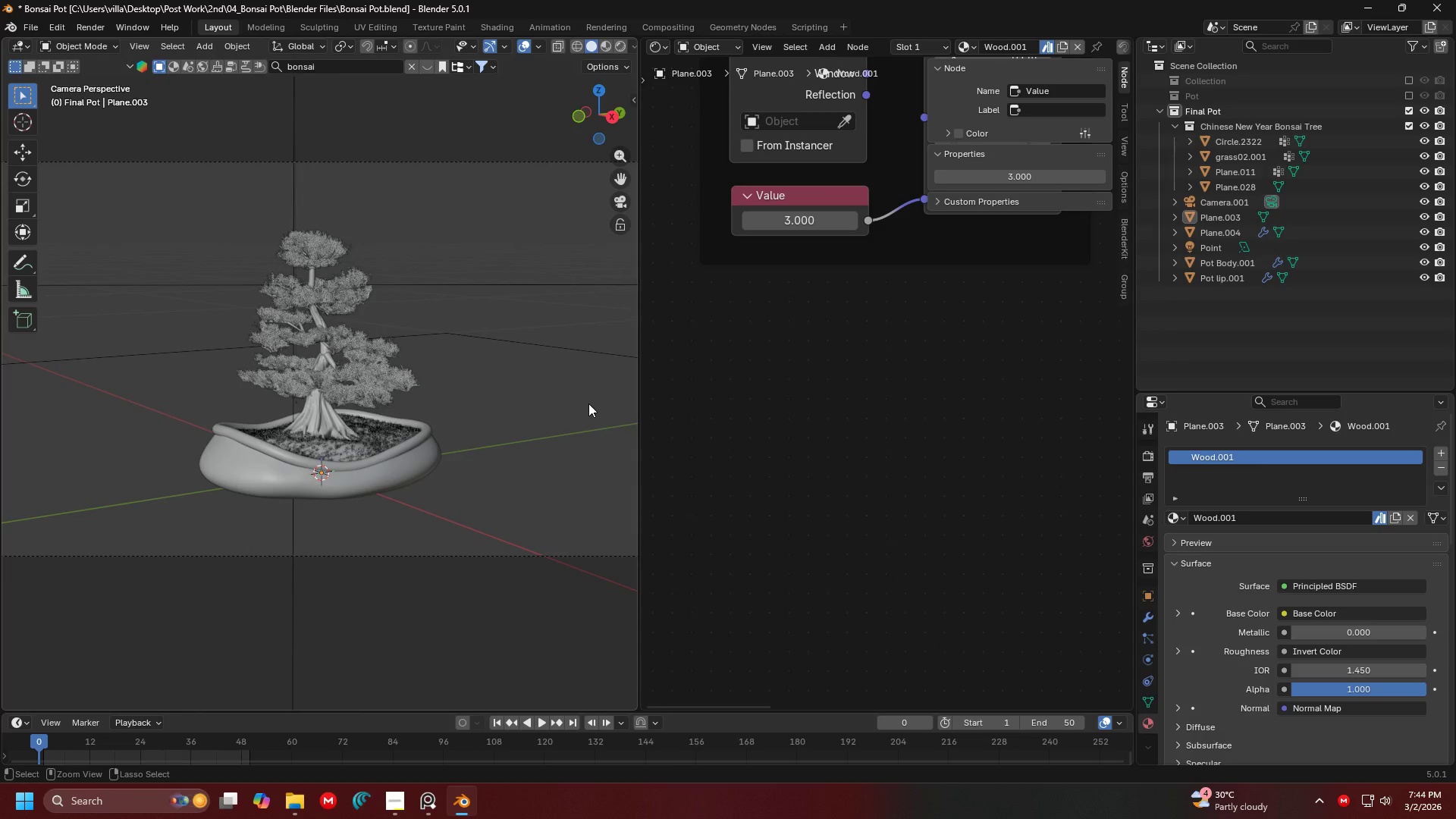 
key(Control+S)
 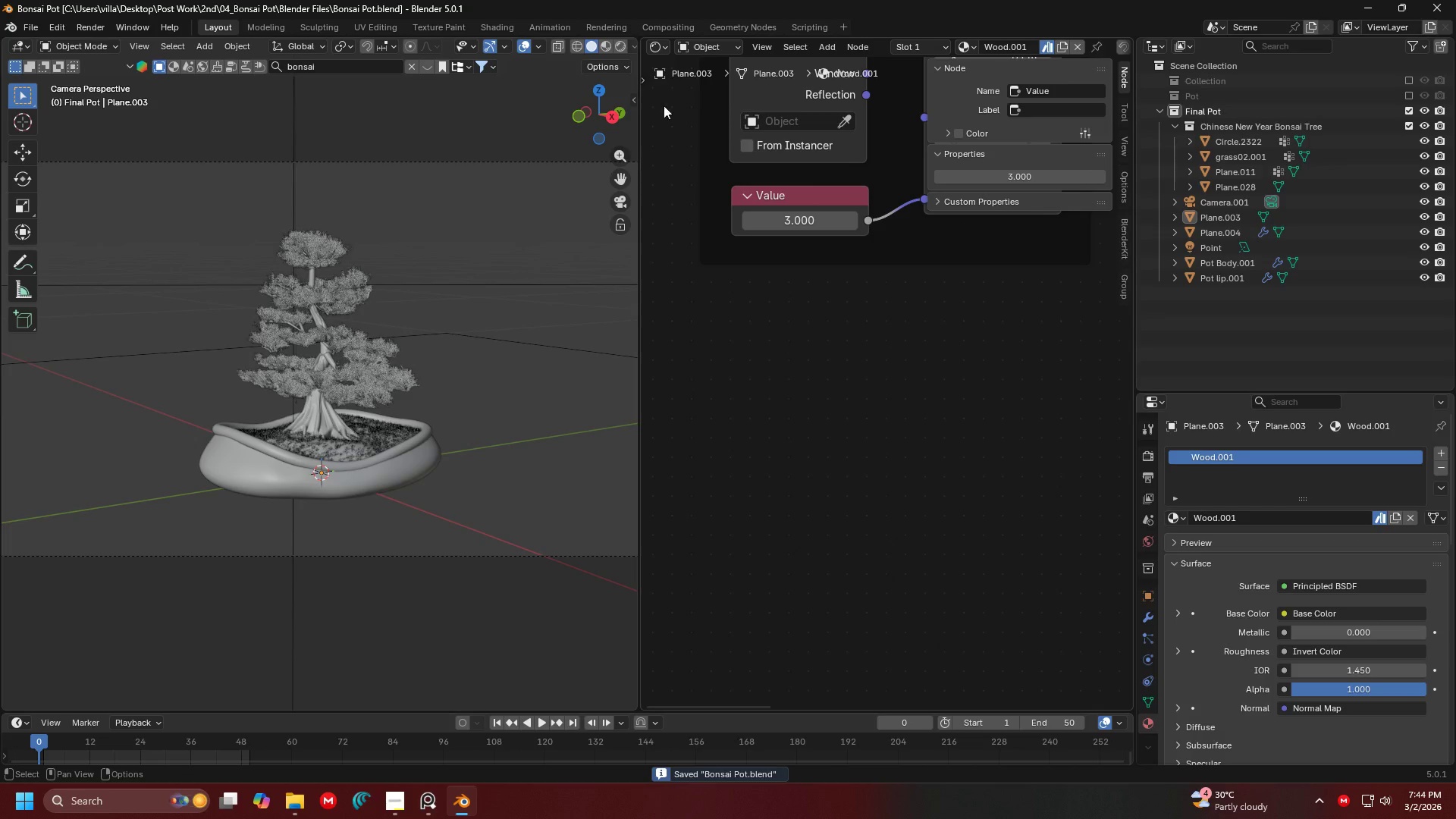 
left_click_drag(start_coordinate=[632, 42], to_coordinate=[675, 48])
 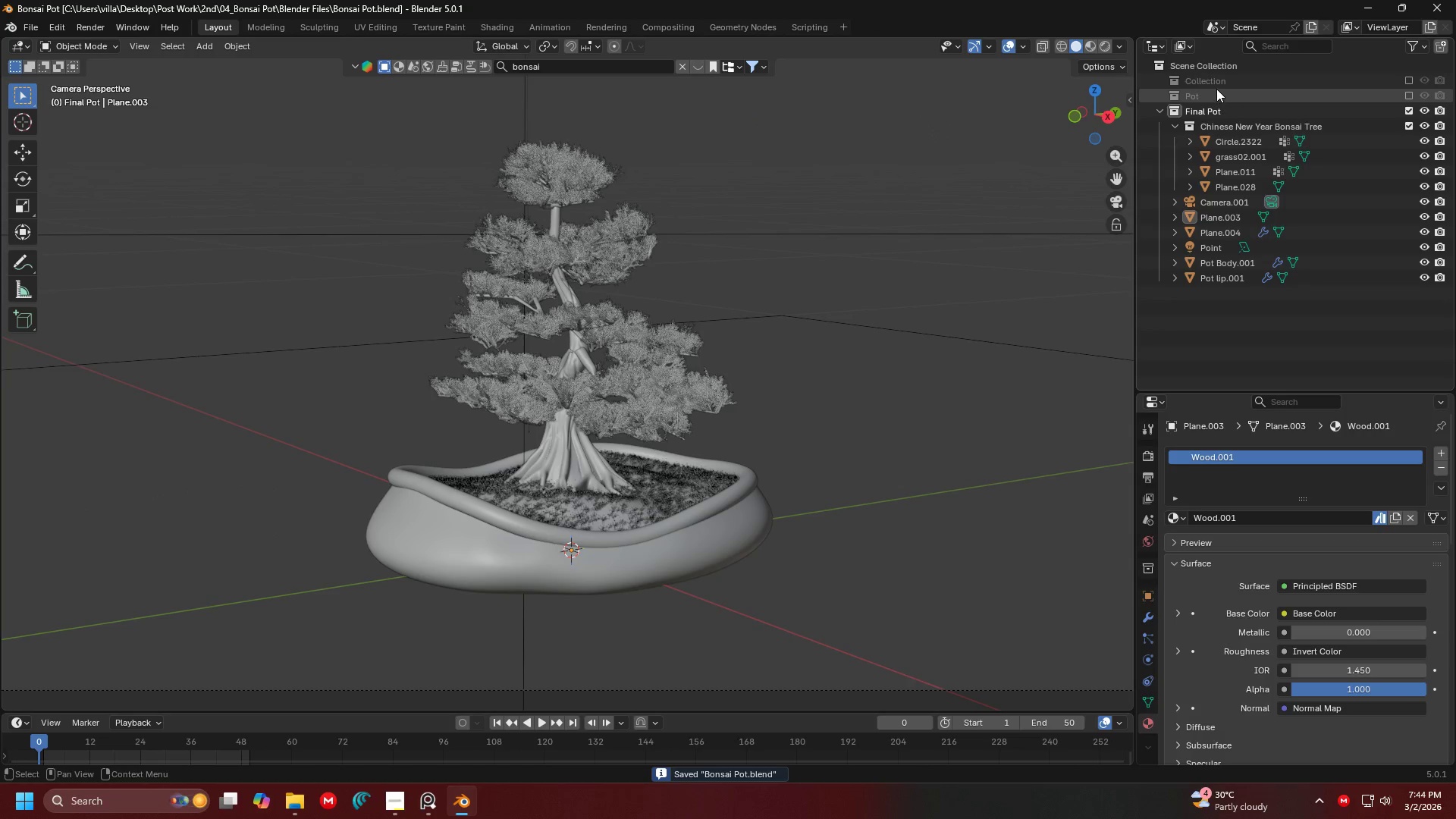 
left_click([1216, 89])
 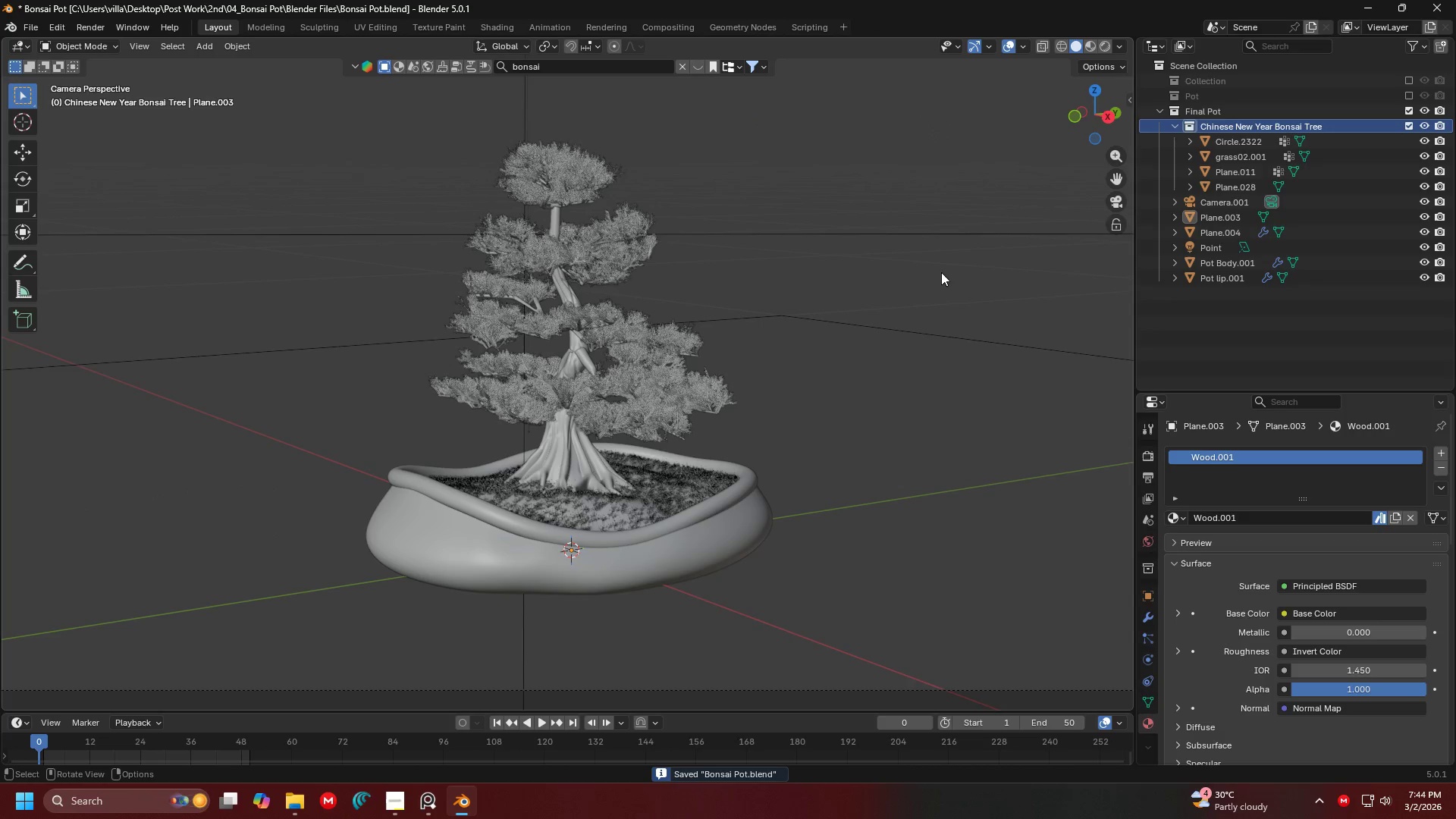 
scroll: coordinate [726, 328], scroll_direction: down, amount: 4.0
 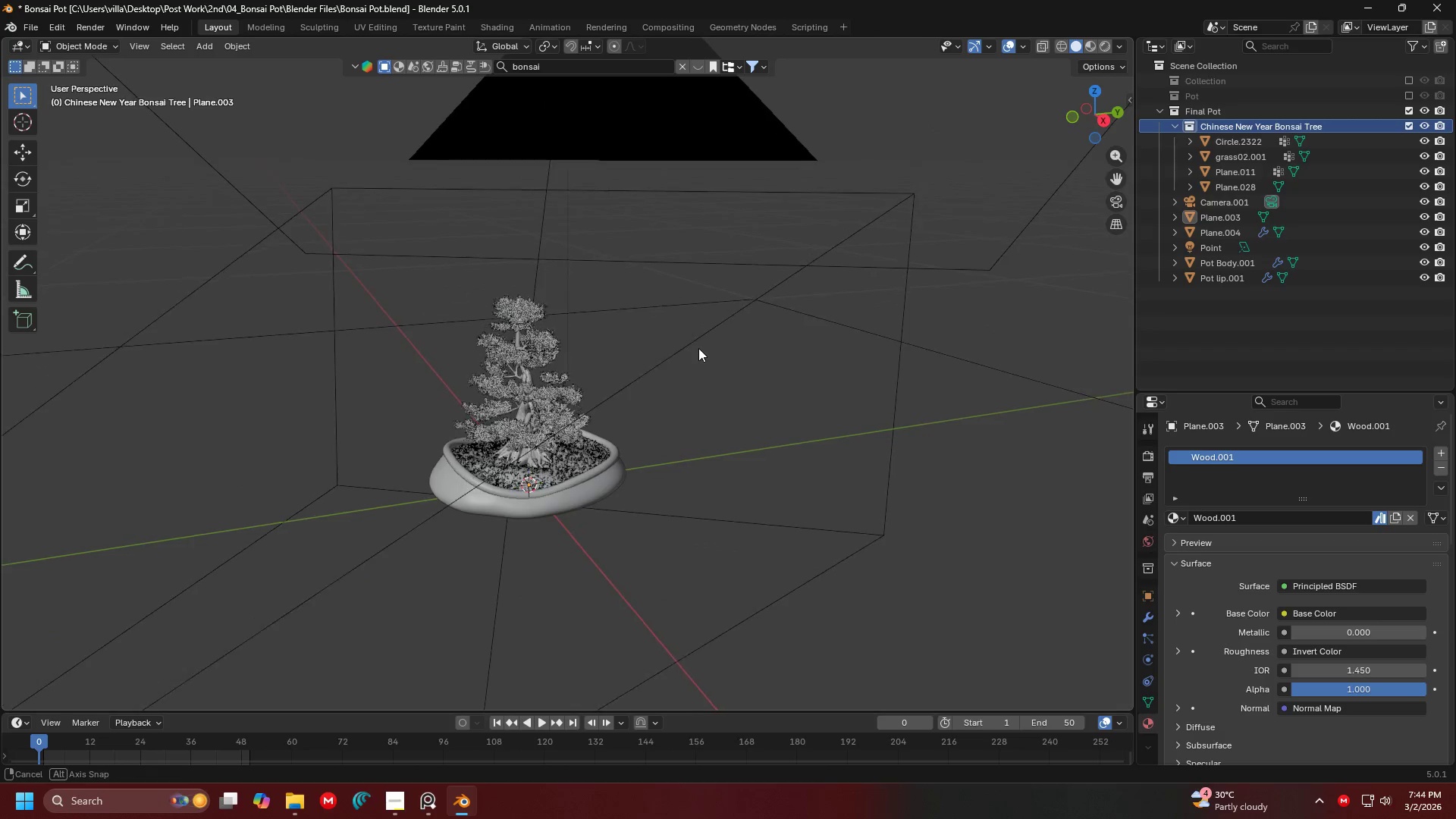 
scroll: coordinate [698, 349], scroll_direction: up, amount: 2.0
 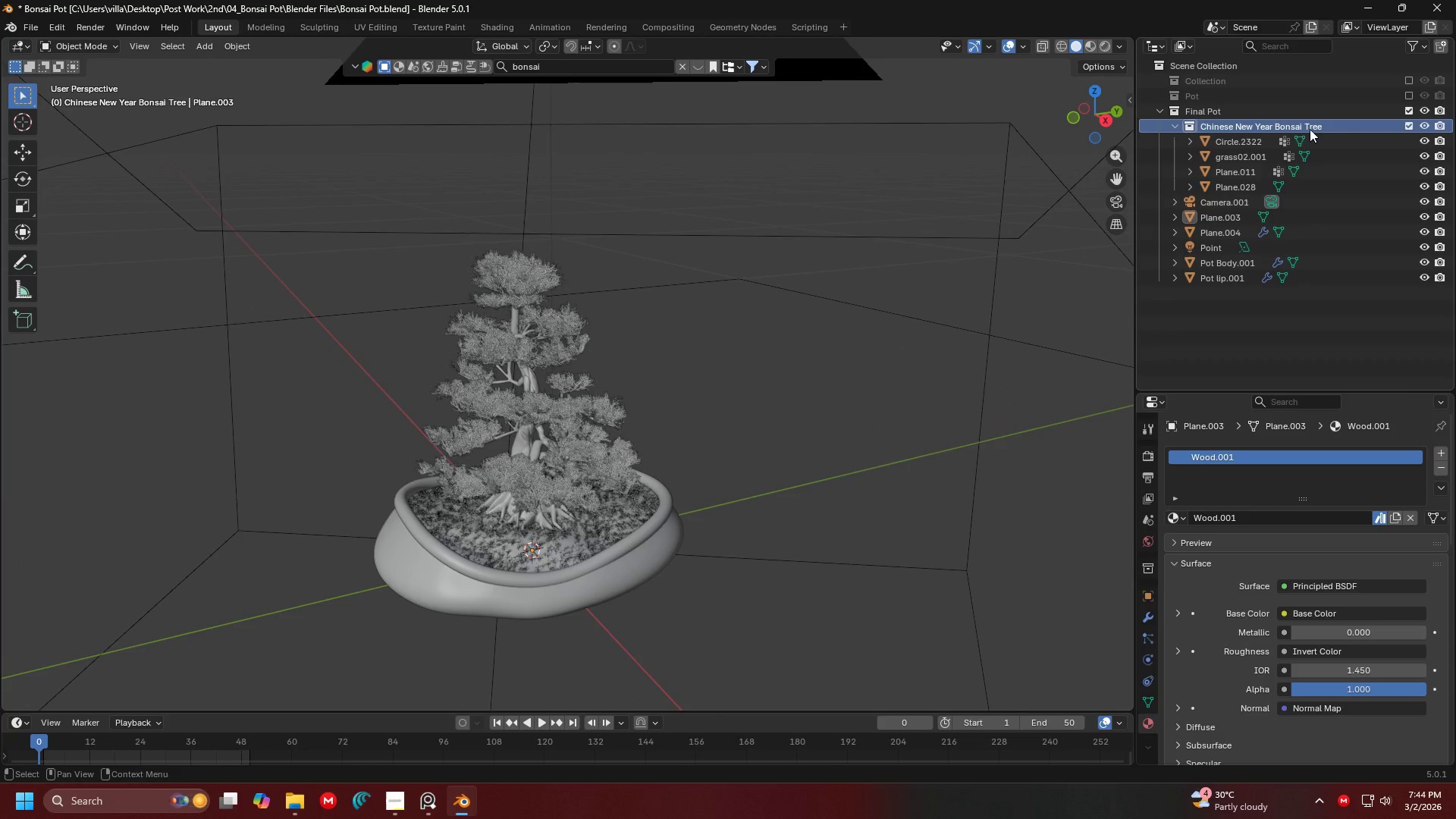 
key(Delete)
 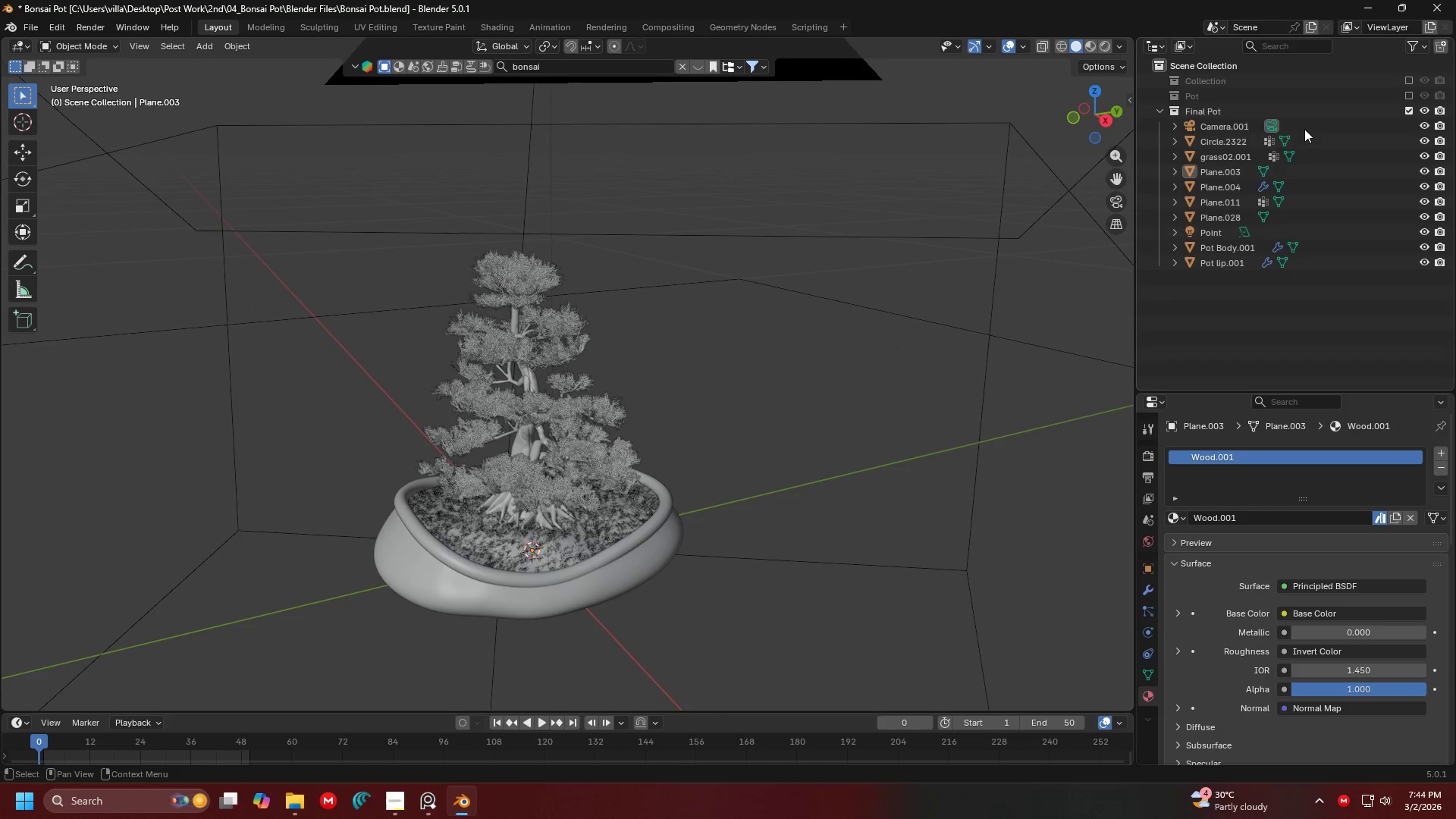 
key(Backspace)
 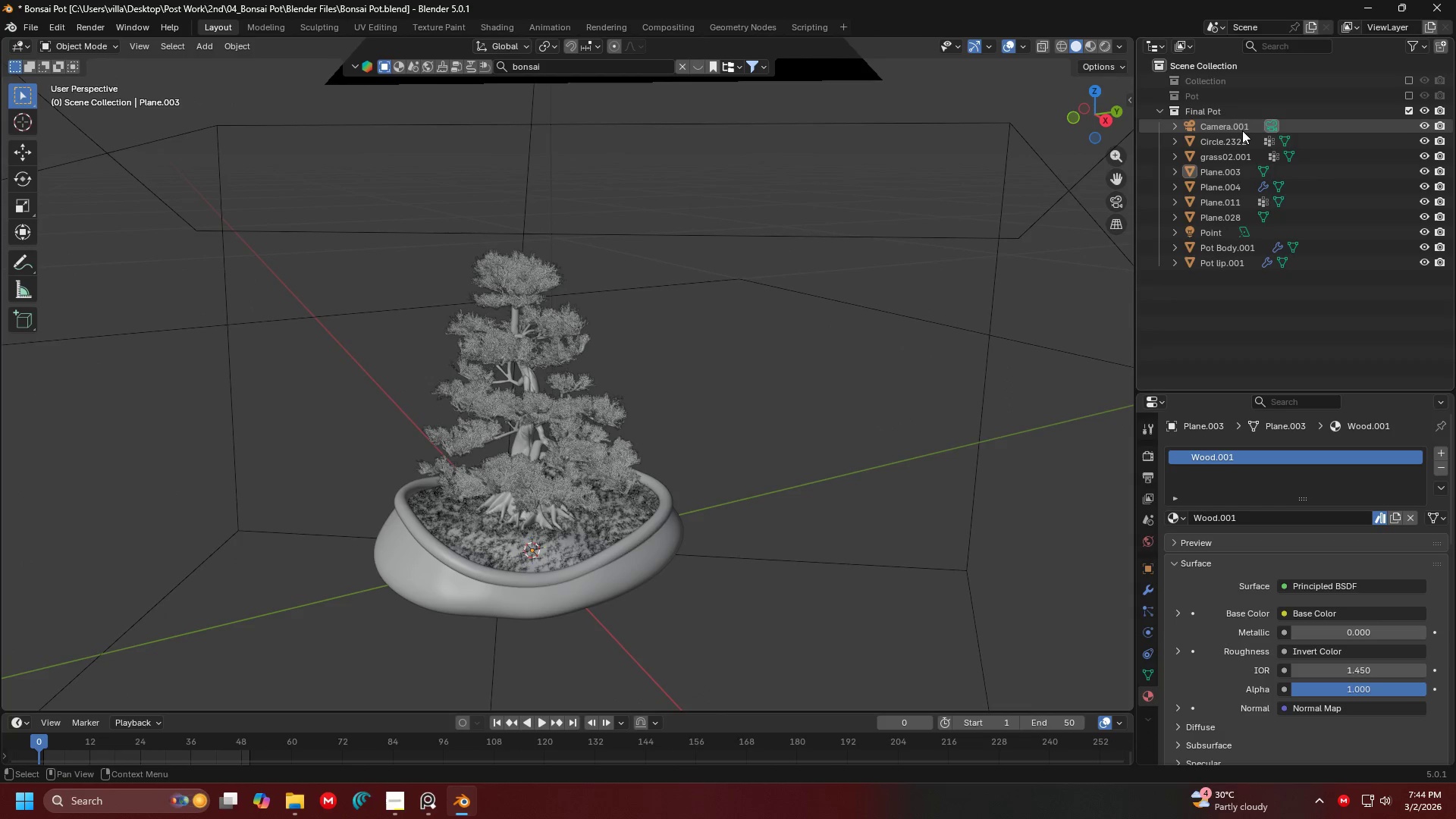 
left_click([1240, 130])
 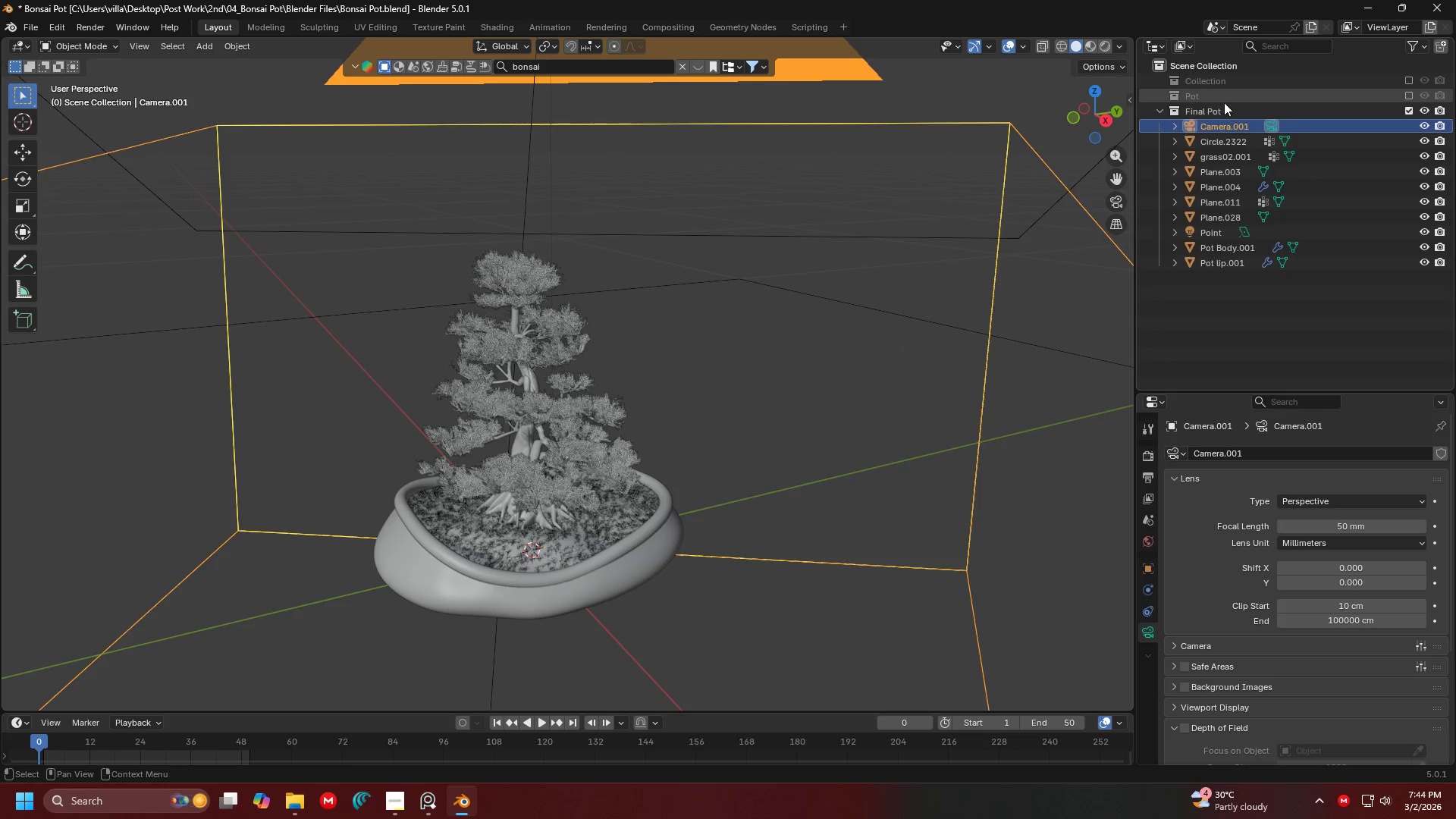 
left_click([1228, 78])
 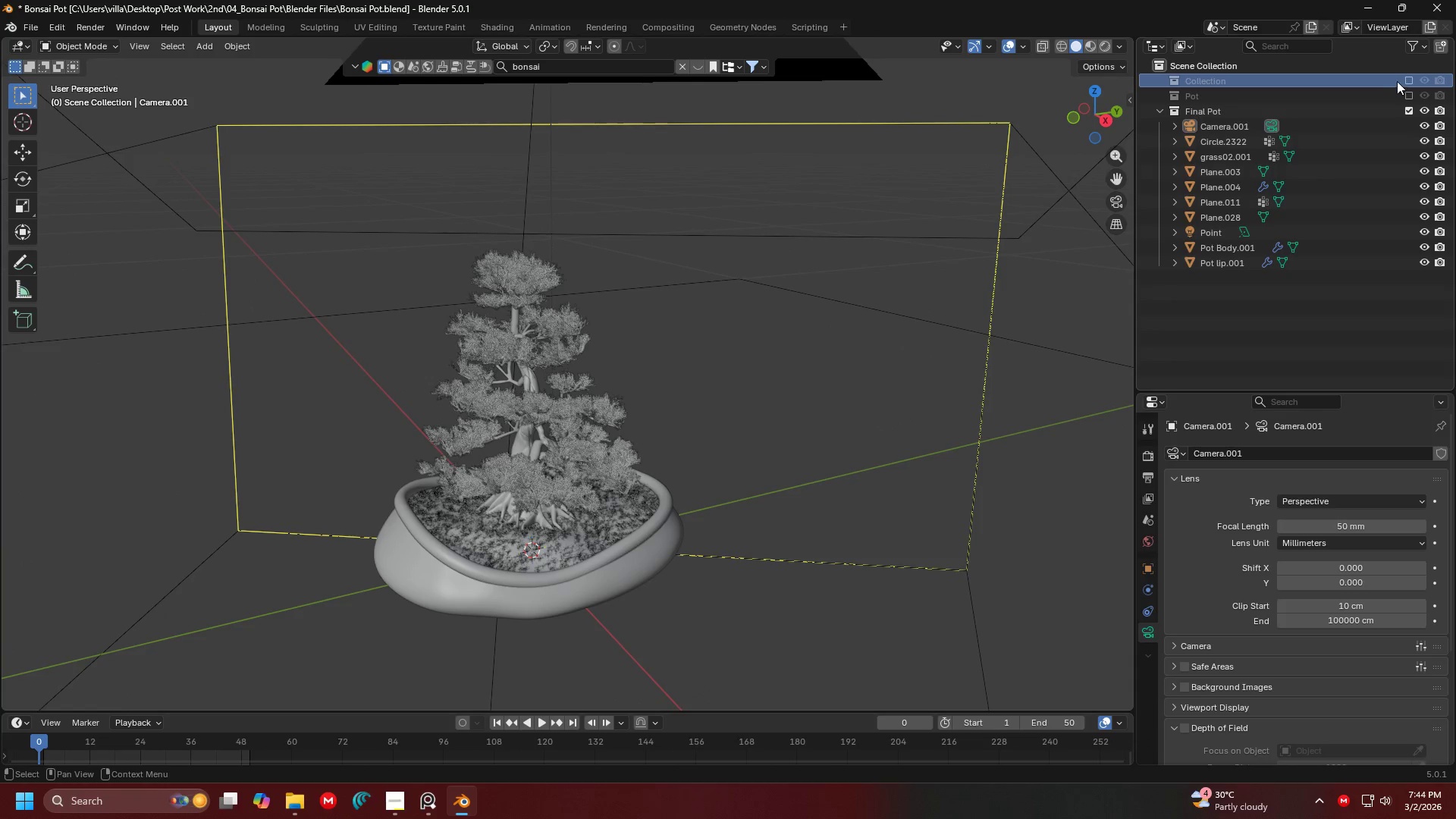 
left_click([1404, 80])
 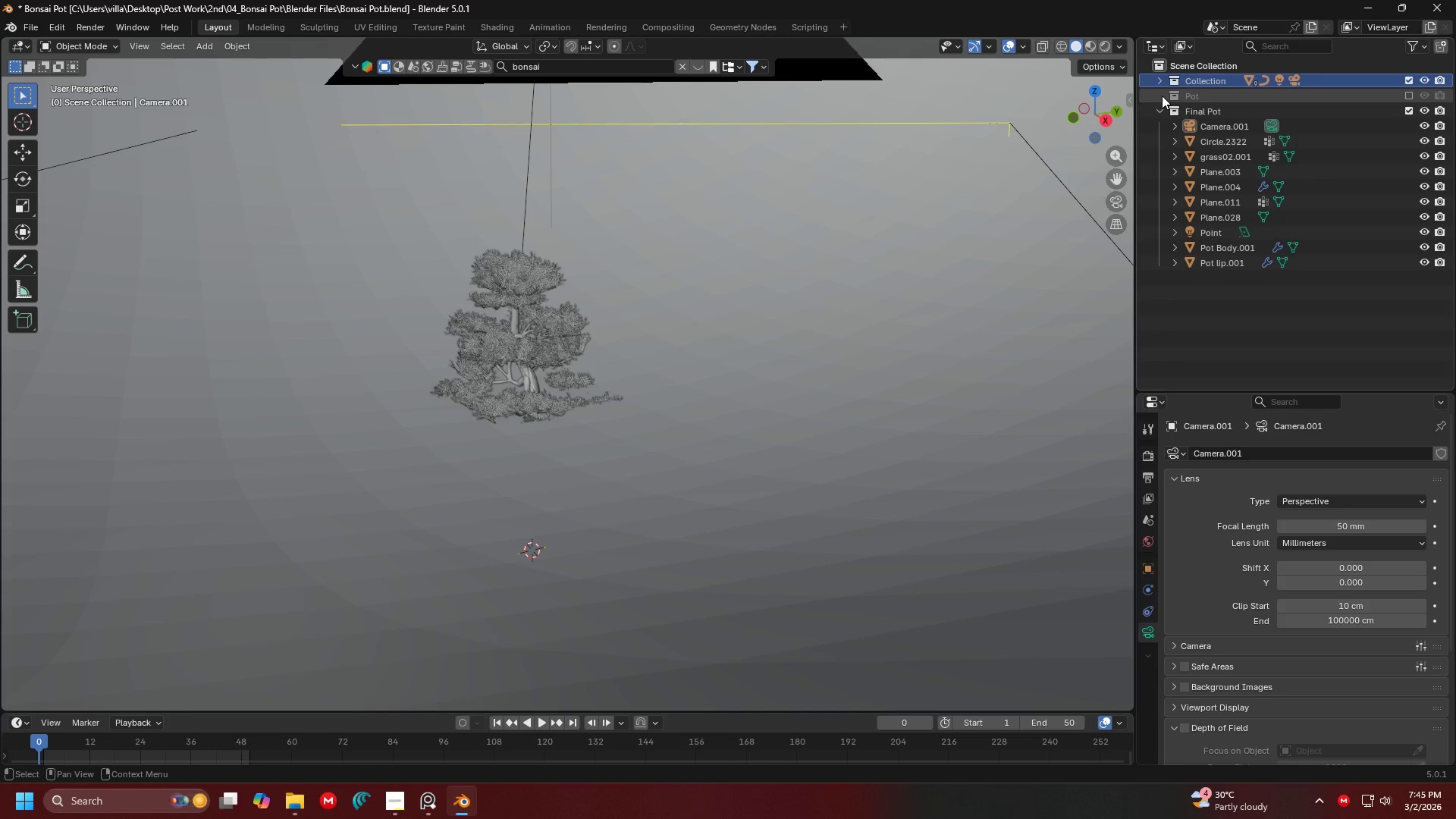 
left_click([1157, 77])
 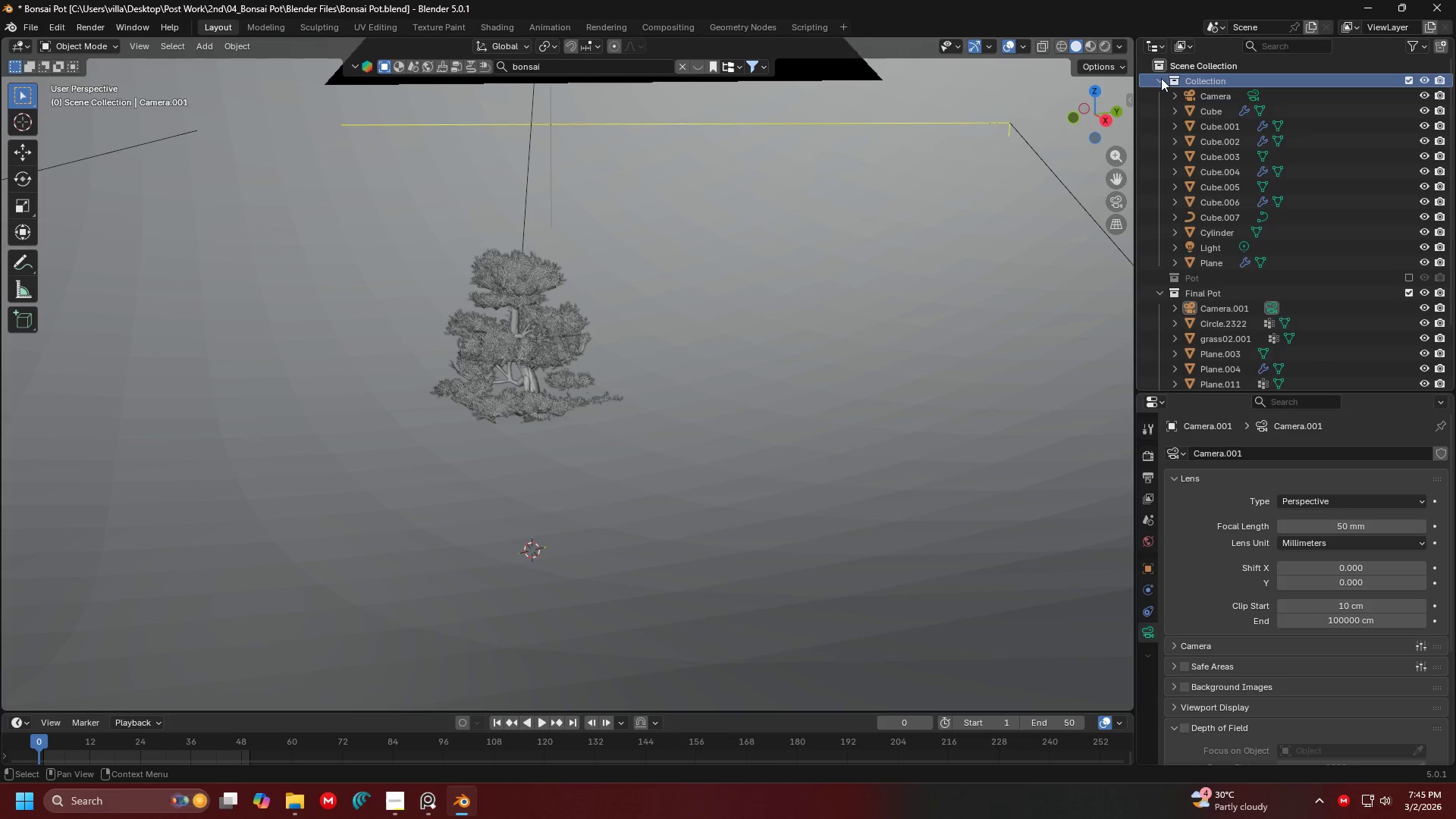 
left_click([1160, 78])
 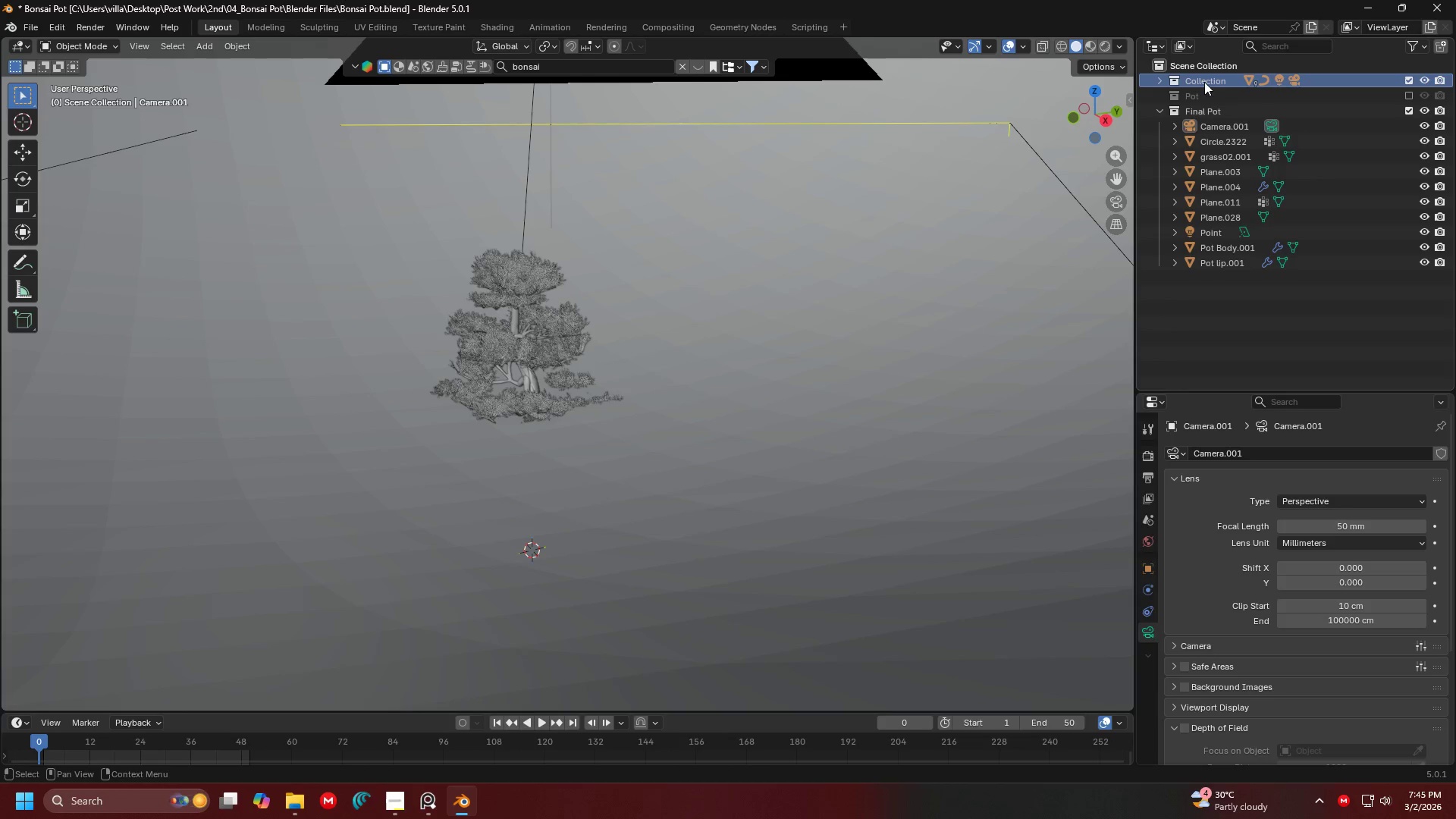 
double_click([1221, 81])
 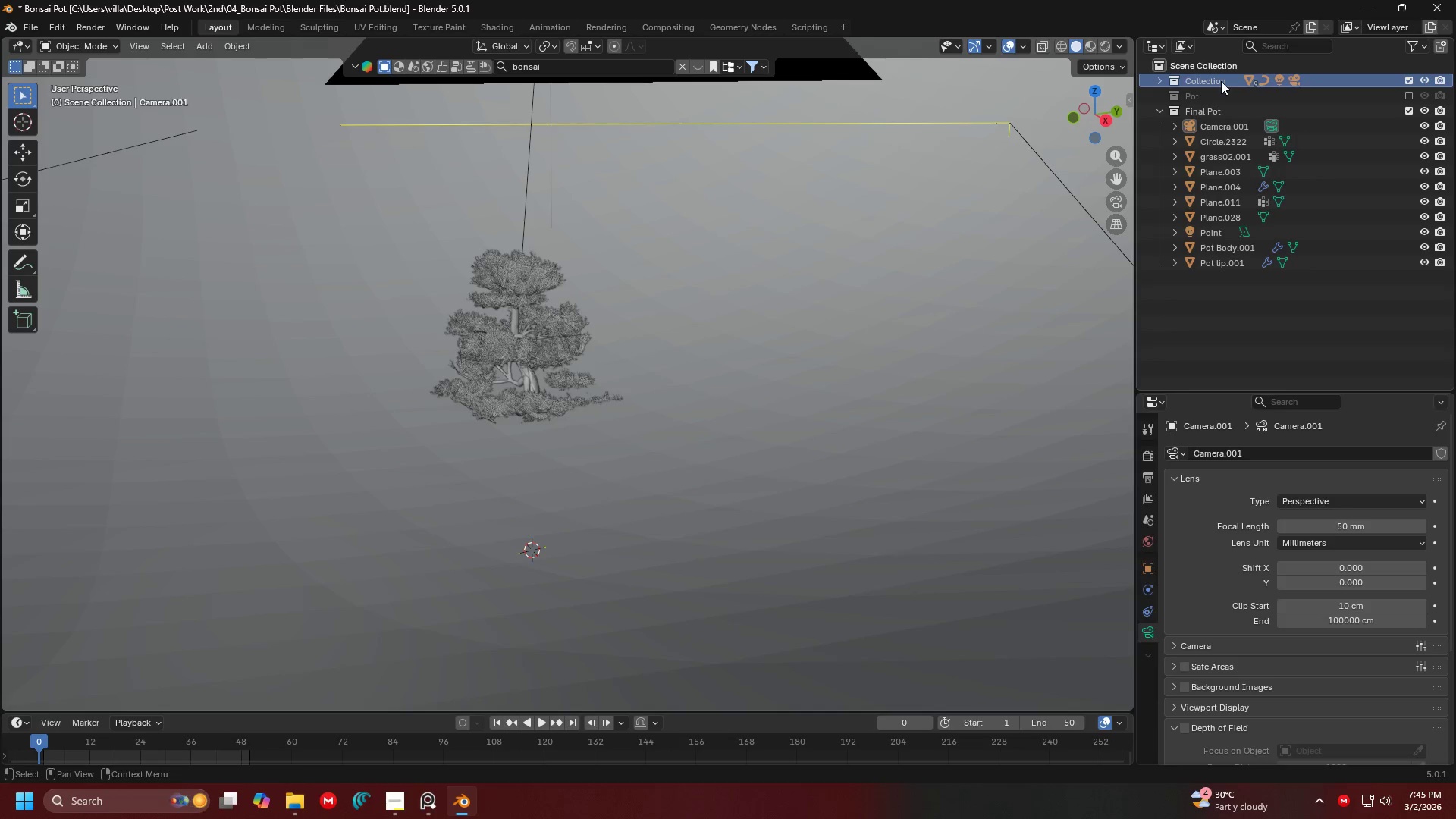 
triple_click([1221, 81])
 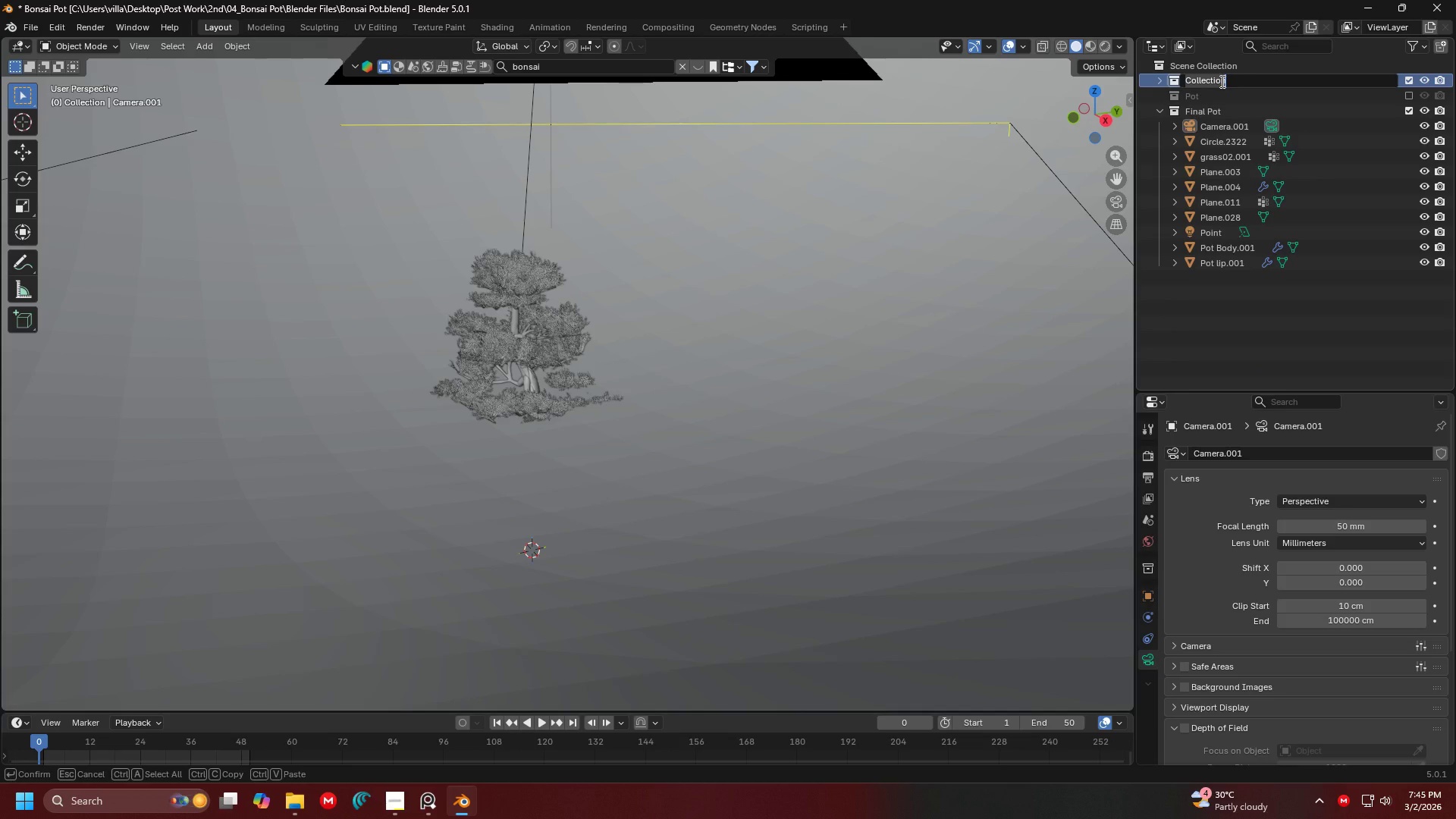 
type(Modelling Part 1)
 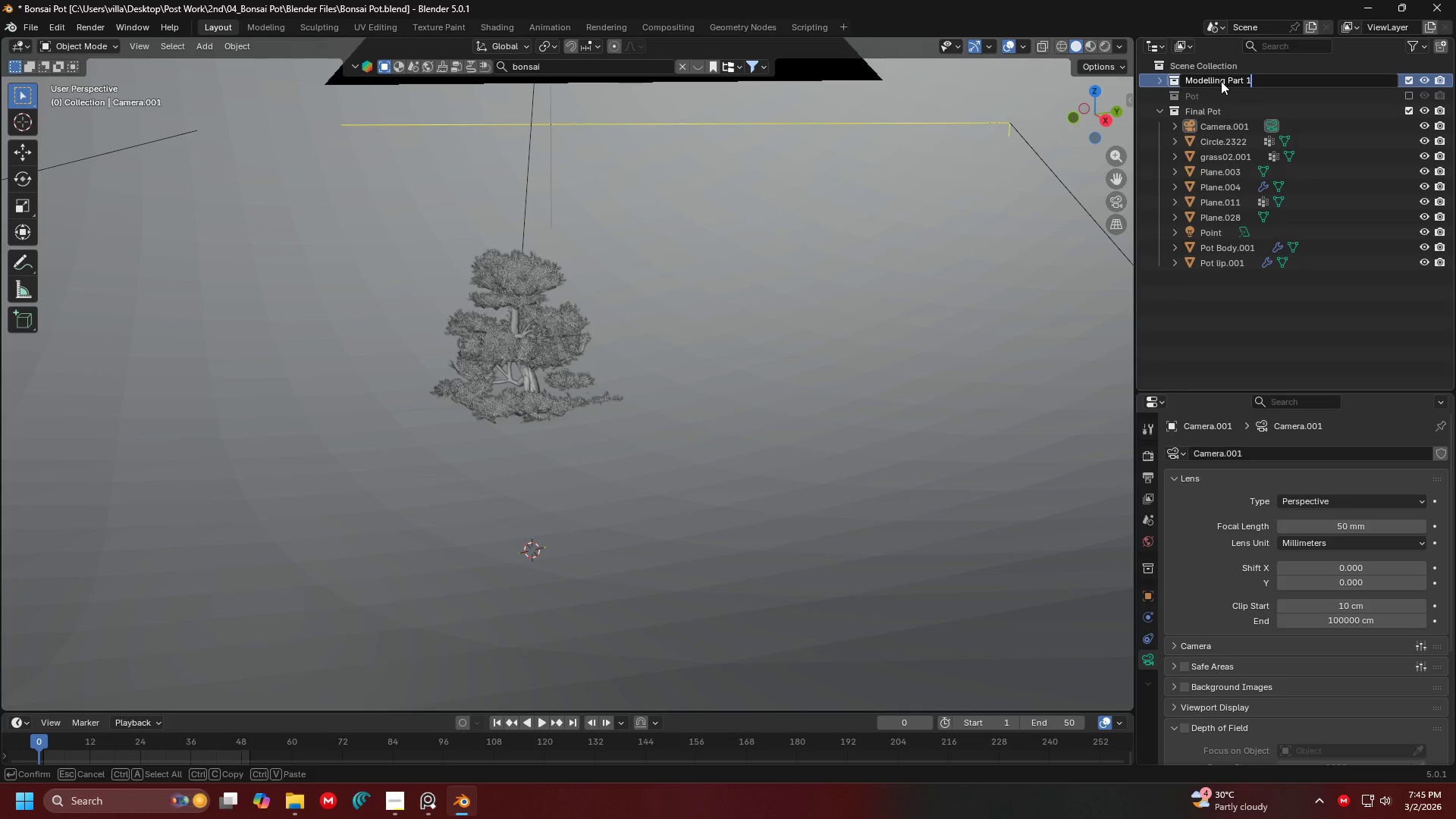 
key(Enter)
 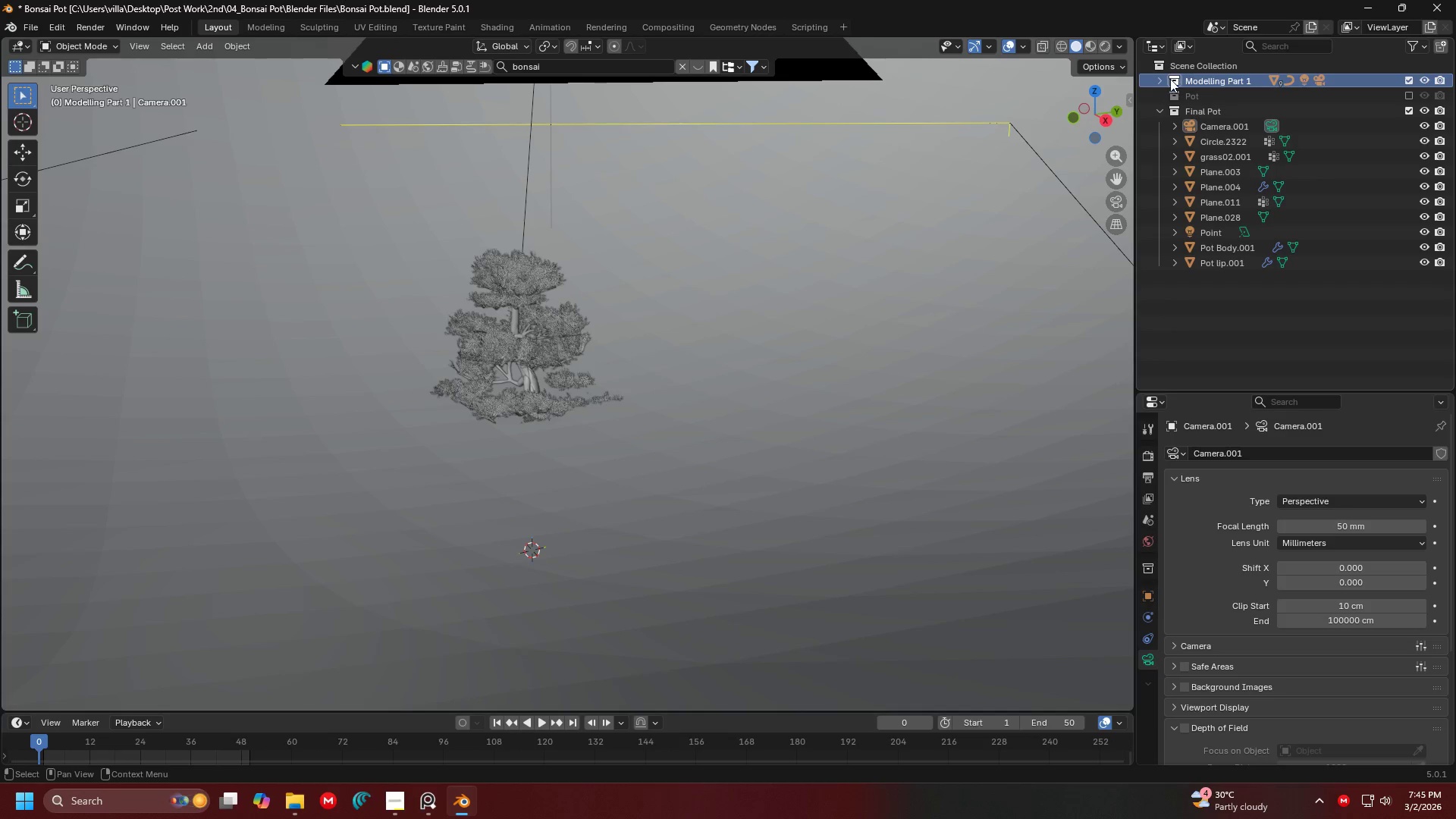 
left_click([1158, 77])
 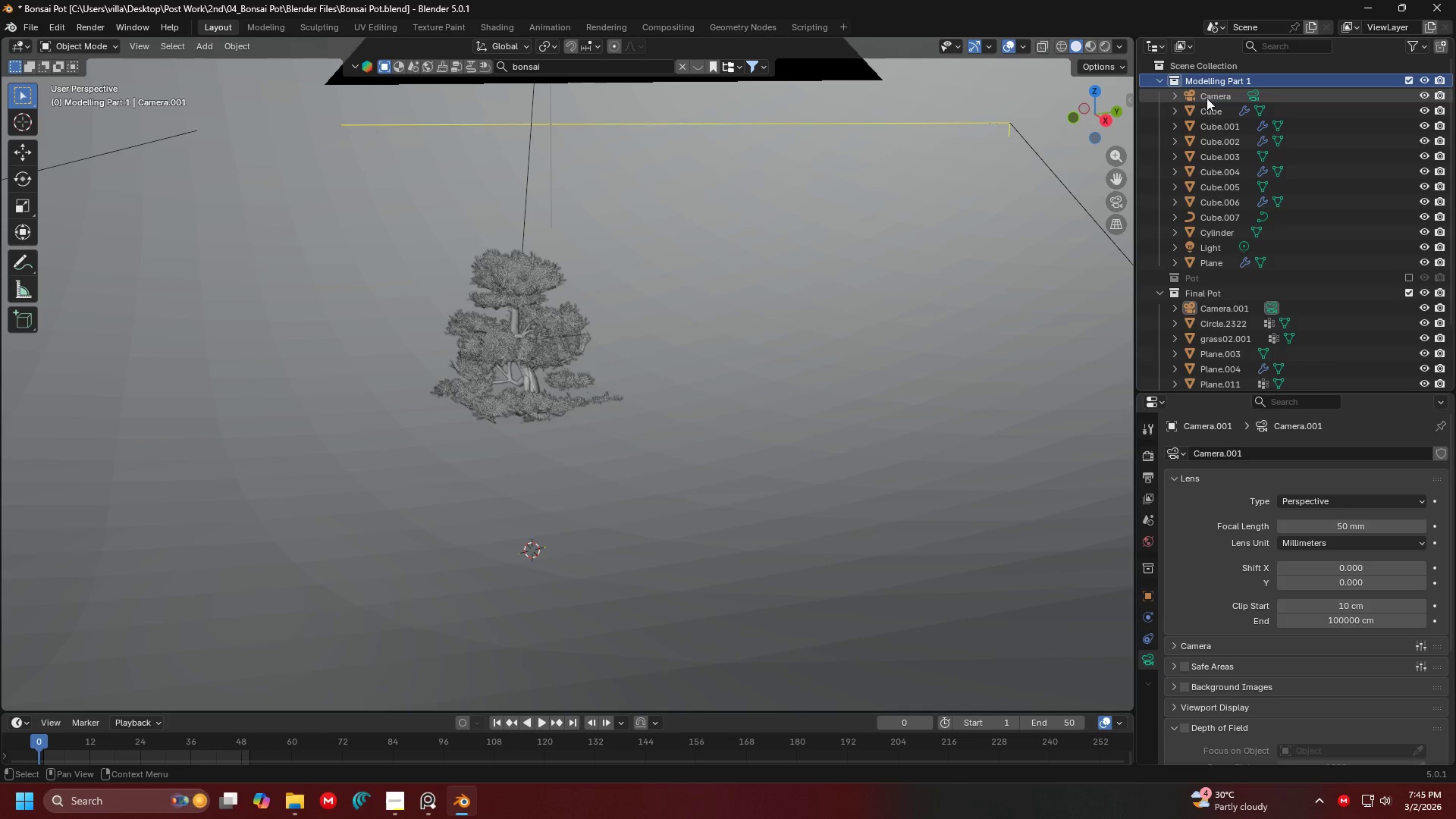 
left_click([1204, 96])
 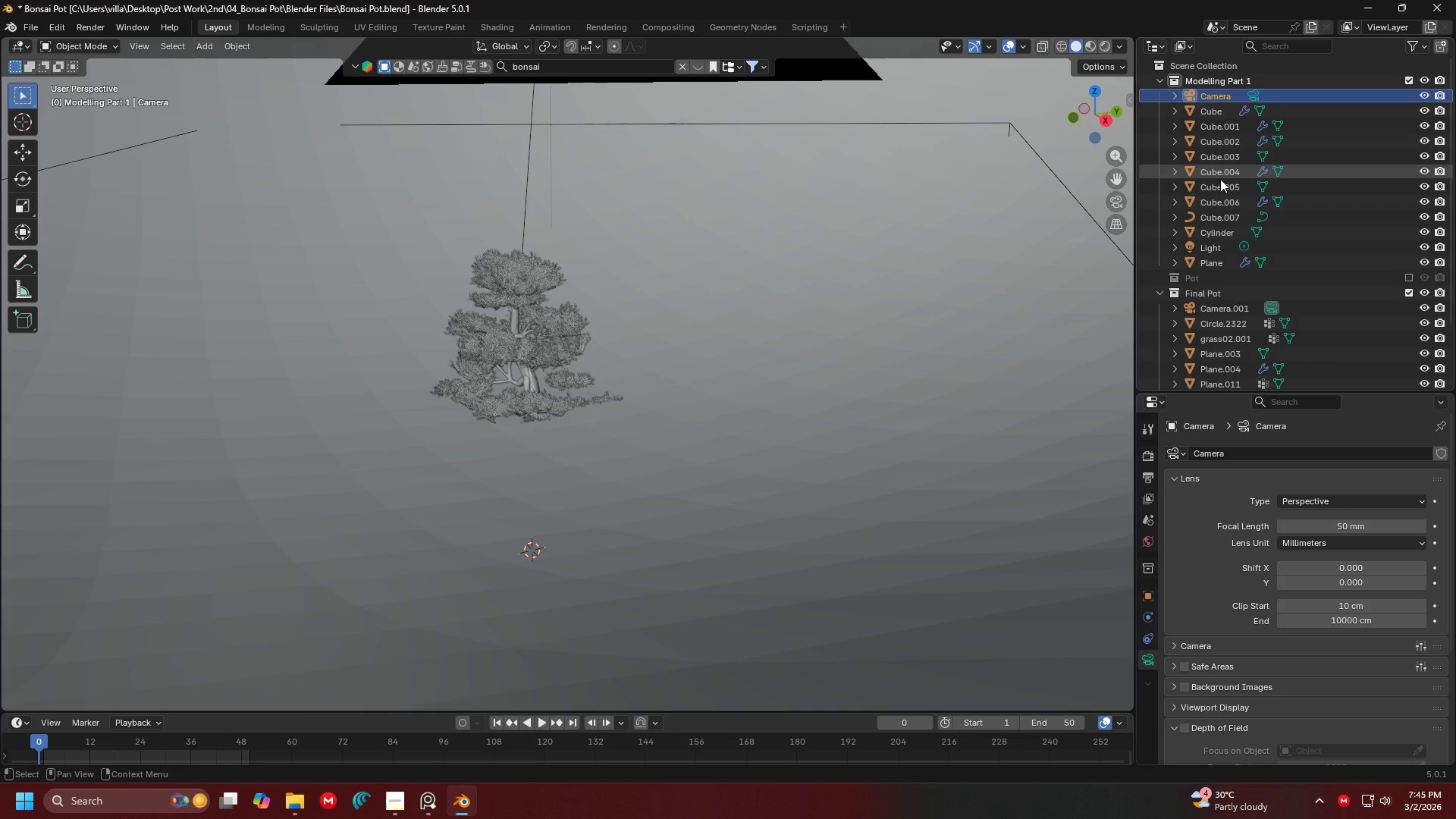 
key(Delete)
 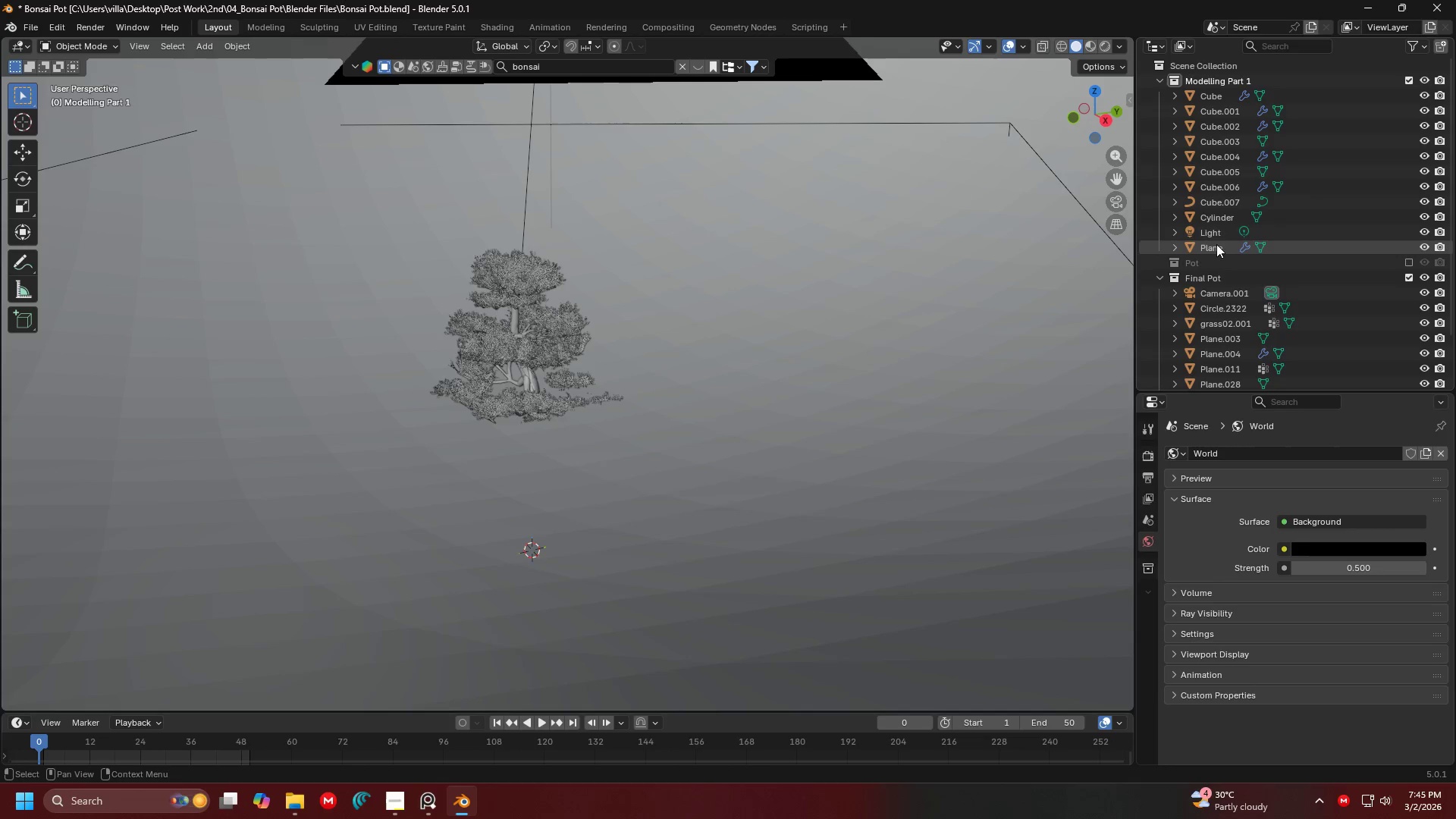 
key(Backspace)
 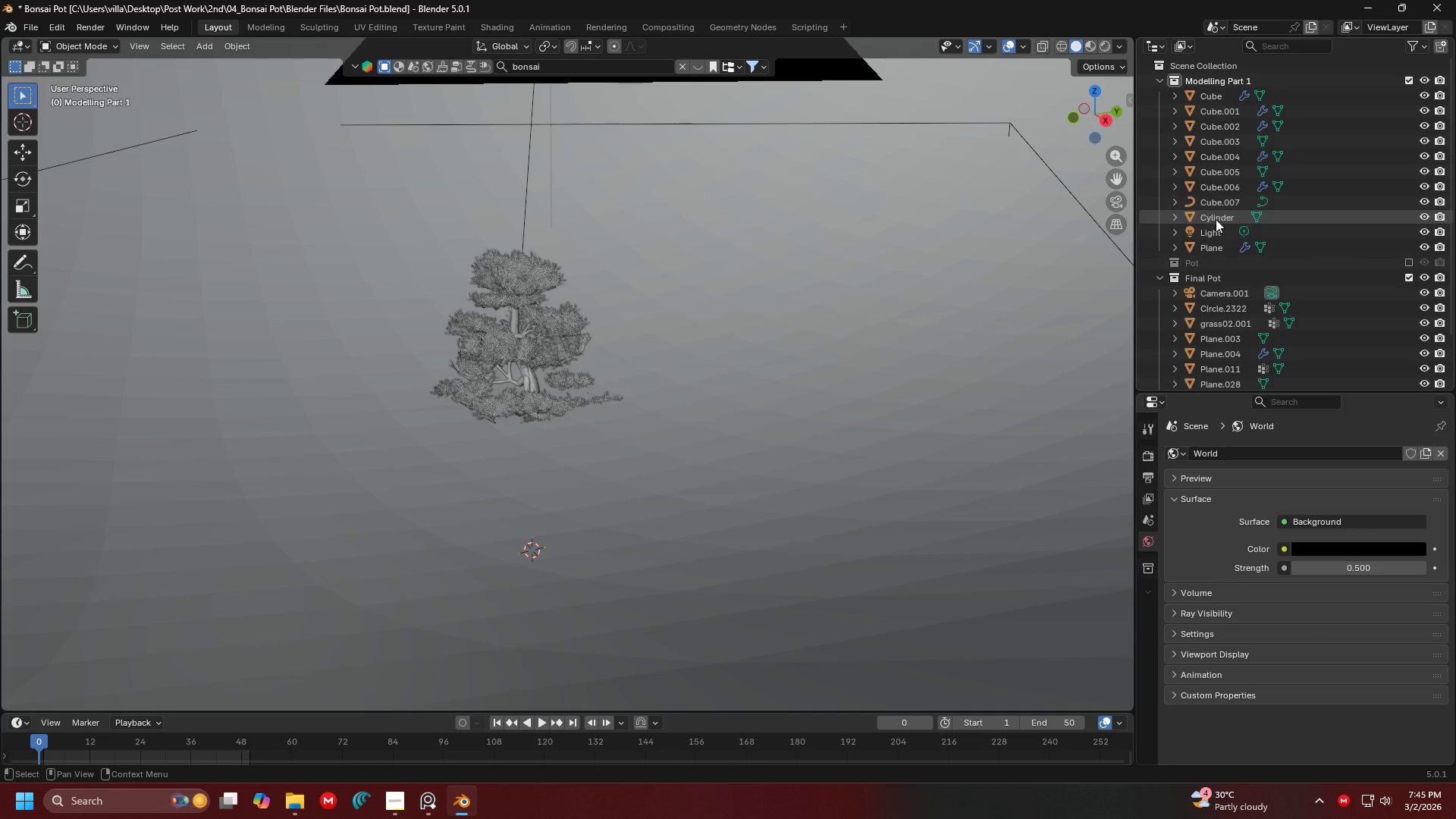 
left_click([1218, 234])
 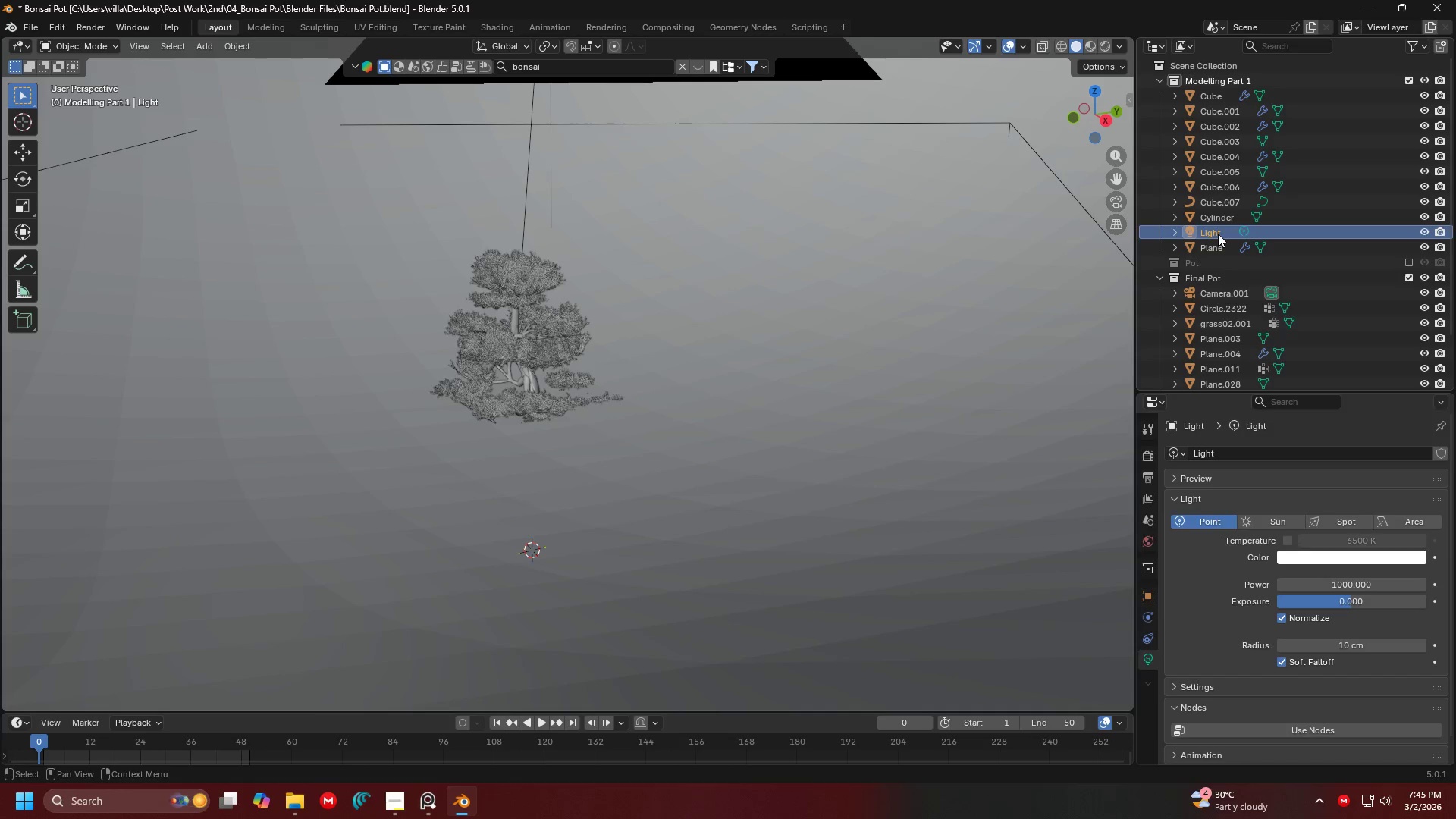 
key(Delete)
 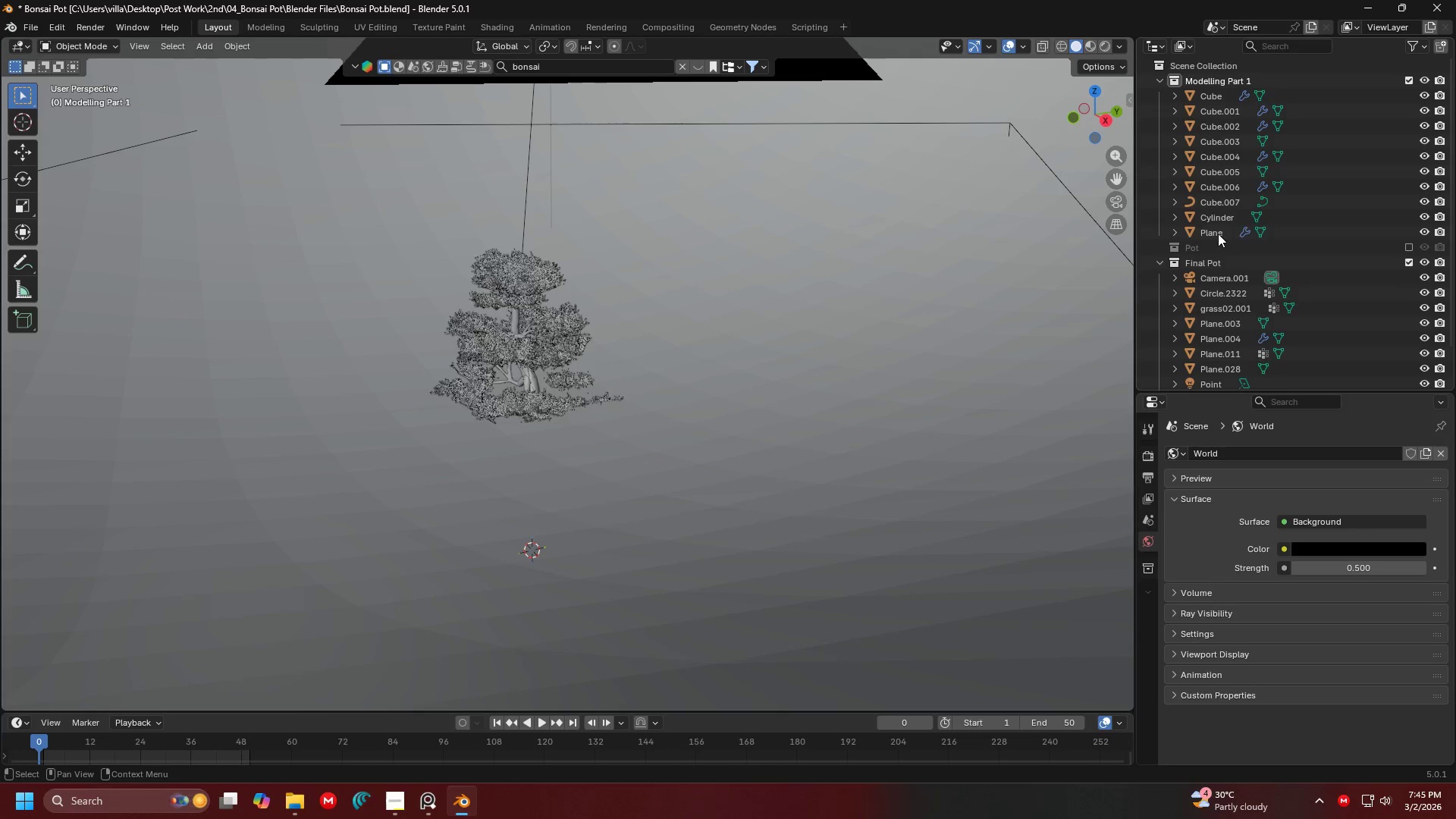 
key(Backspace)
 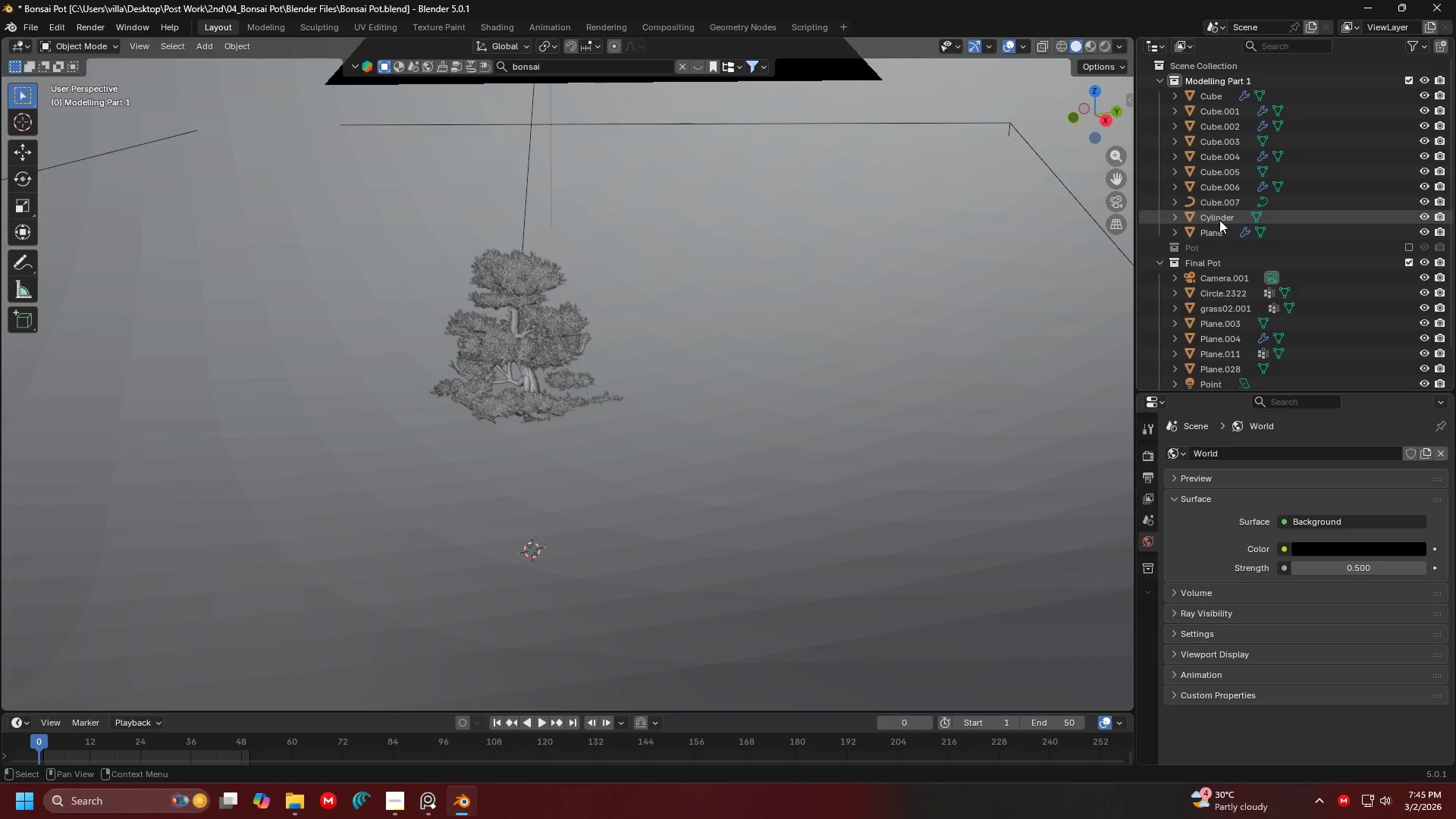 
left_click([1219, 220])
 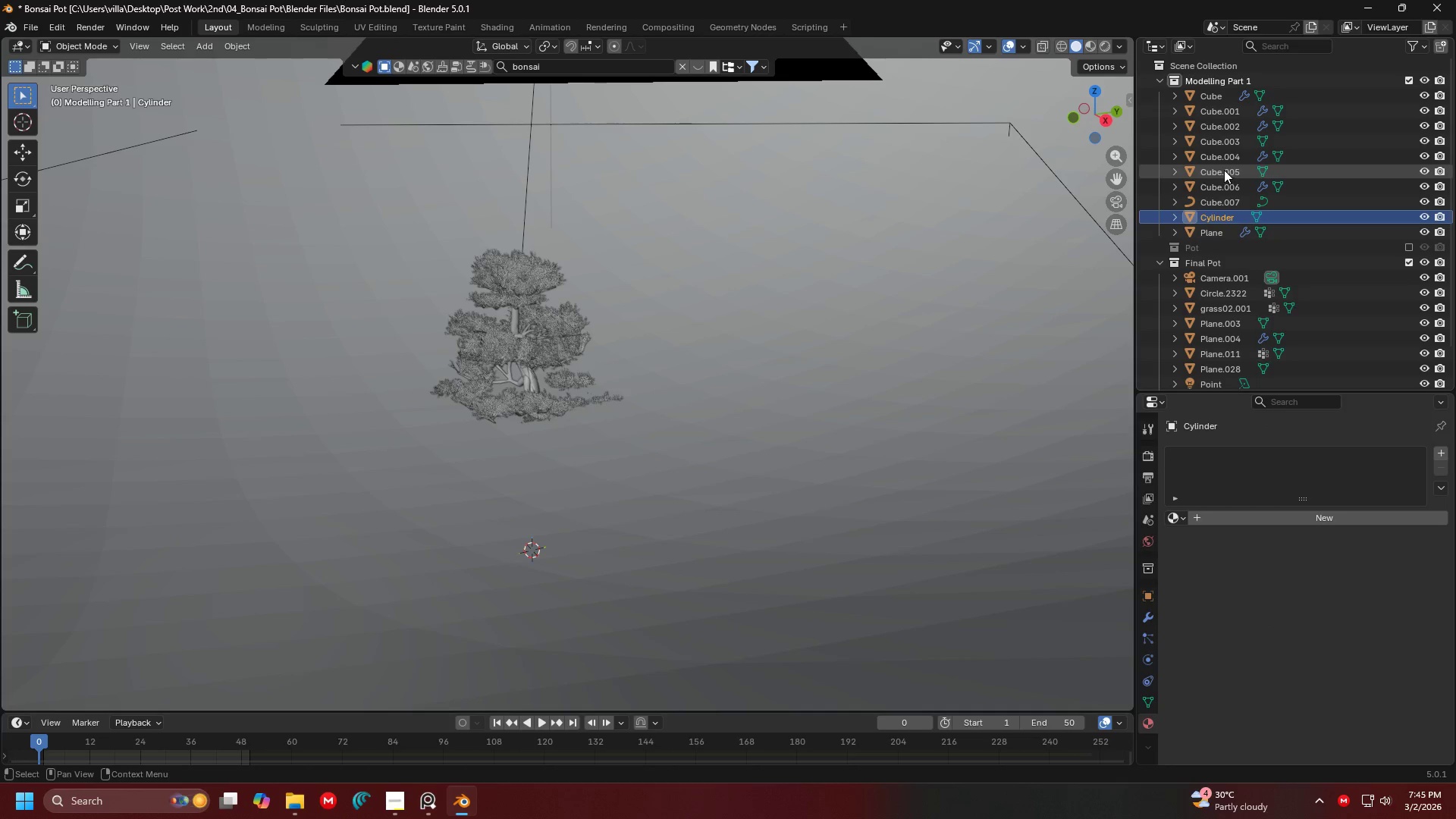 
double_click([1224, 170])
 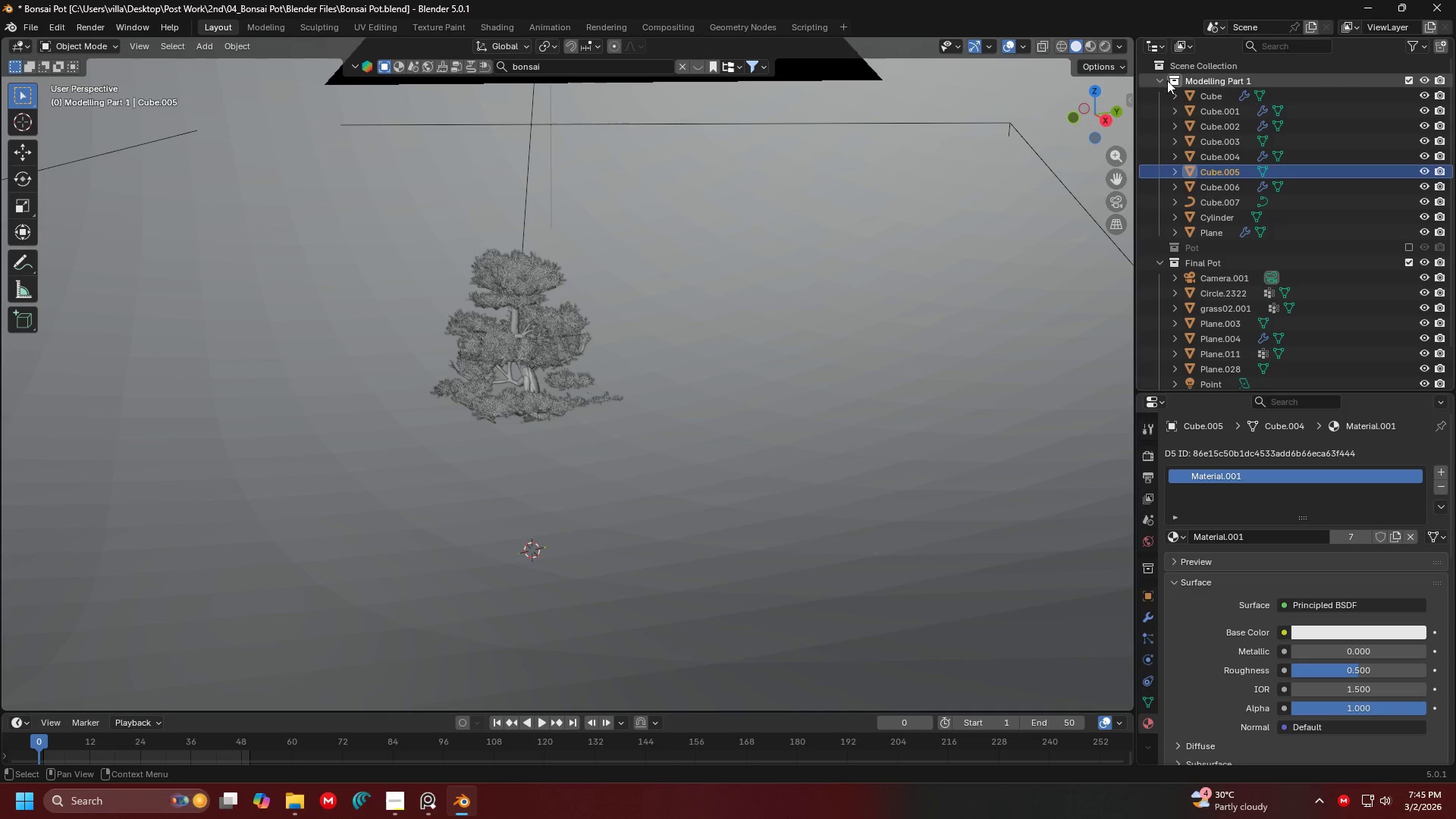 
left_click([1158, 79])
 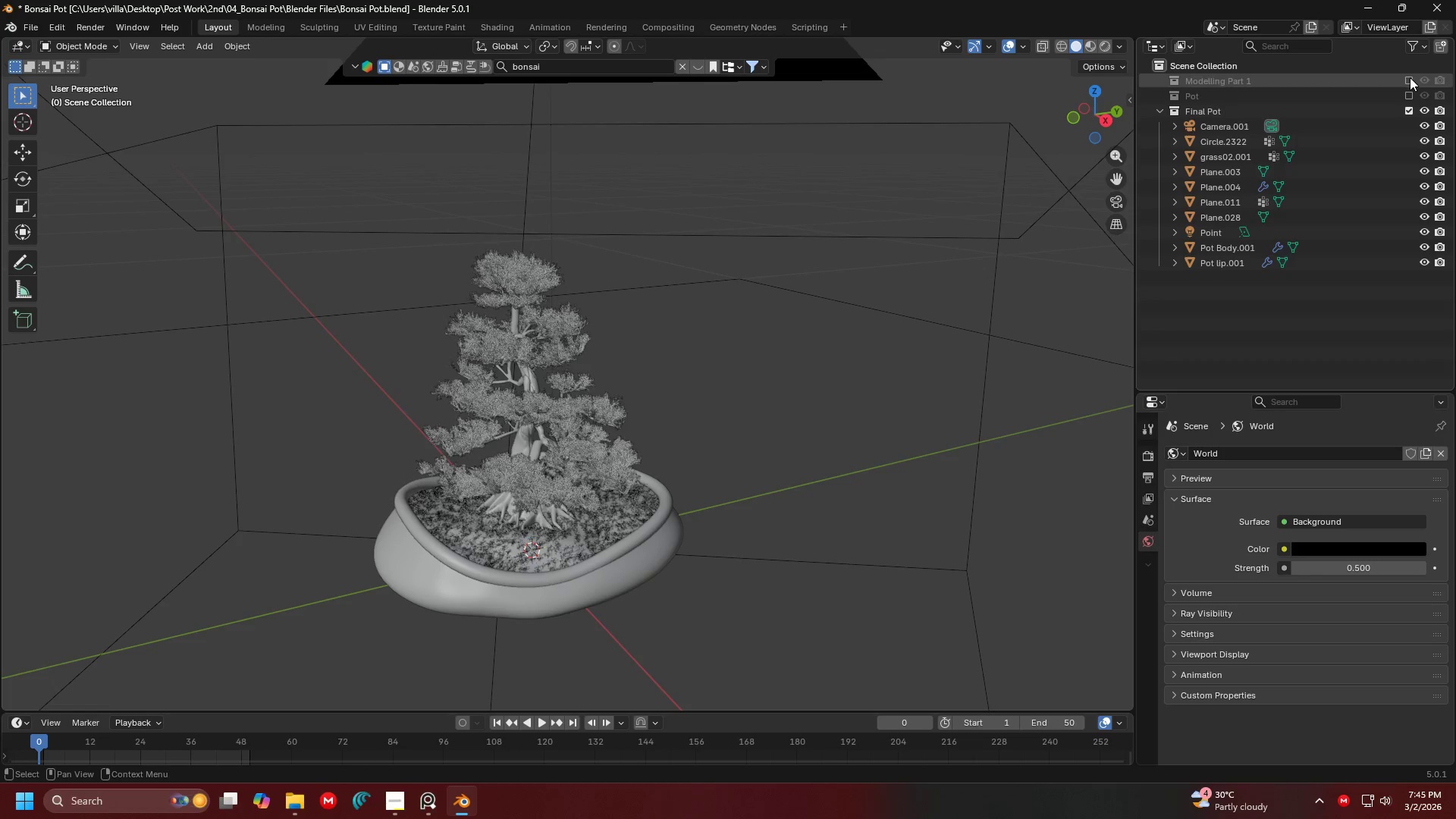 
double_click([1271, 95])
 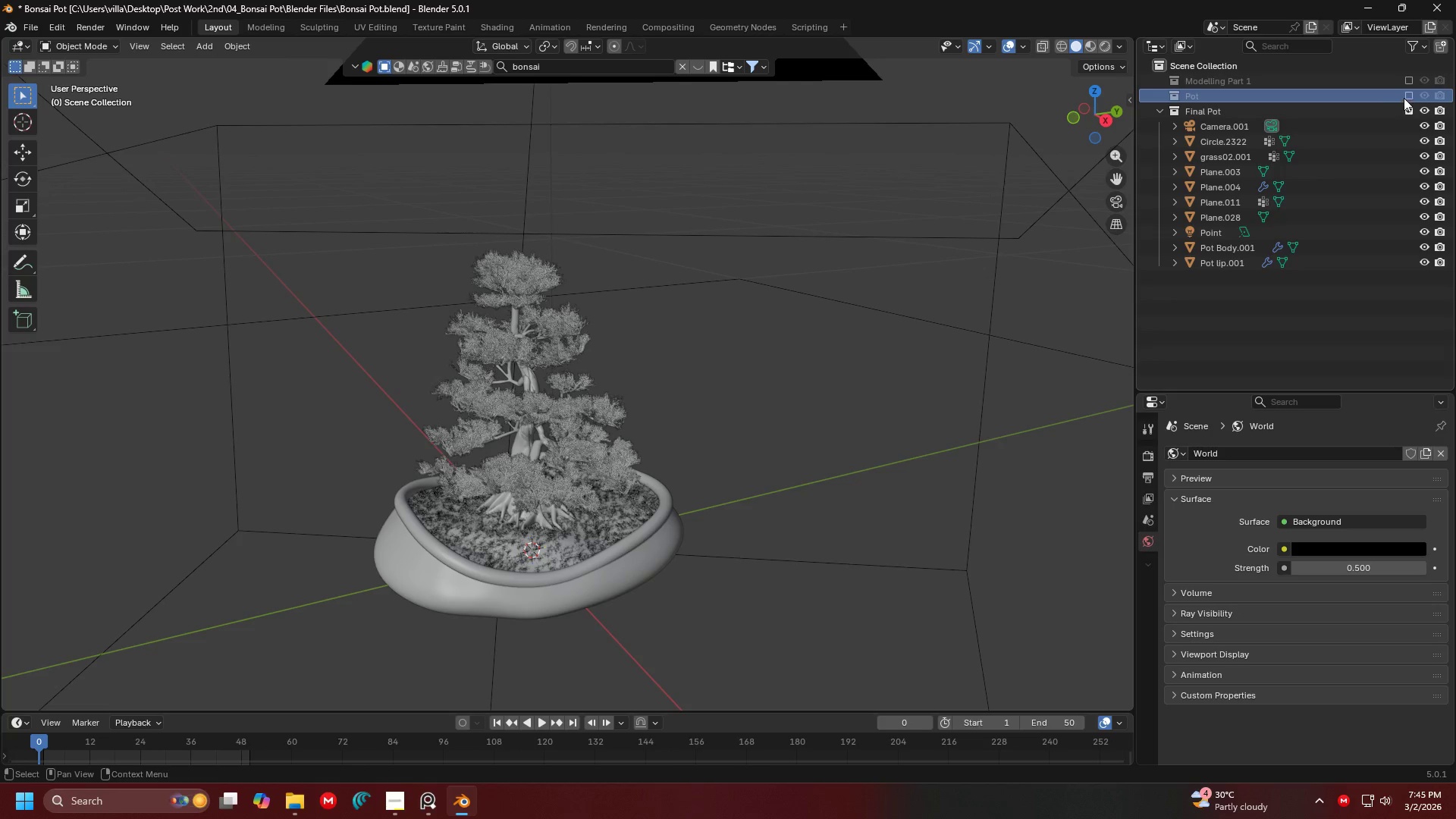 
left_click([1405, 98])
 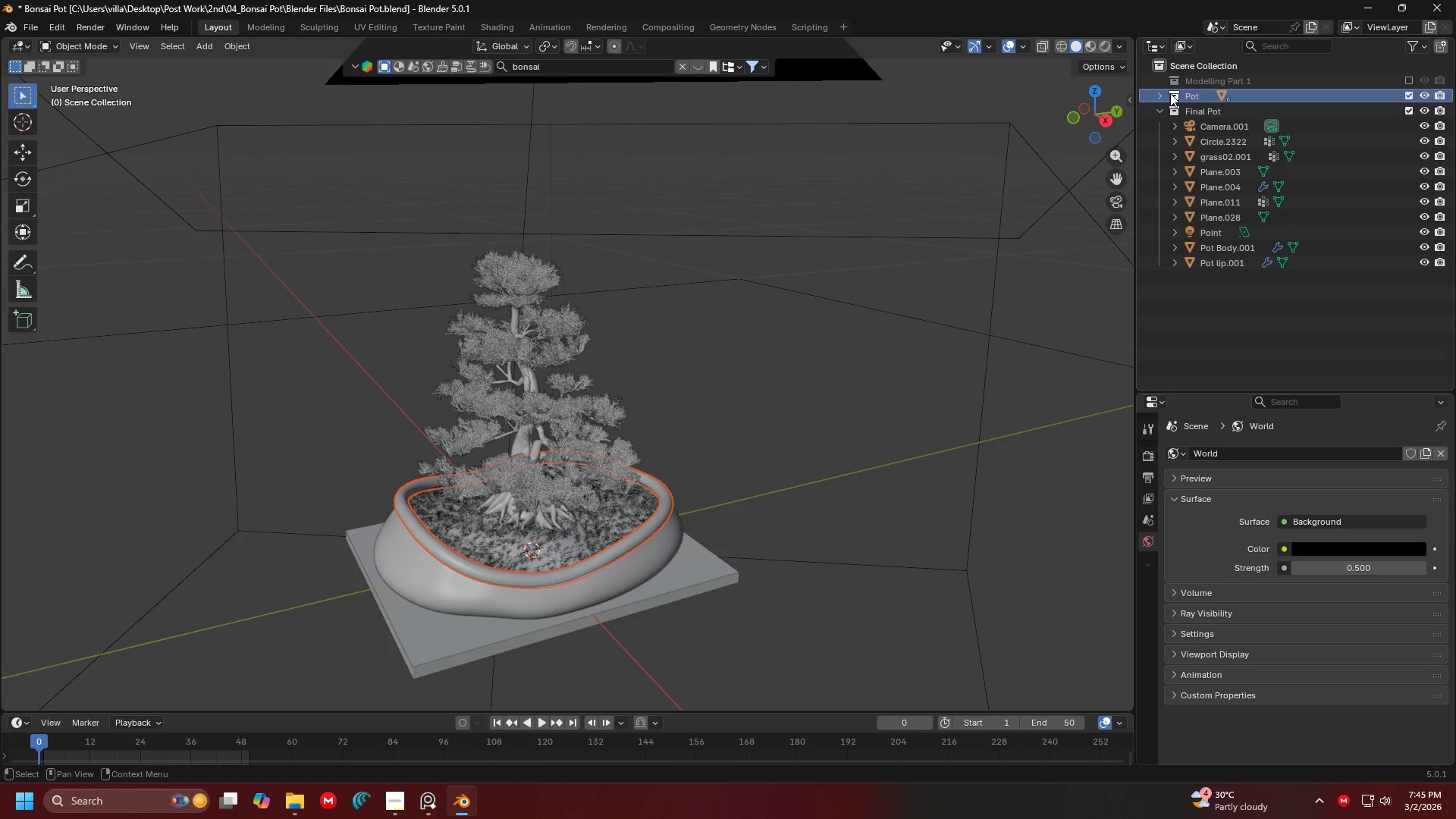 
left_click([1163, 93])
 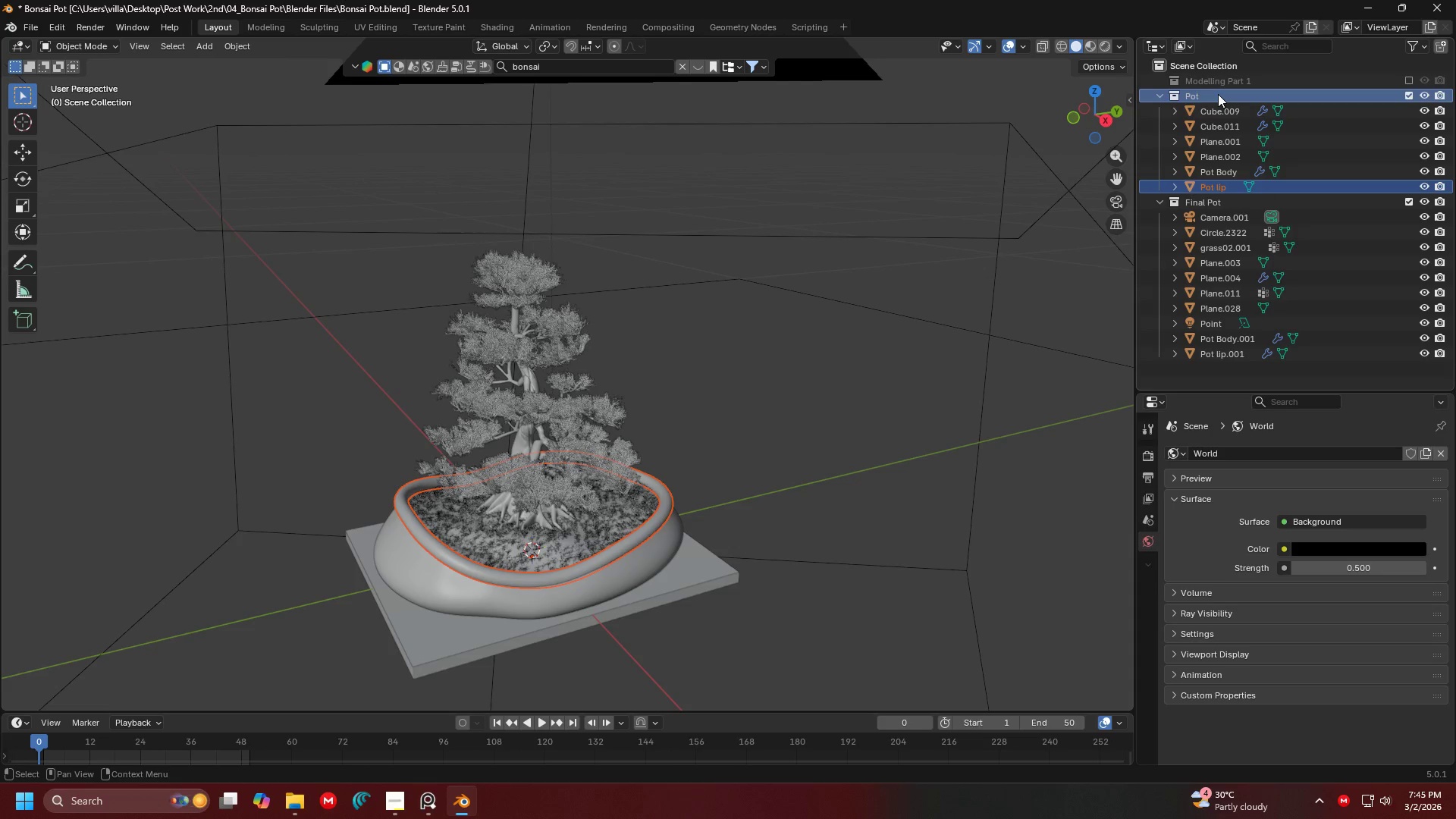 
double_click([1218, 94])
 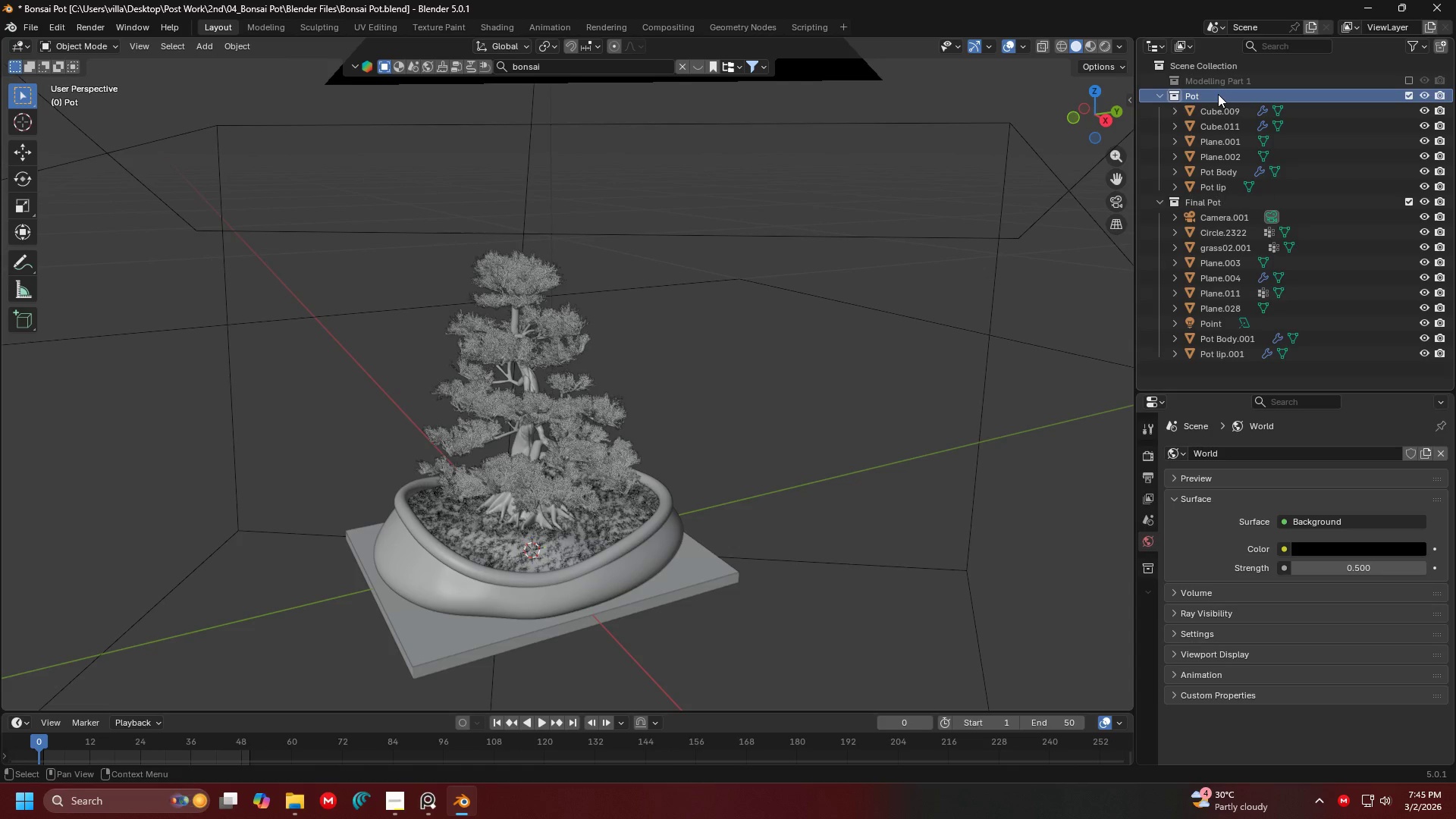 
key(Shift+ShiftLeft)
 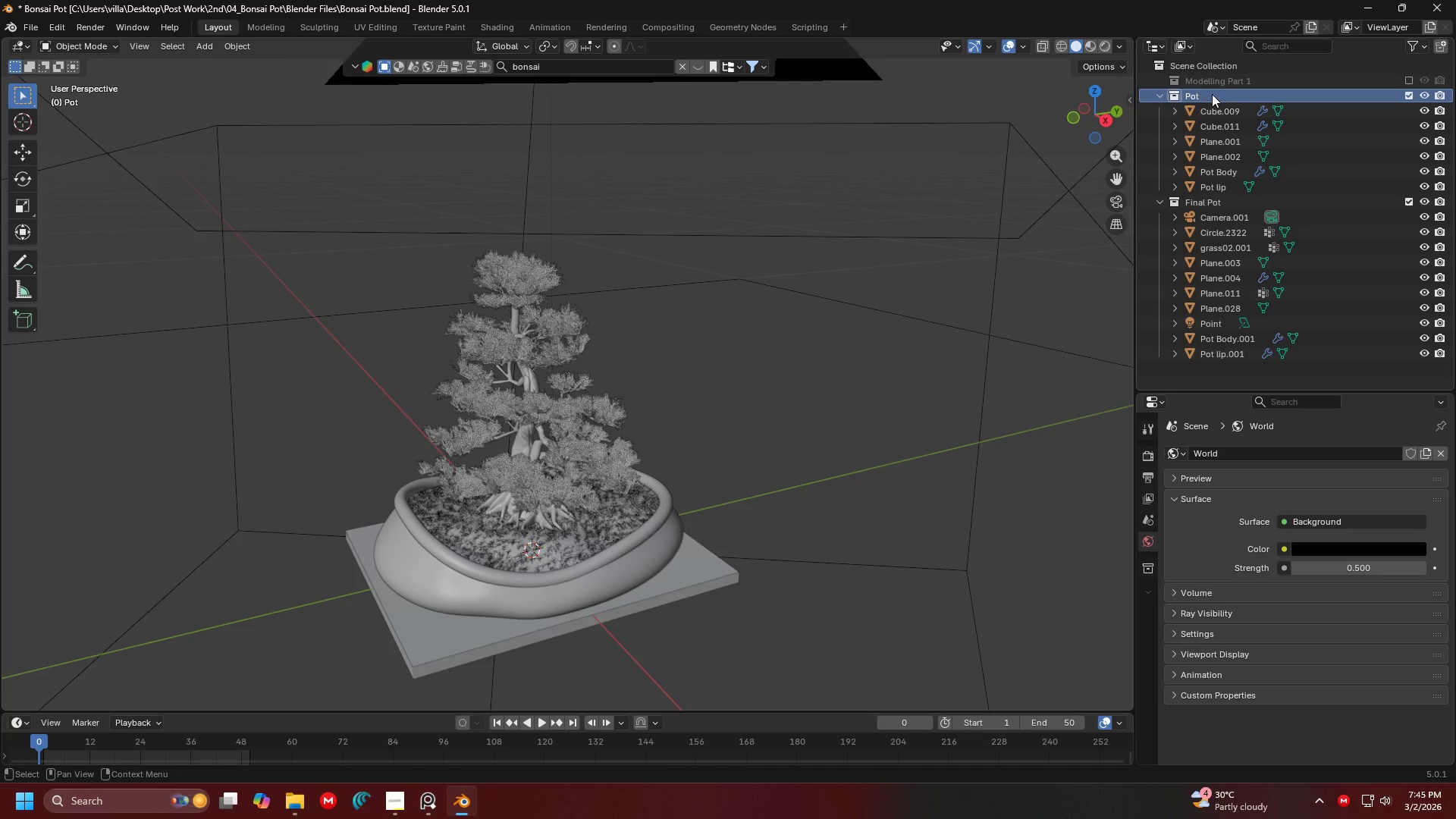 
left_click([1210, 94])
 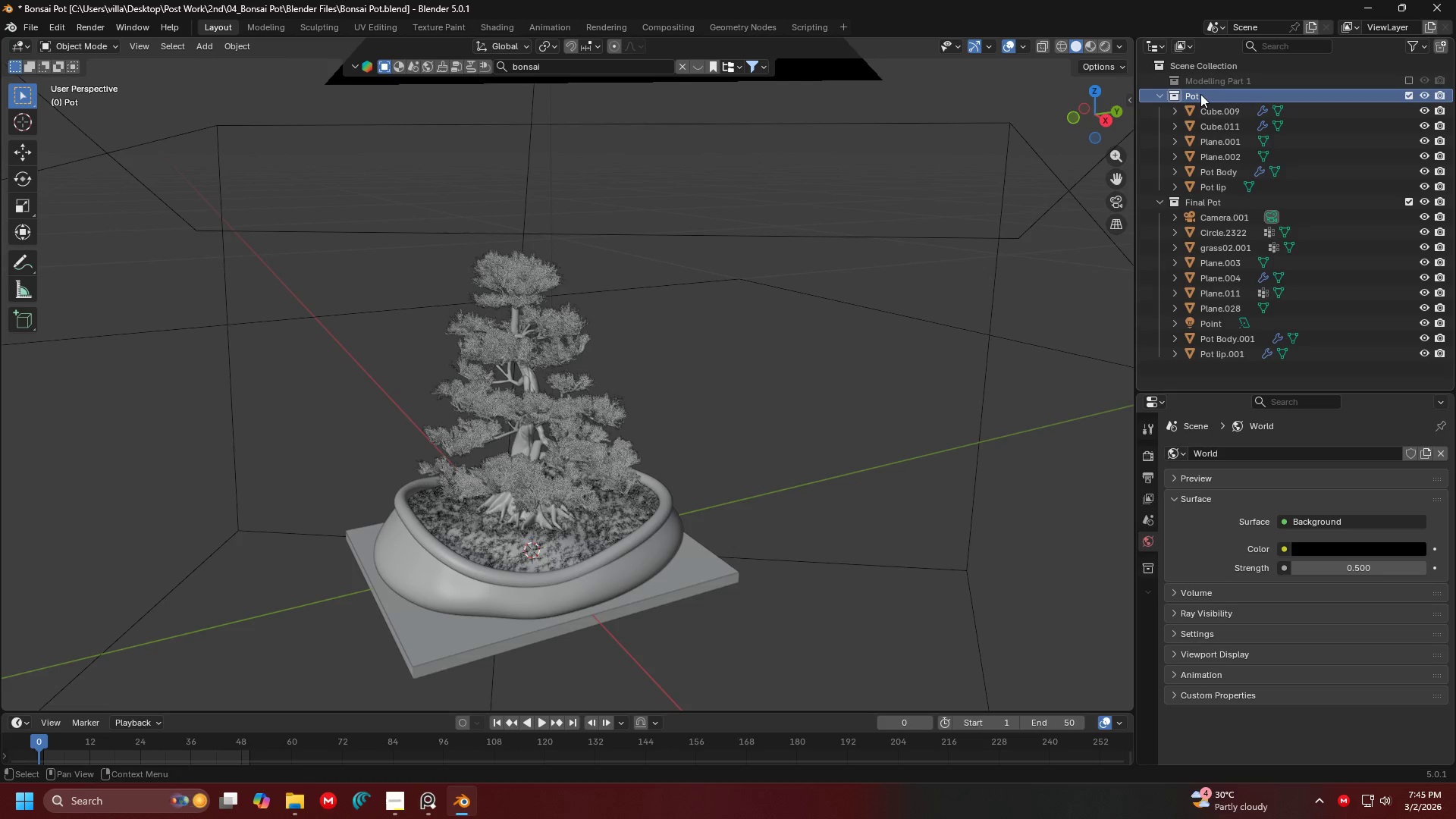 
double_click([1200, 94])
 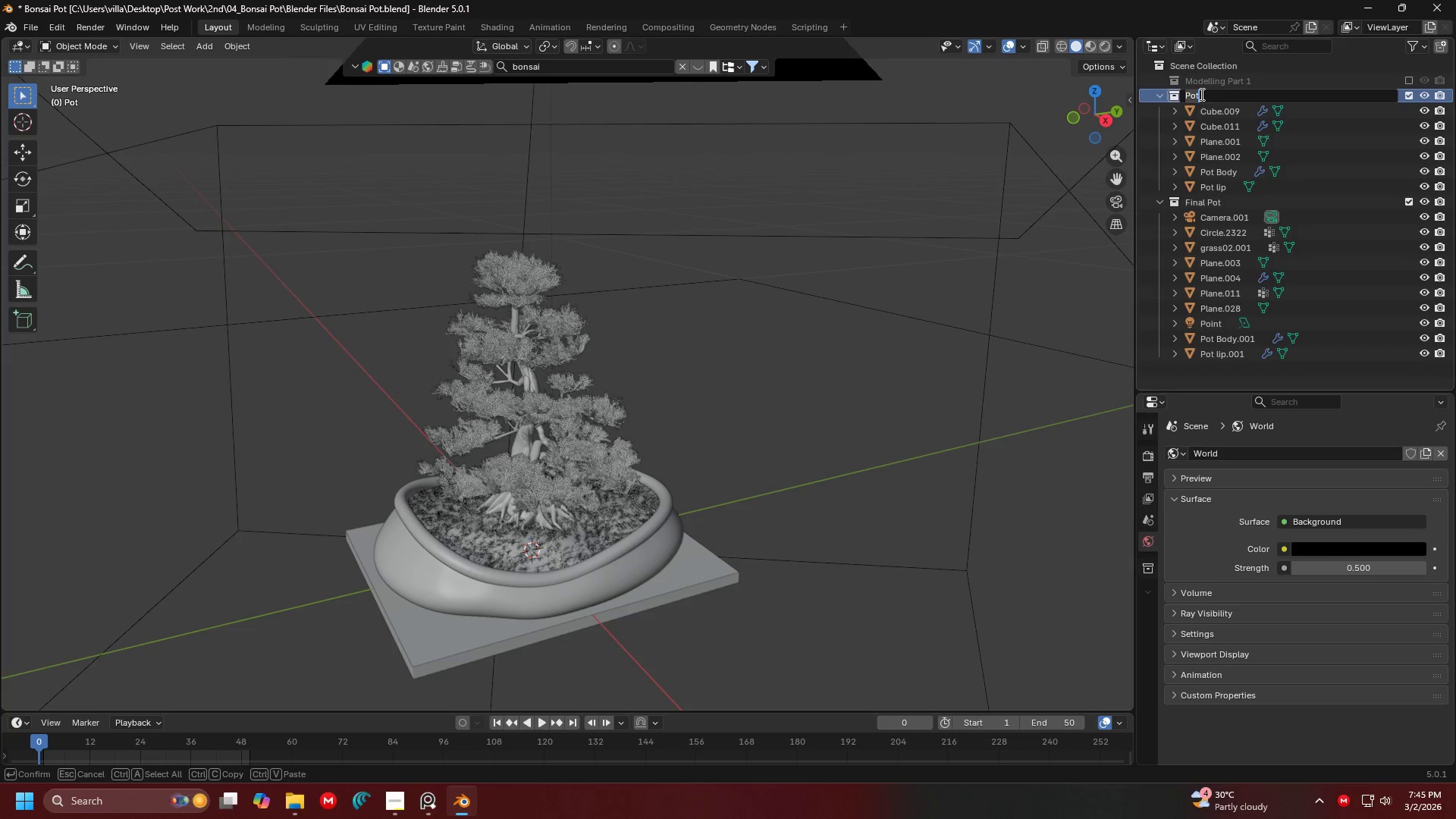 
type(Modelling p)
key(Backspace)
type(Part 2)
 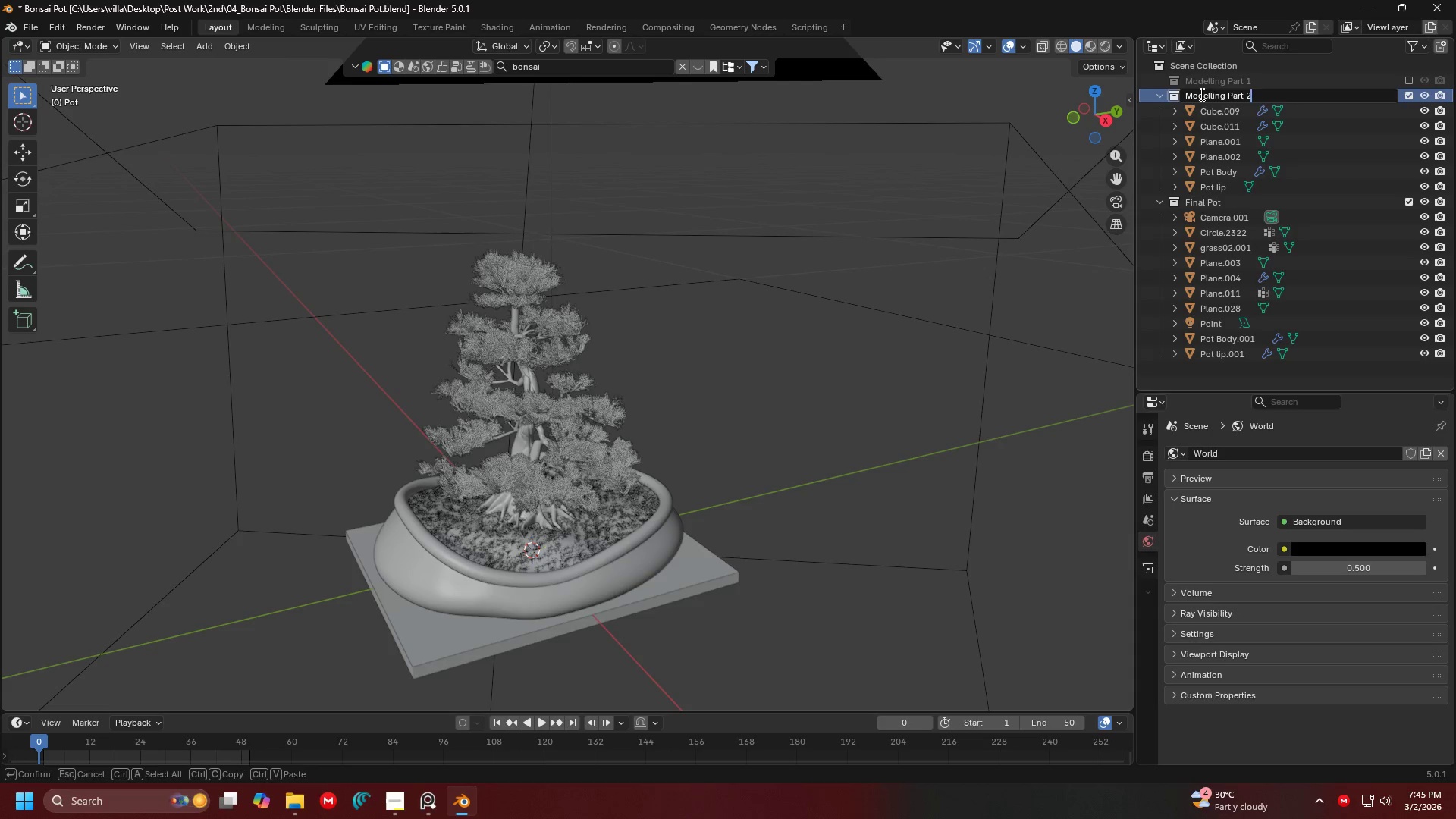 
key(Enter)
 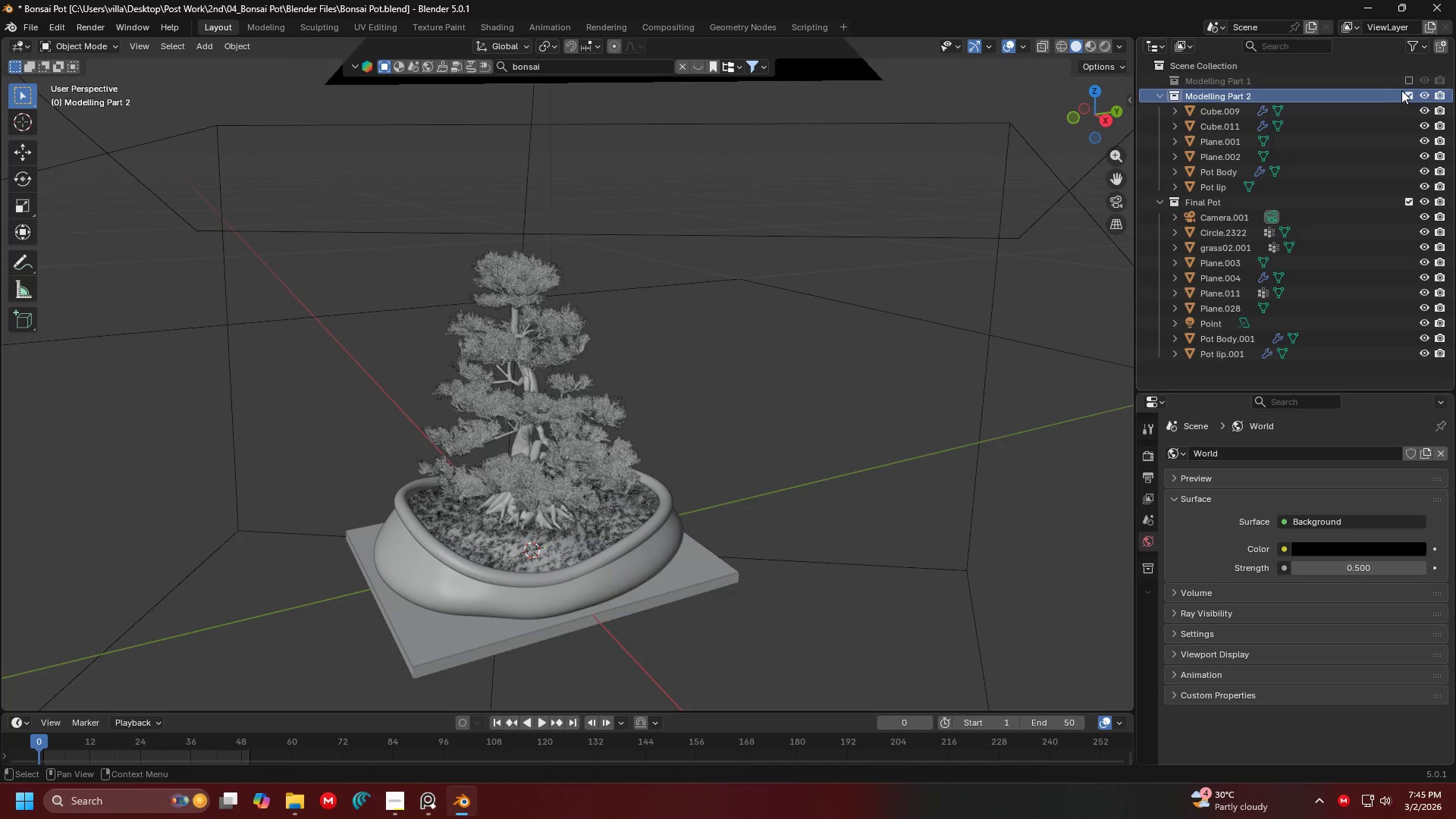 
left_click([1408, 96])
 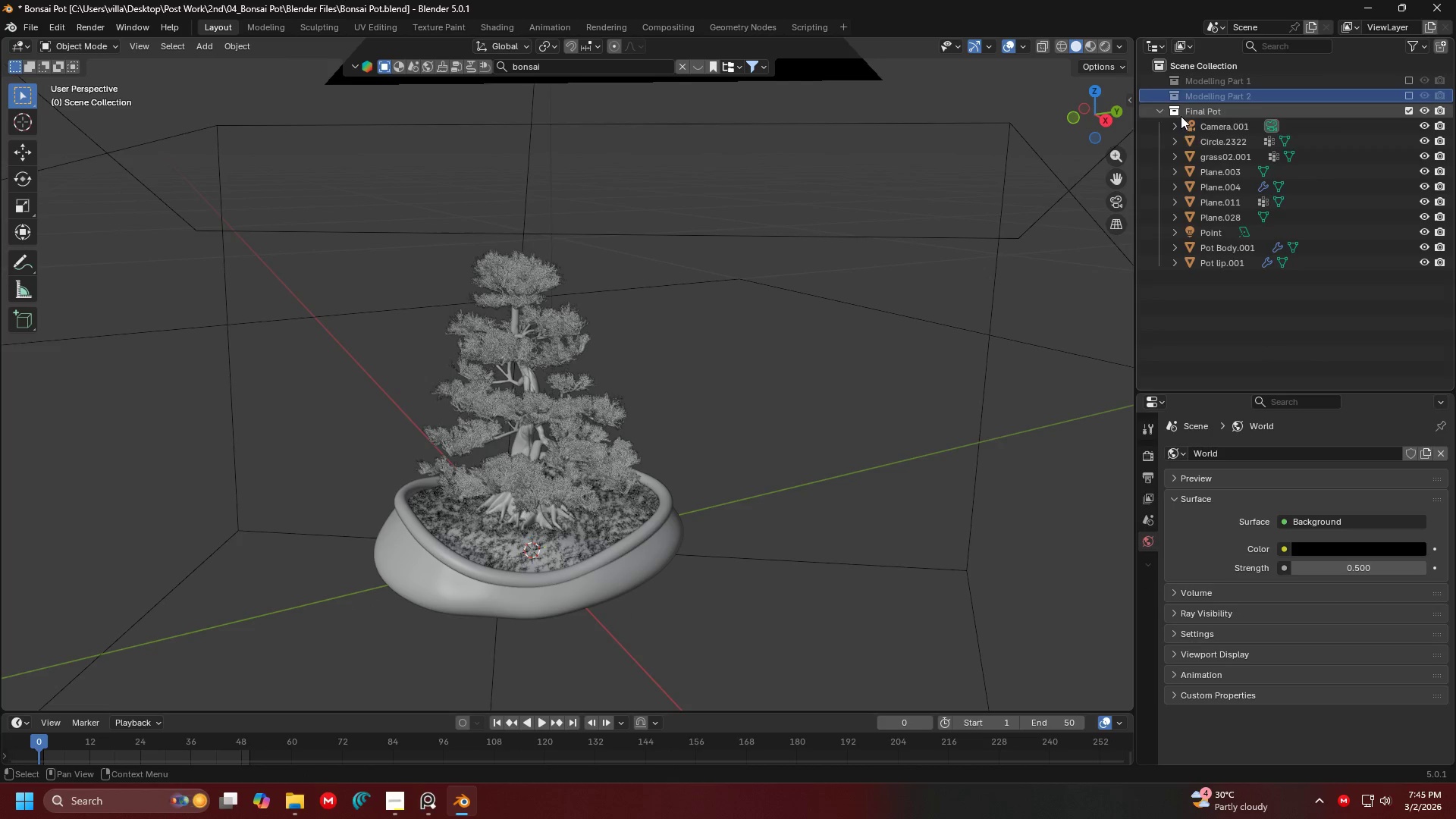 
left_click([1210, 143])
 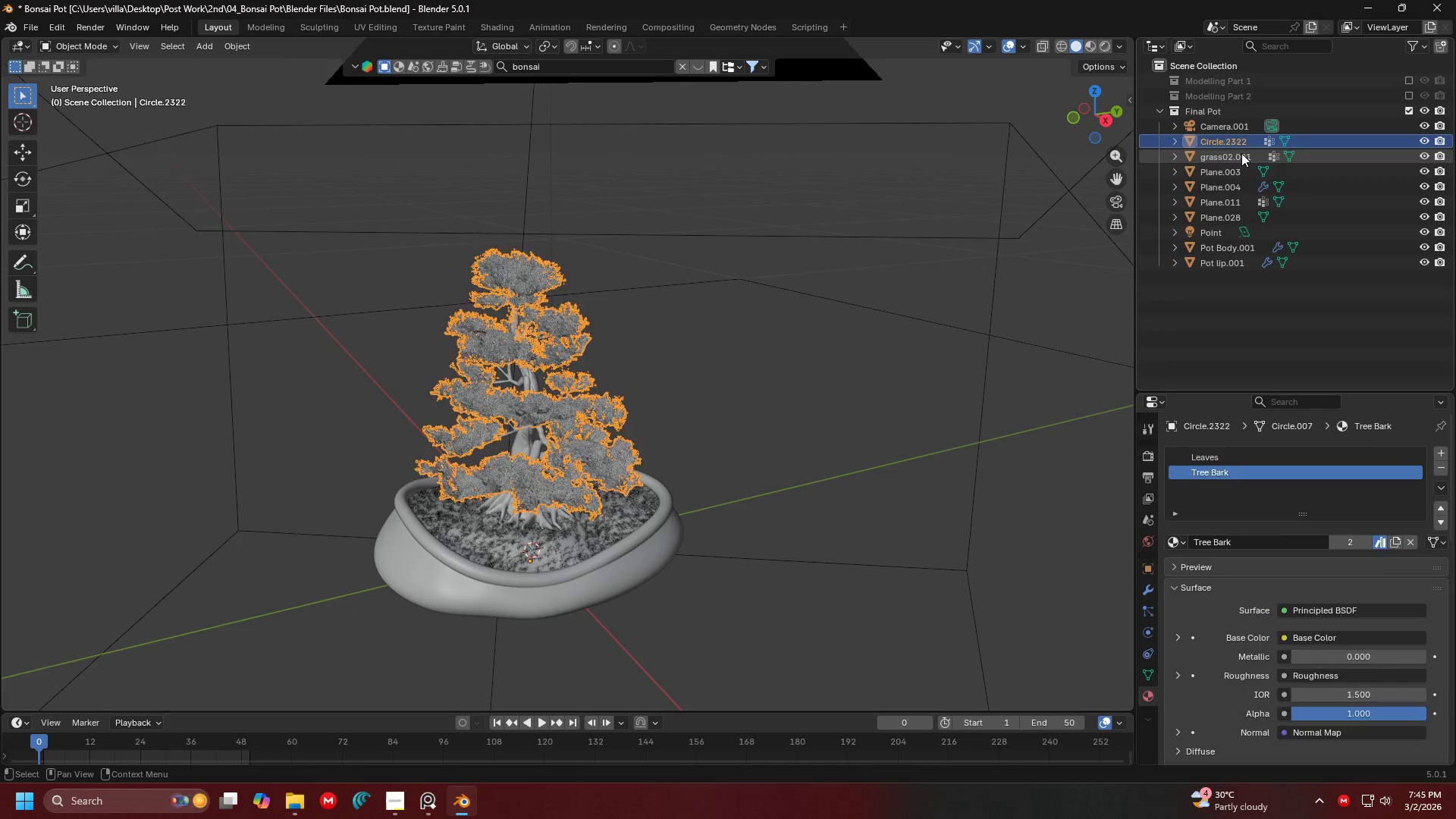 
double_click([1240, 168])
 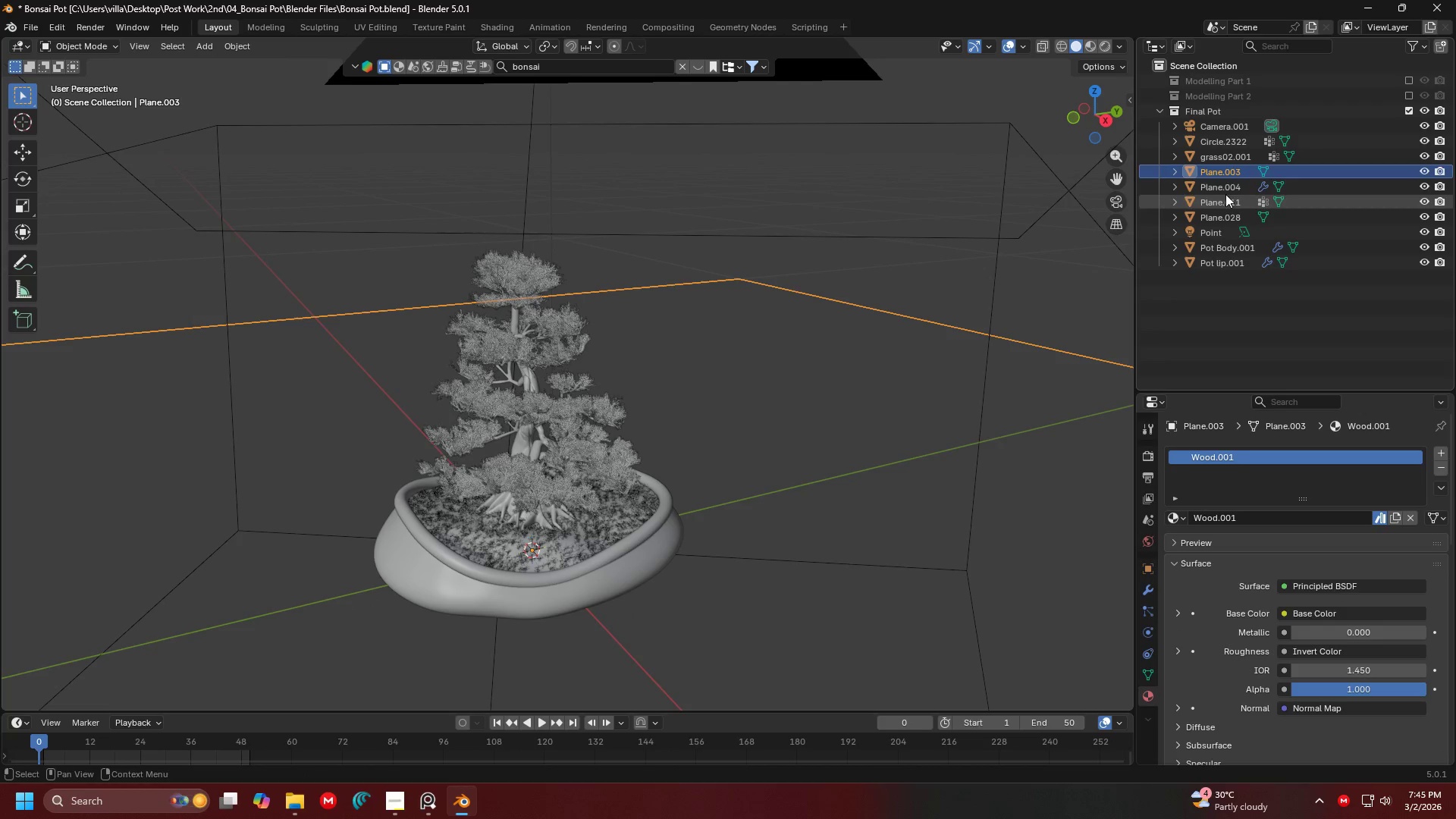 
left_click([1236, 183])
 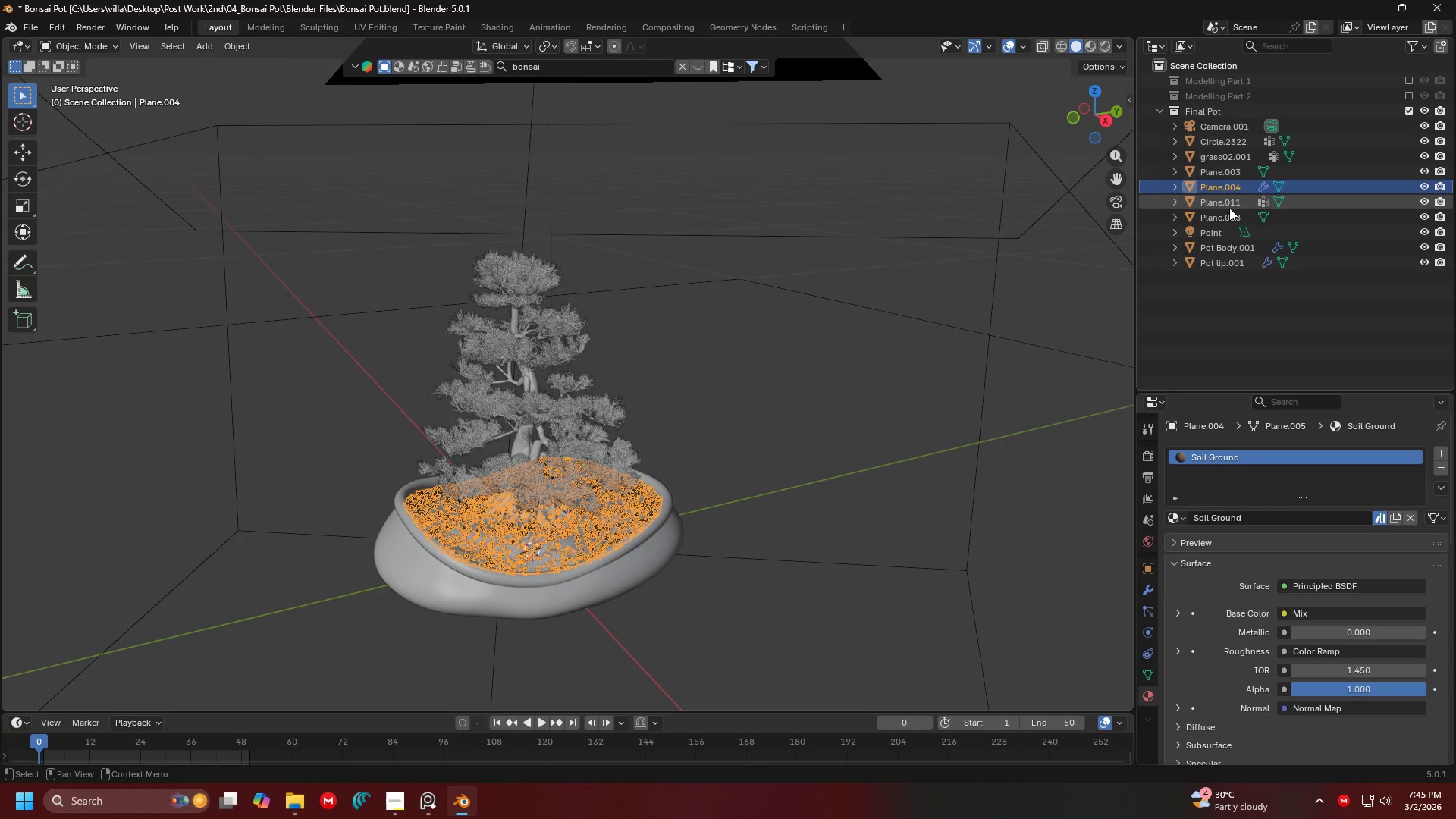 
left_click([1228, 209])
 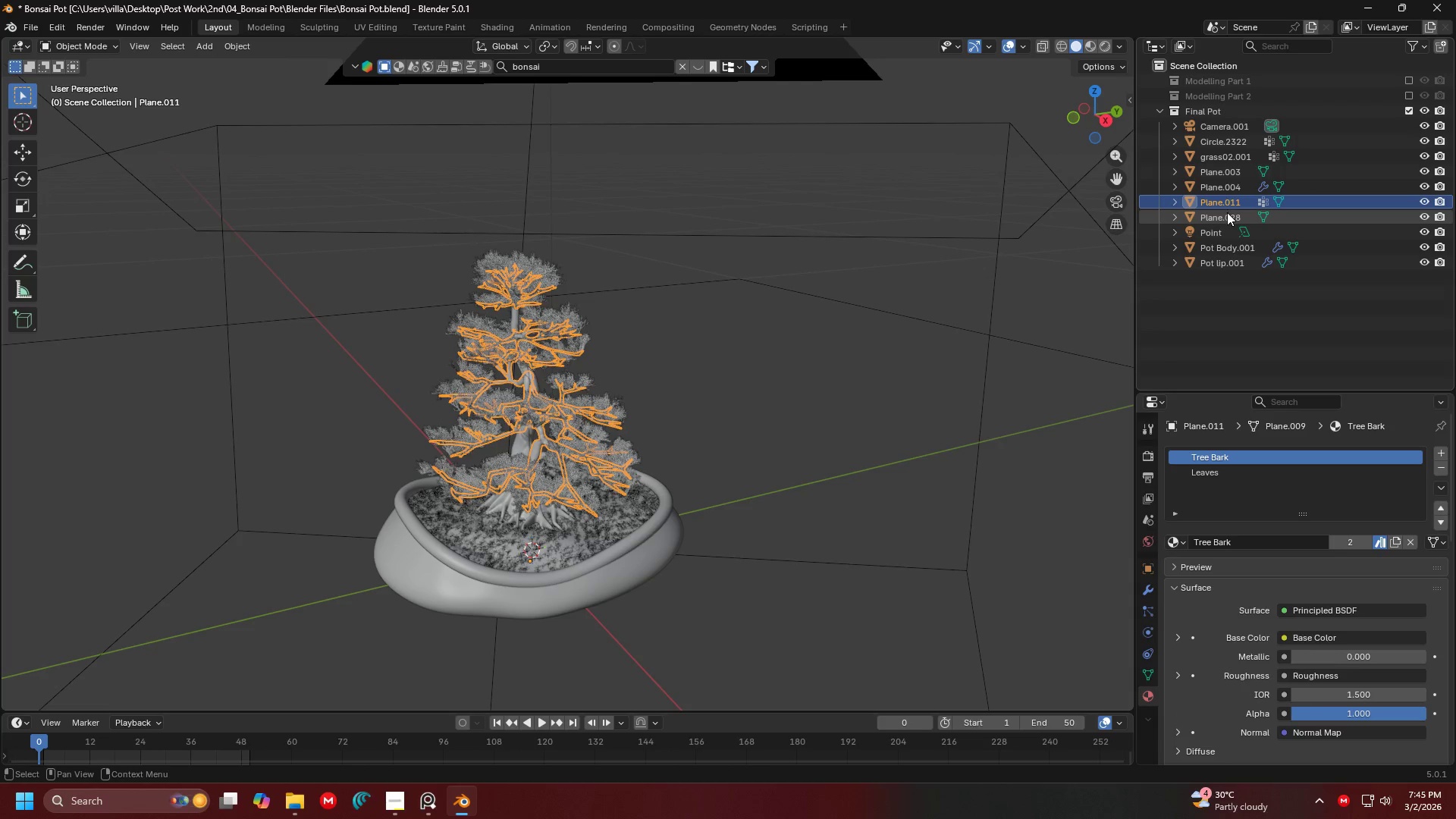 
left_click([1226, 213])
 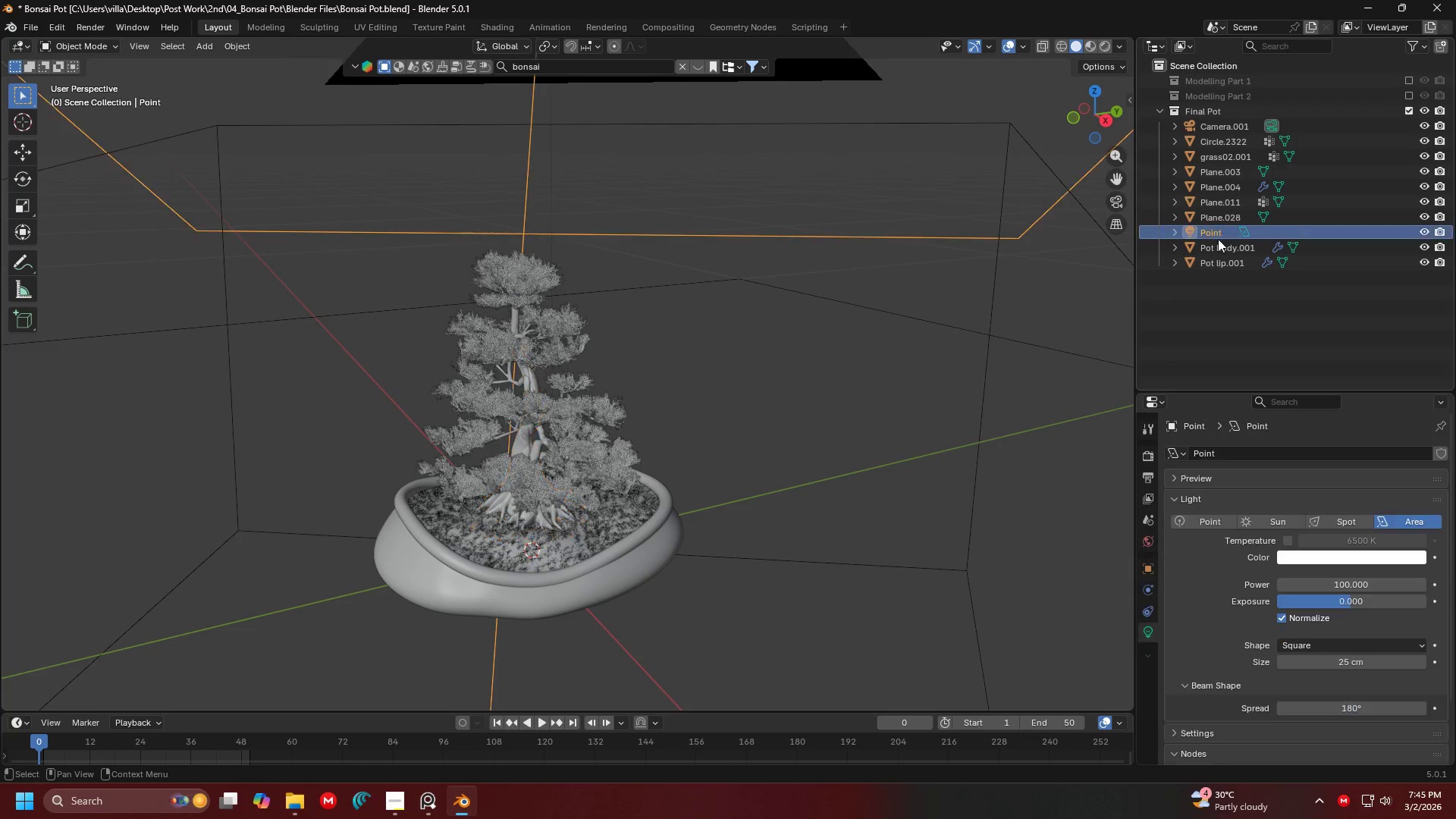 
double_click([1218, 240])
 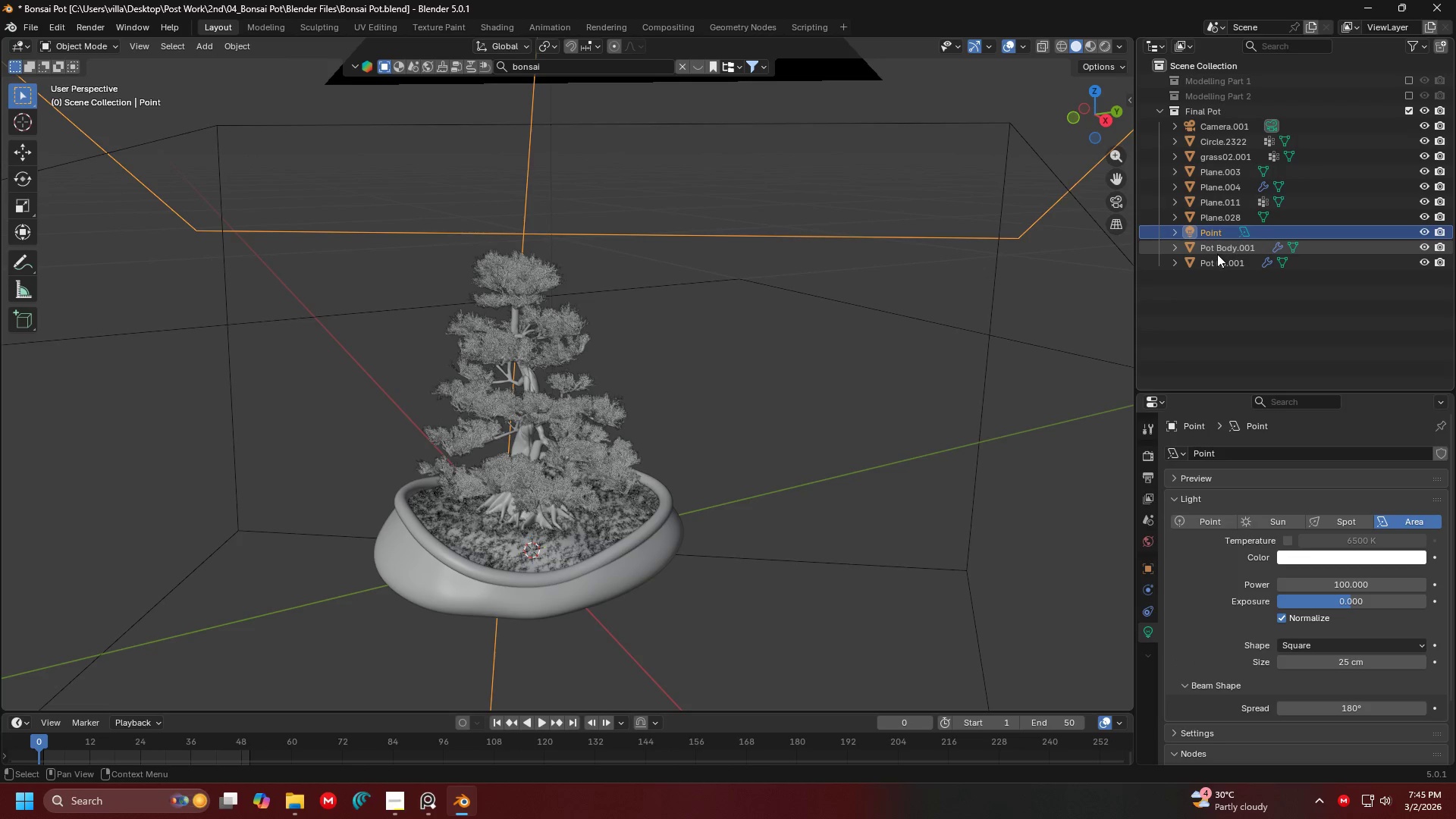 
triple_click([1217, 254])
 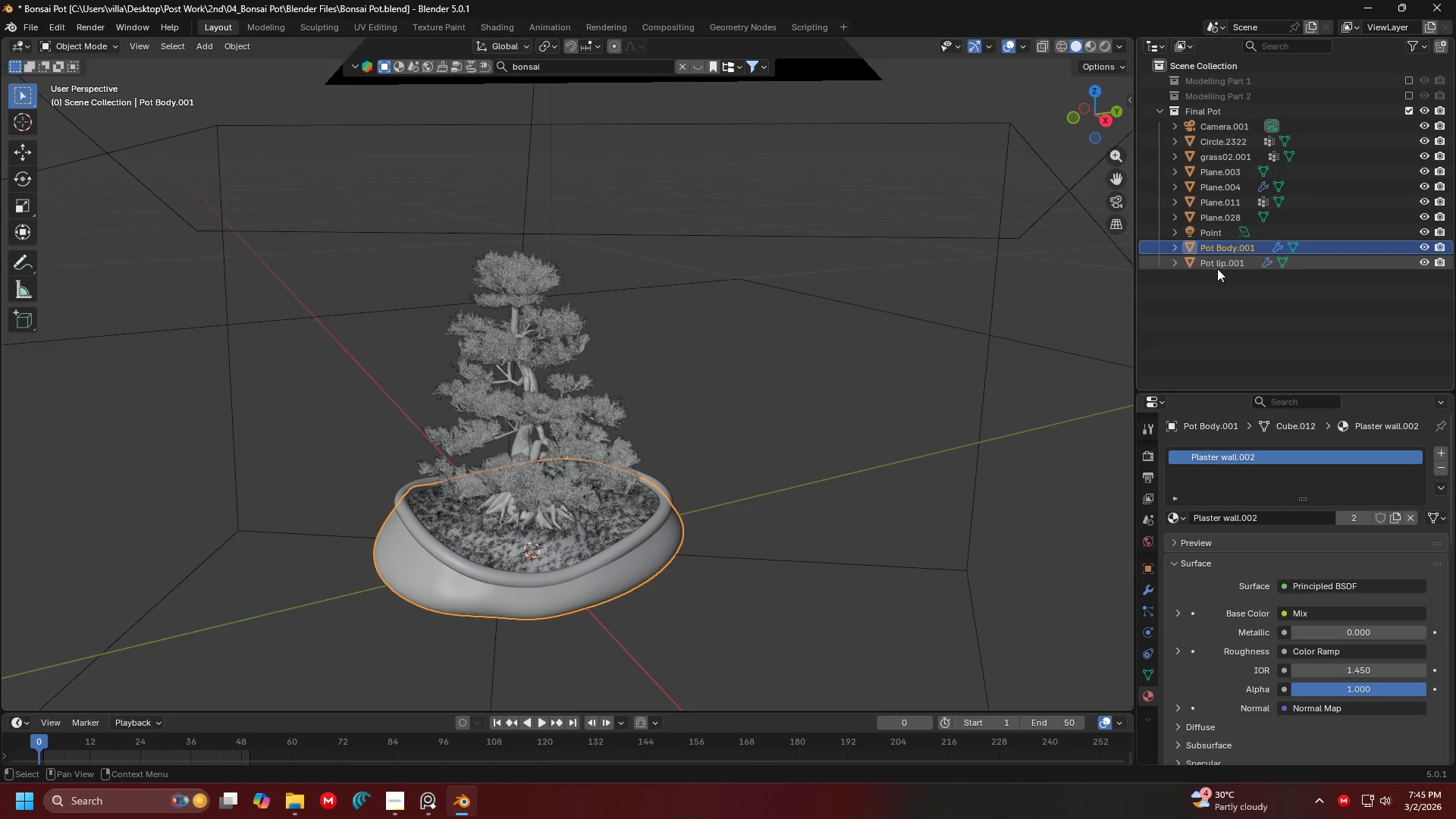 
triple_click([1217, 268])
 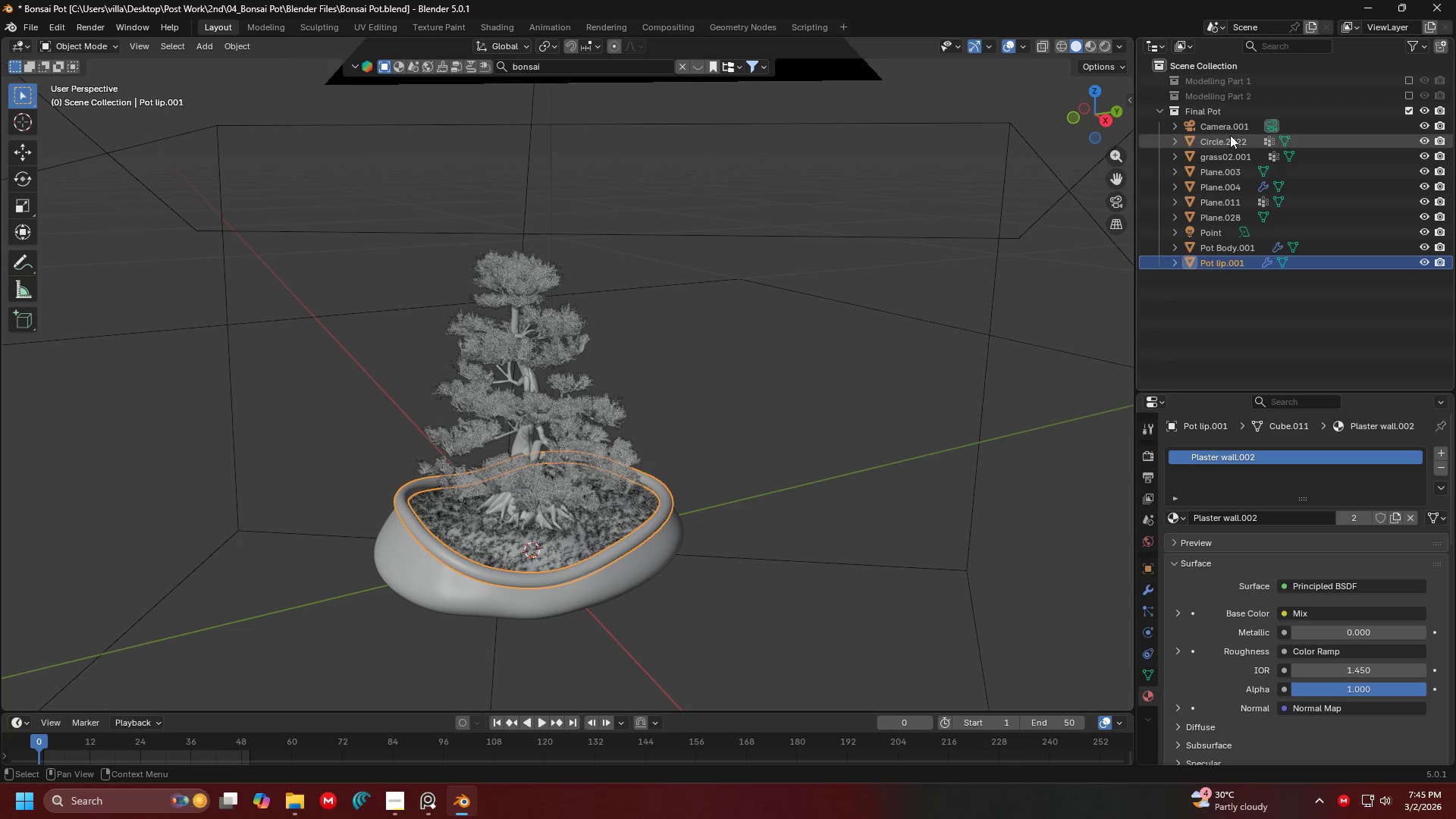 
left_click([1230, 131])
 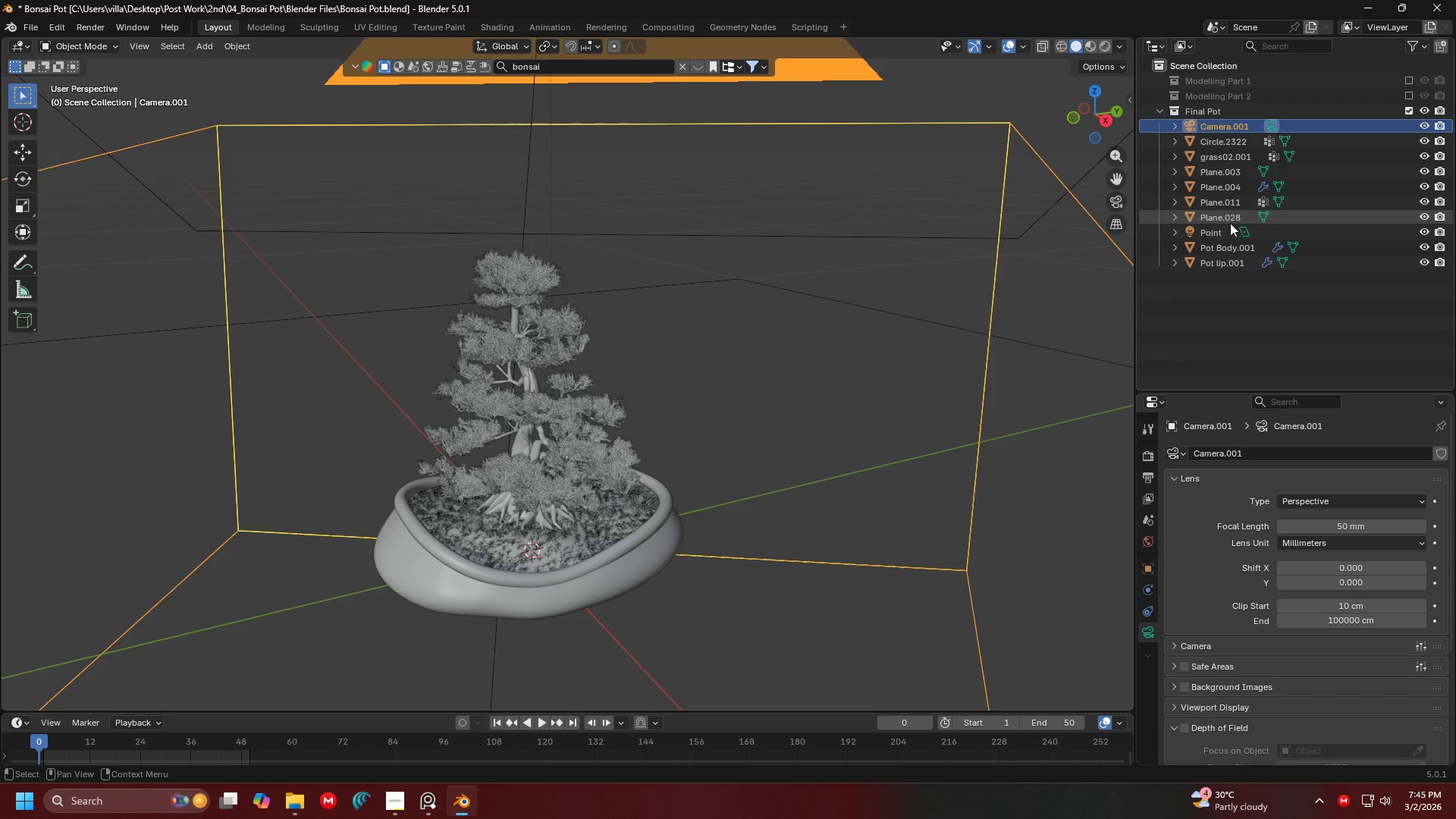 
left_click([1254, 311])
 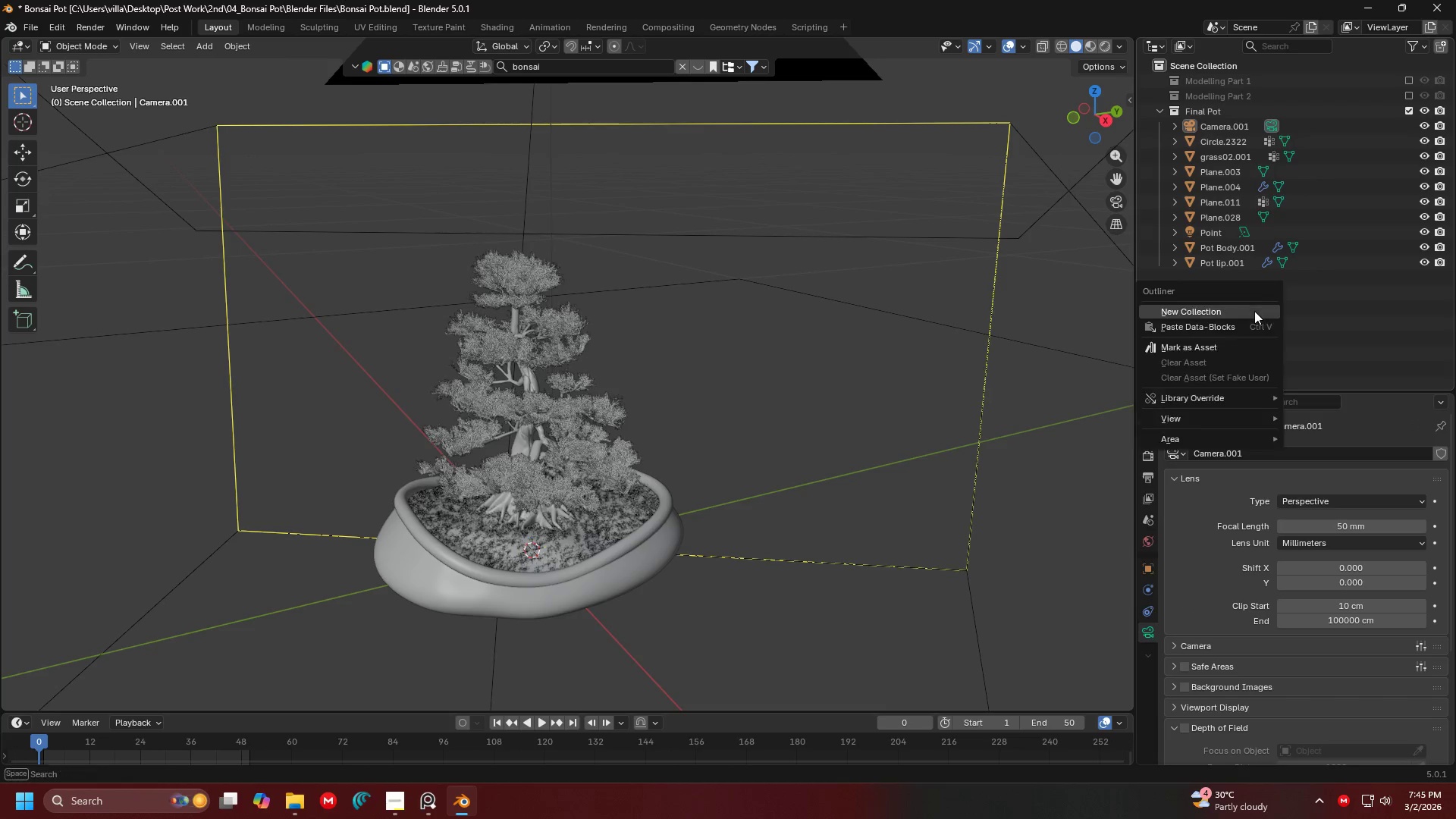 
right_click([1254, 311])
 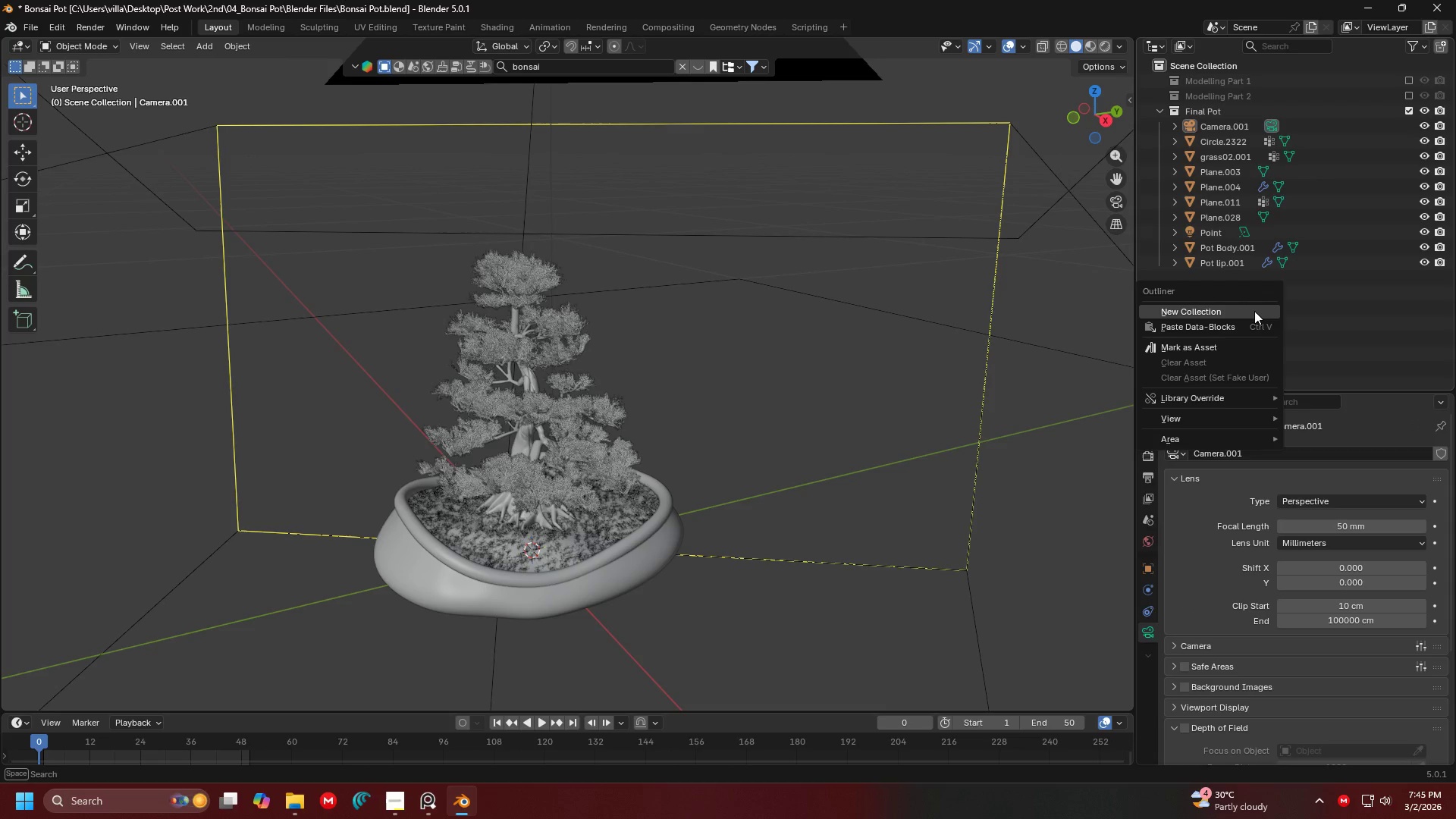 
left_click([1254, 311])
 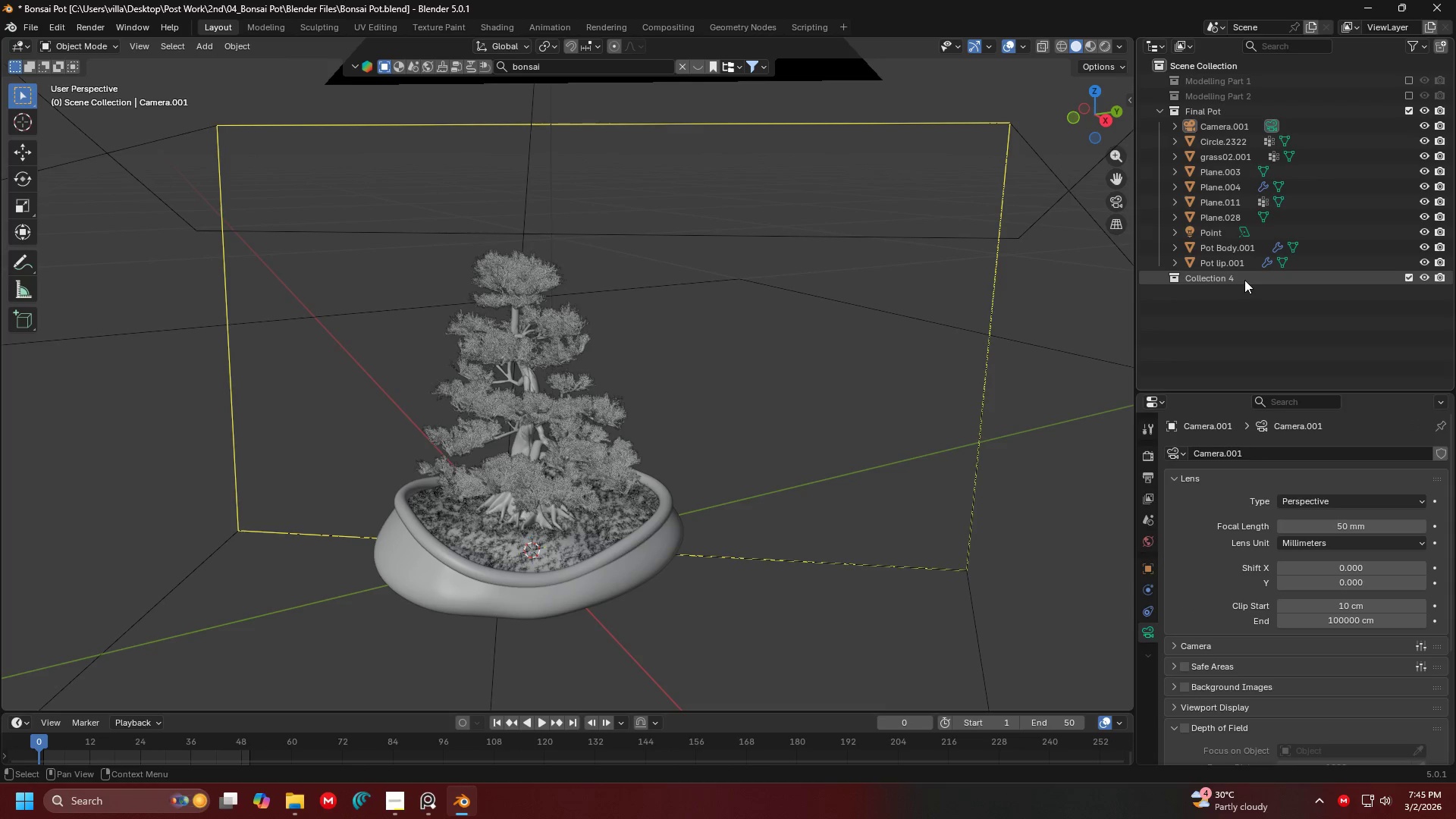 
double_click([1244, 280])
 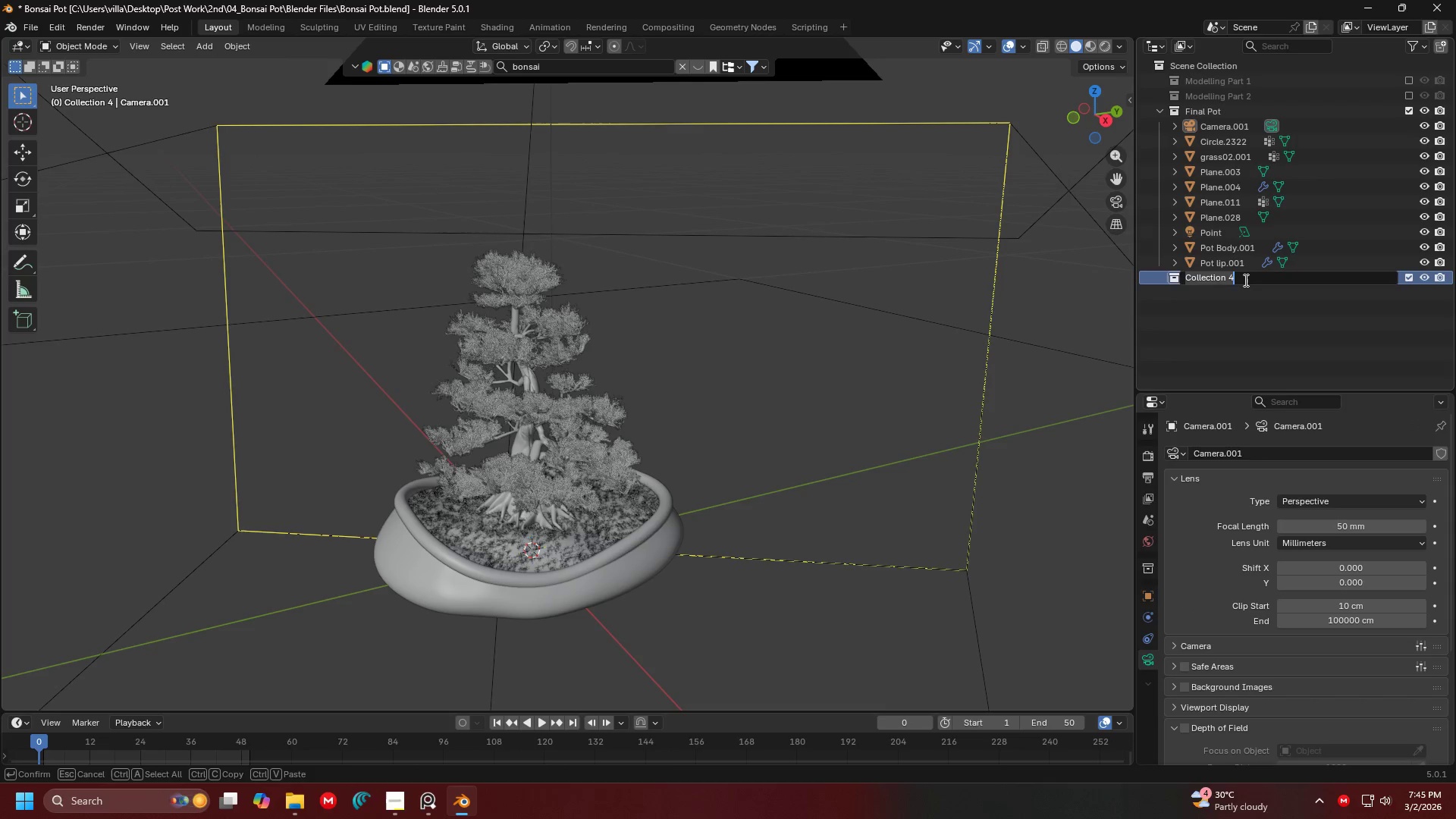 
type(SA)
key(Backspace)
key(Backspace)
key(Backspace)
type(SA)
key(Backspace)
key(Backspace)
type(Scene WE)
key(Backspace)
key(Backspace)
type(Elements)
 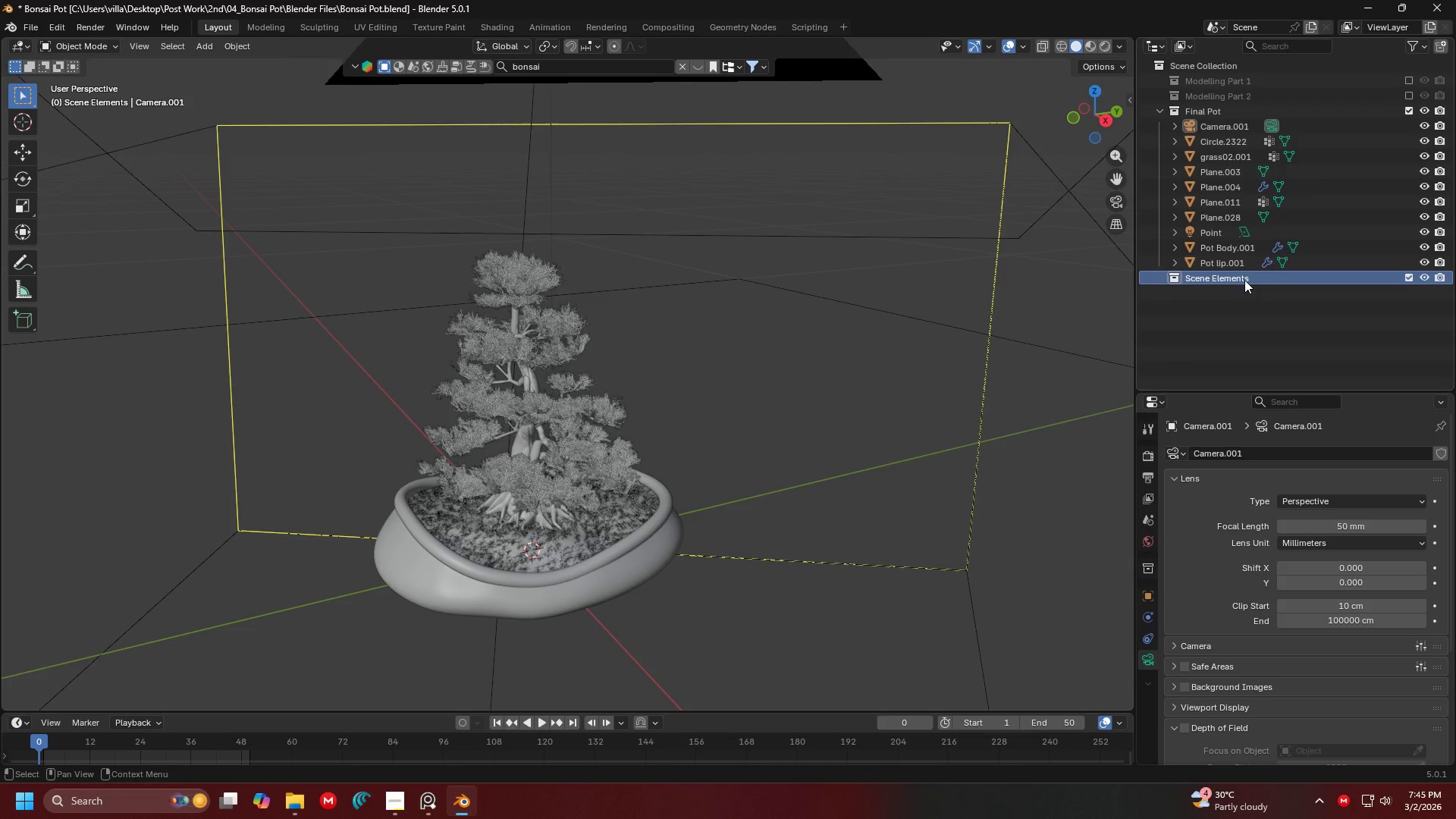 
 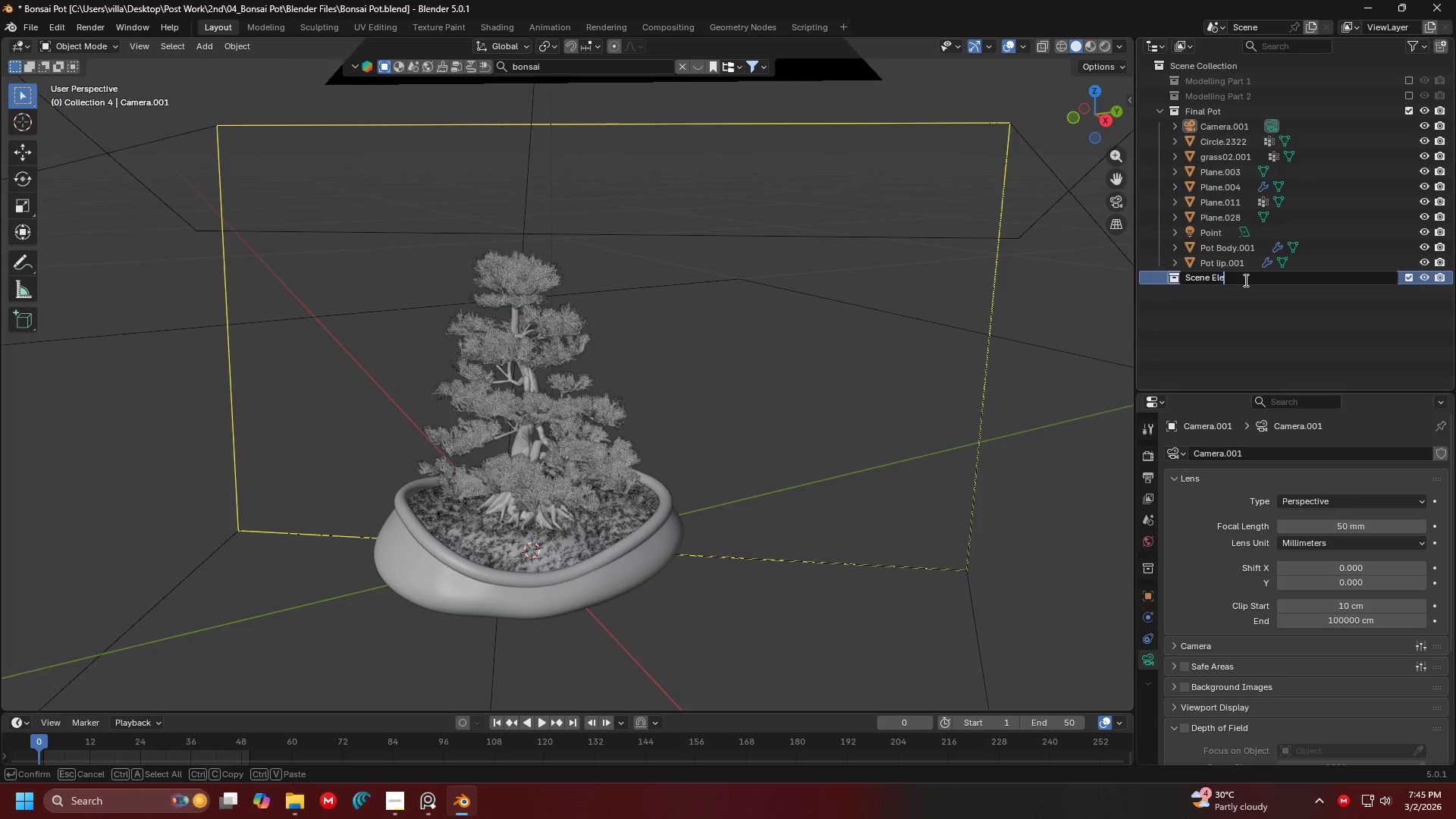 
key(Enter)
 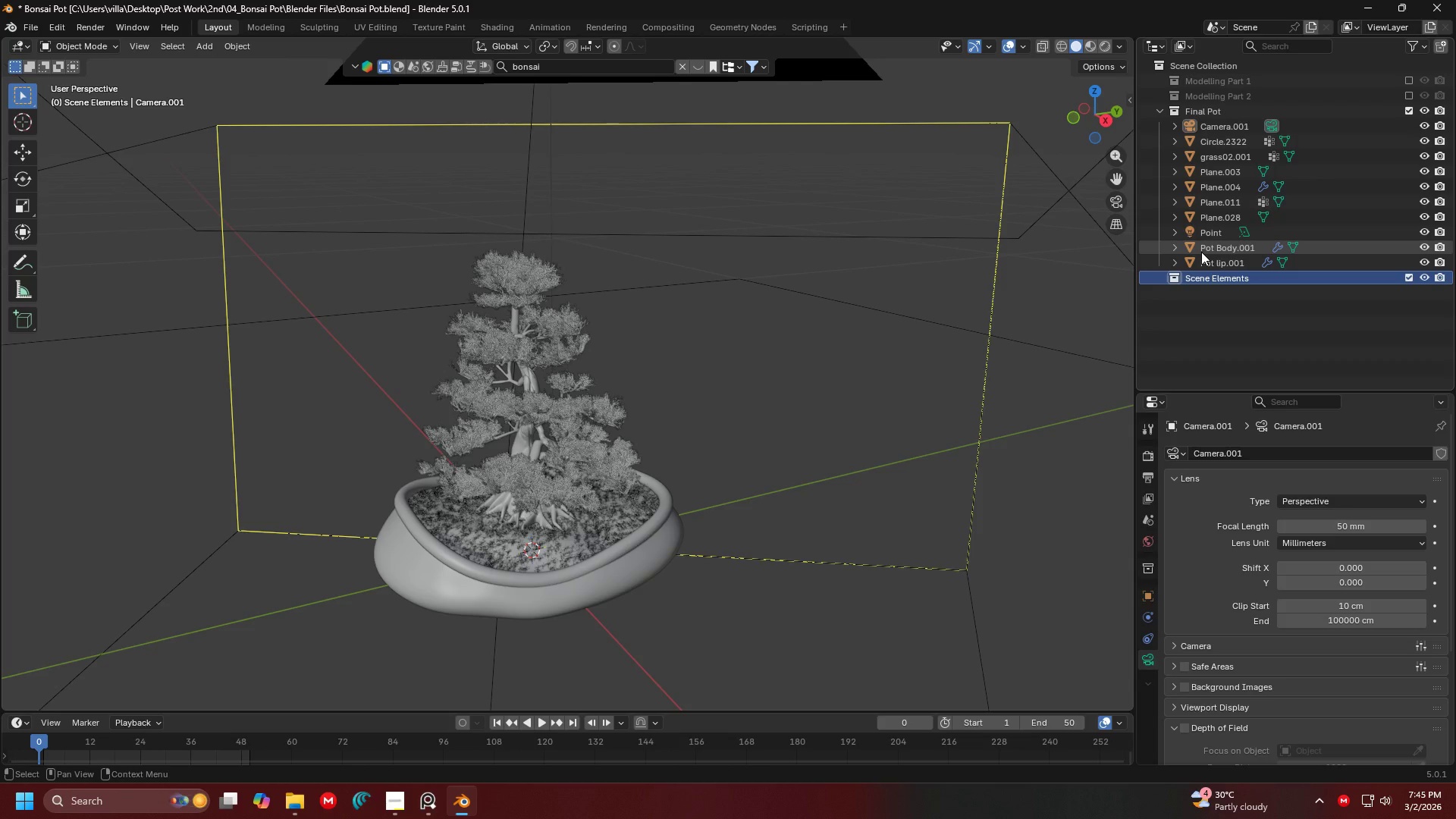 
wait(14.86)
 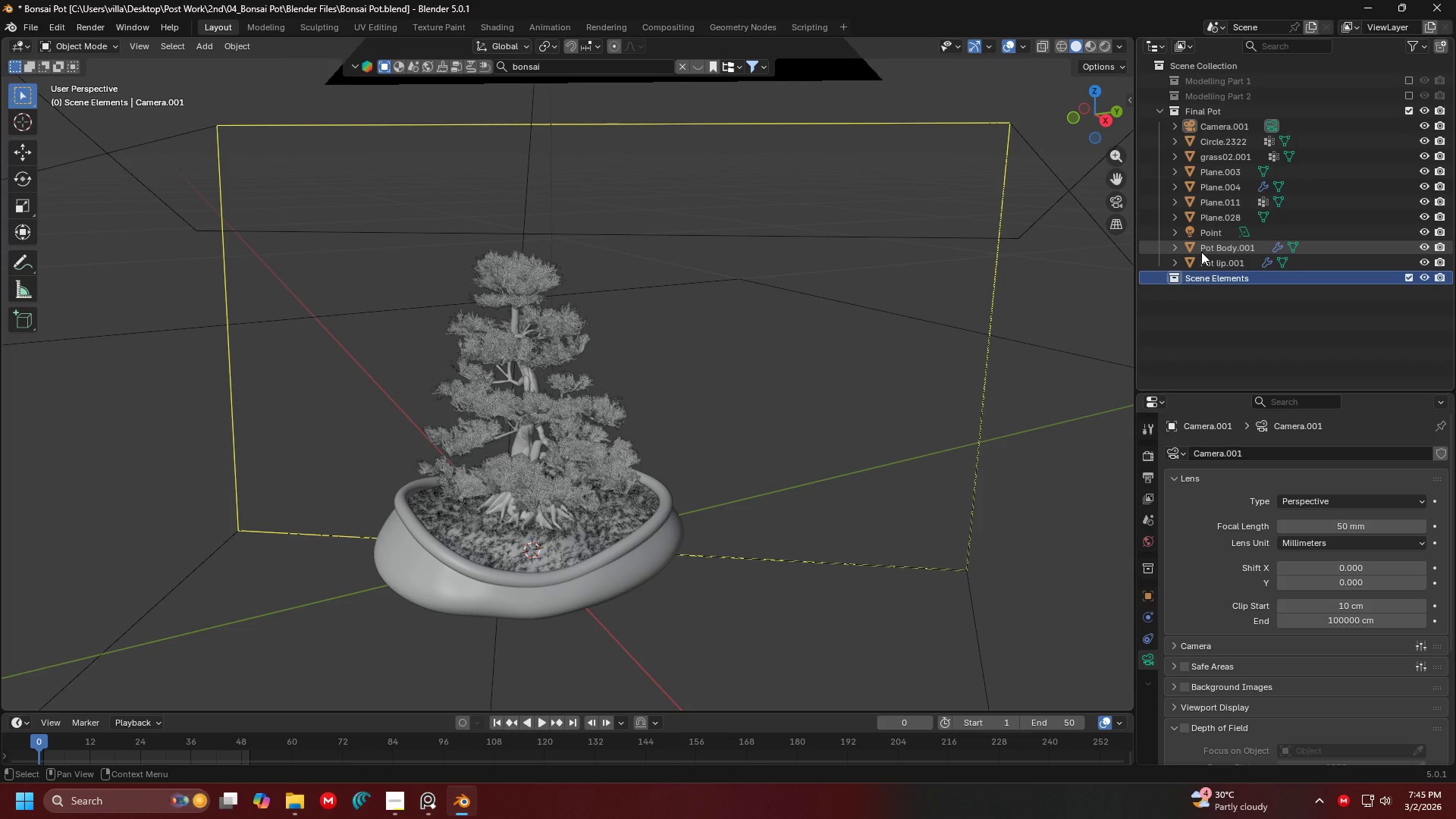 
left_click([1207, 127])
 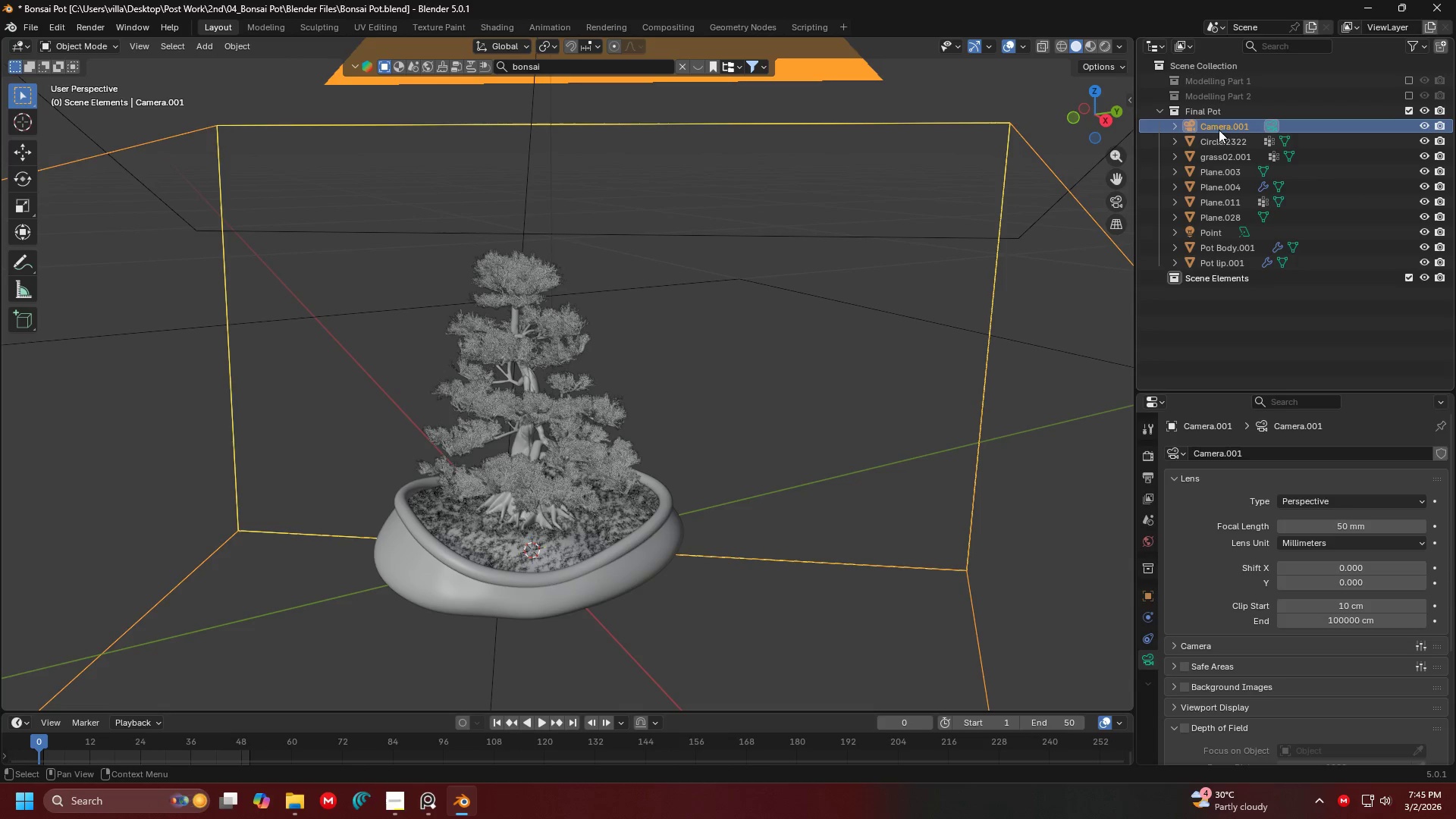 
left_click_drag(start_coordinate=[1219, 129], to_coordinate=[1215, 280])
 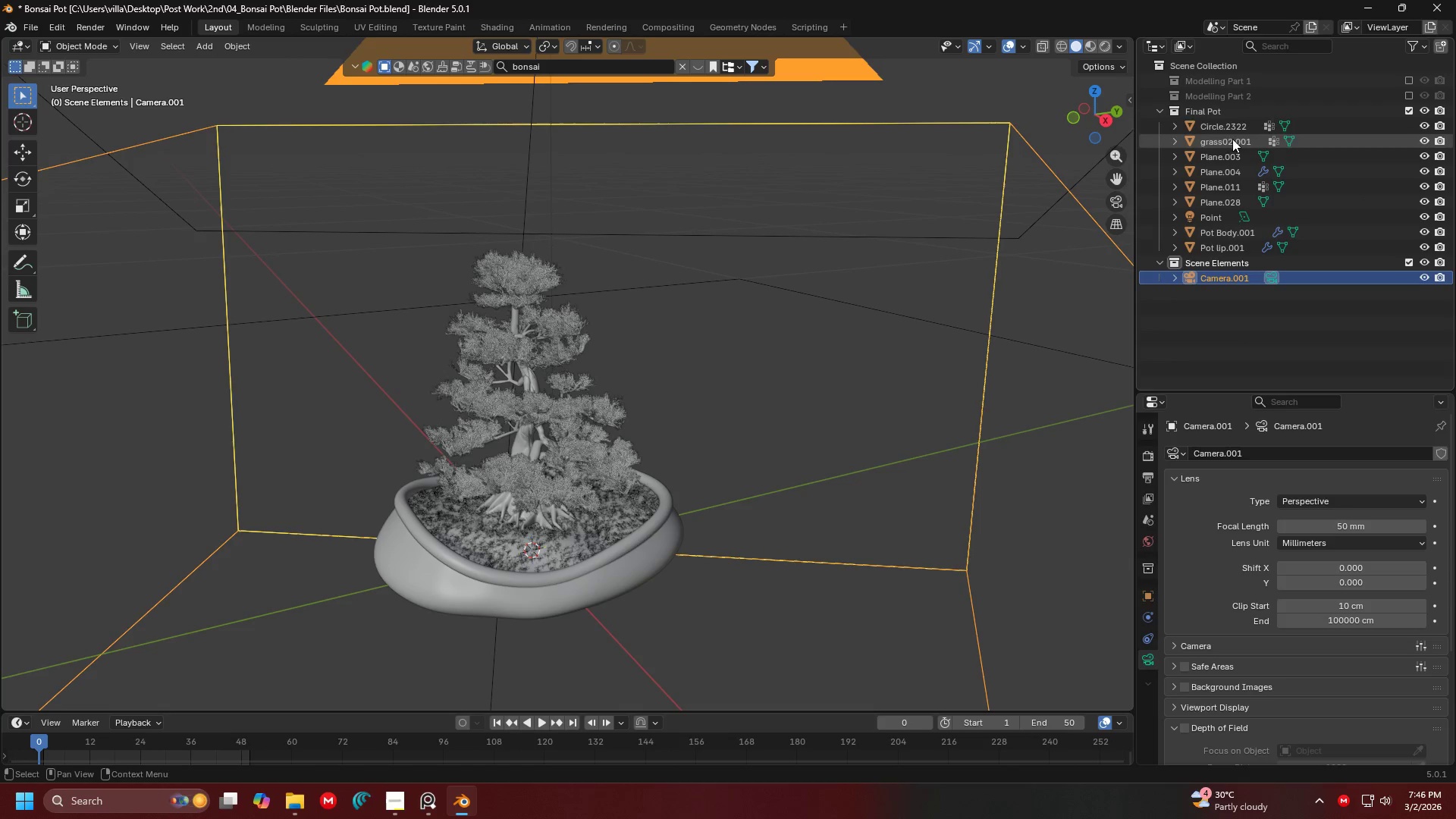 
left_click([1232, 132])
 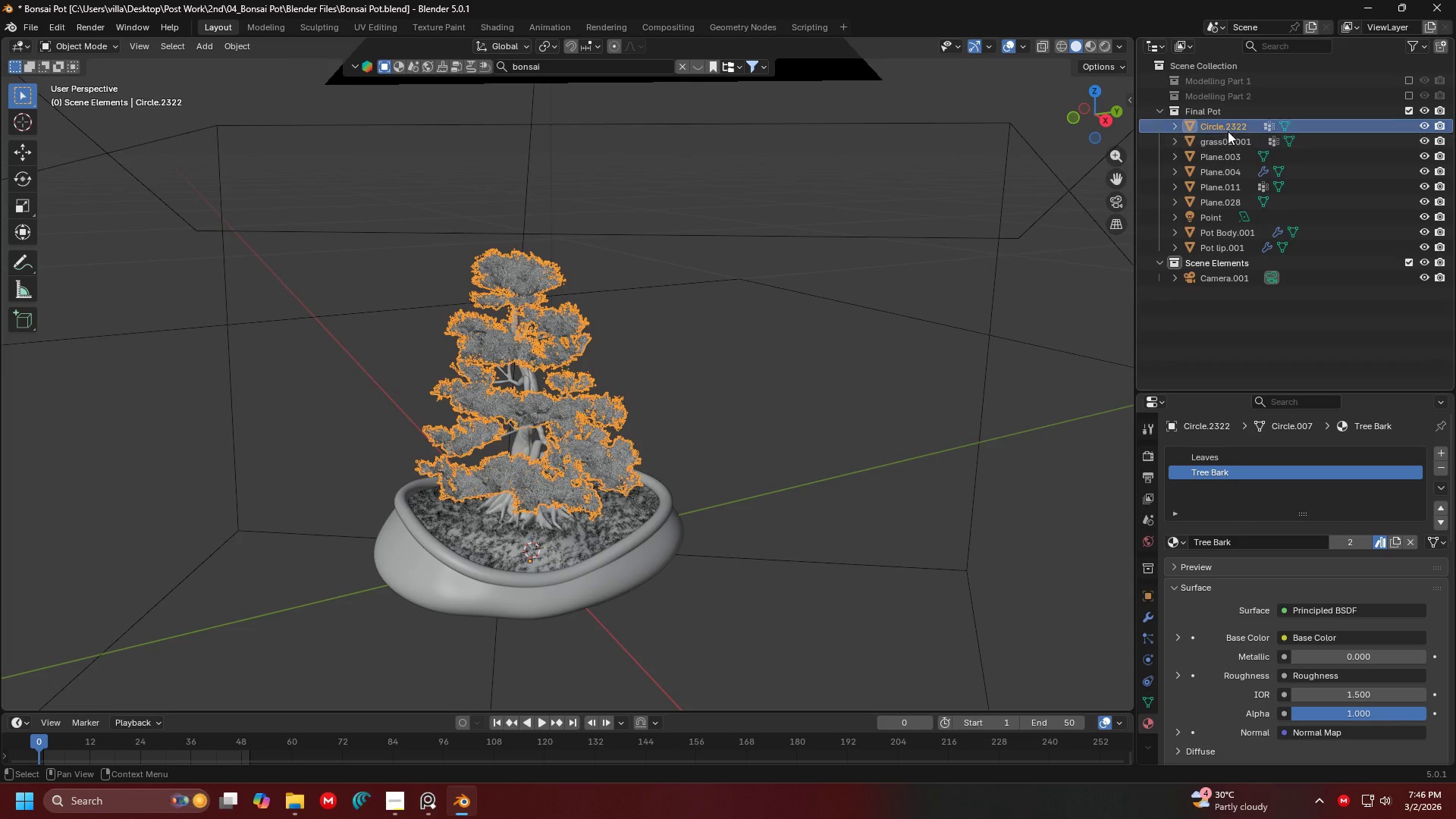 
left_click([1266, 334])
 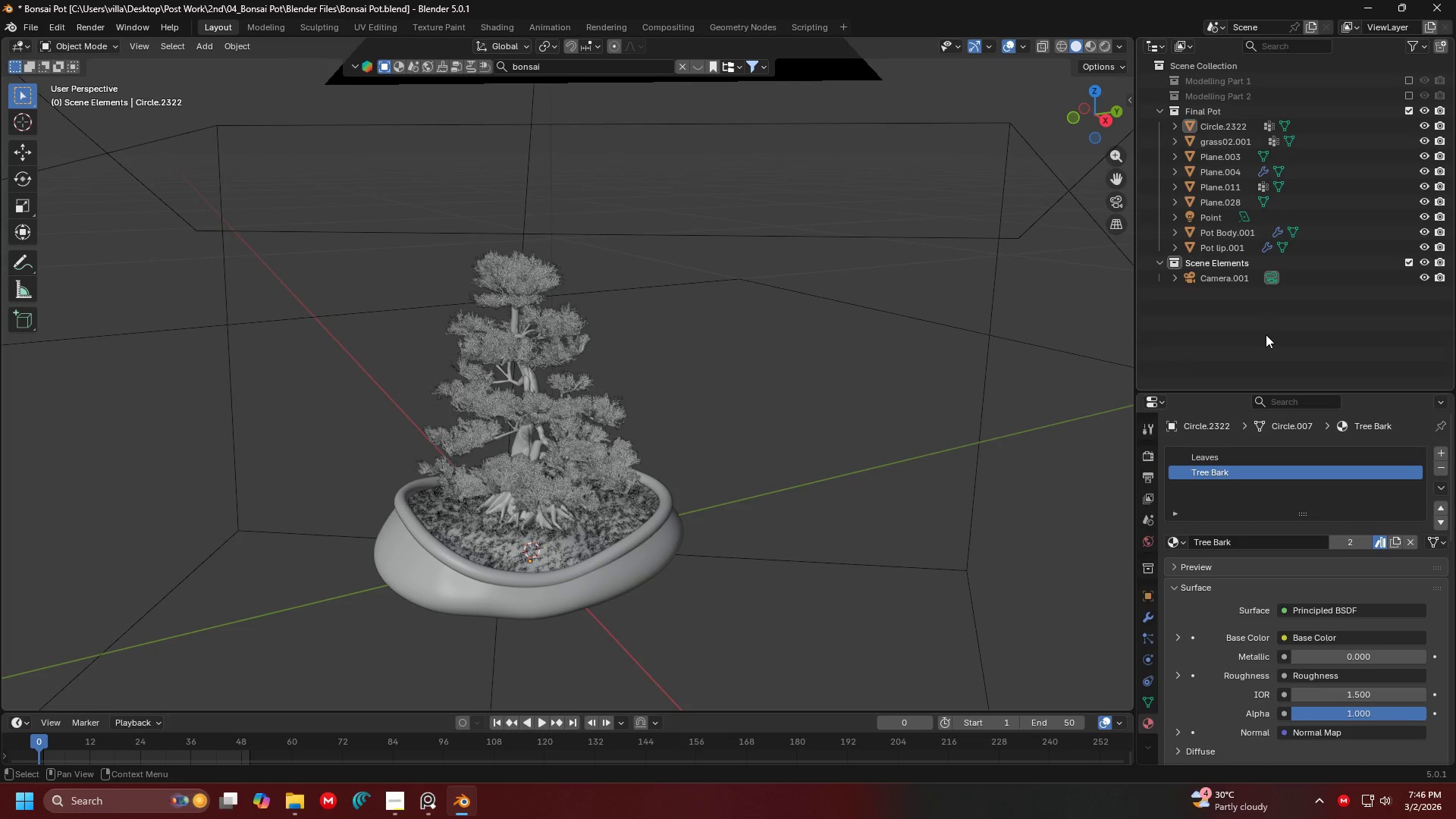 
right_click([1266, 334])
 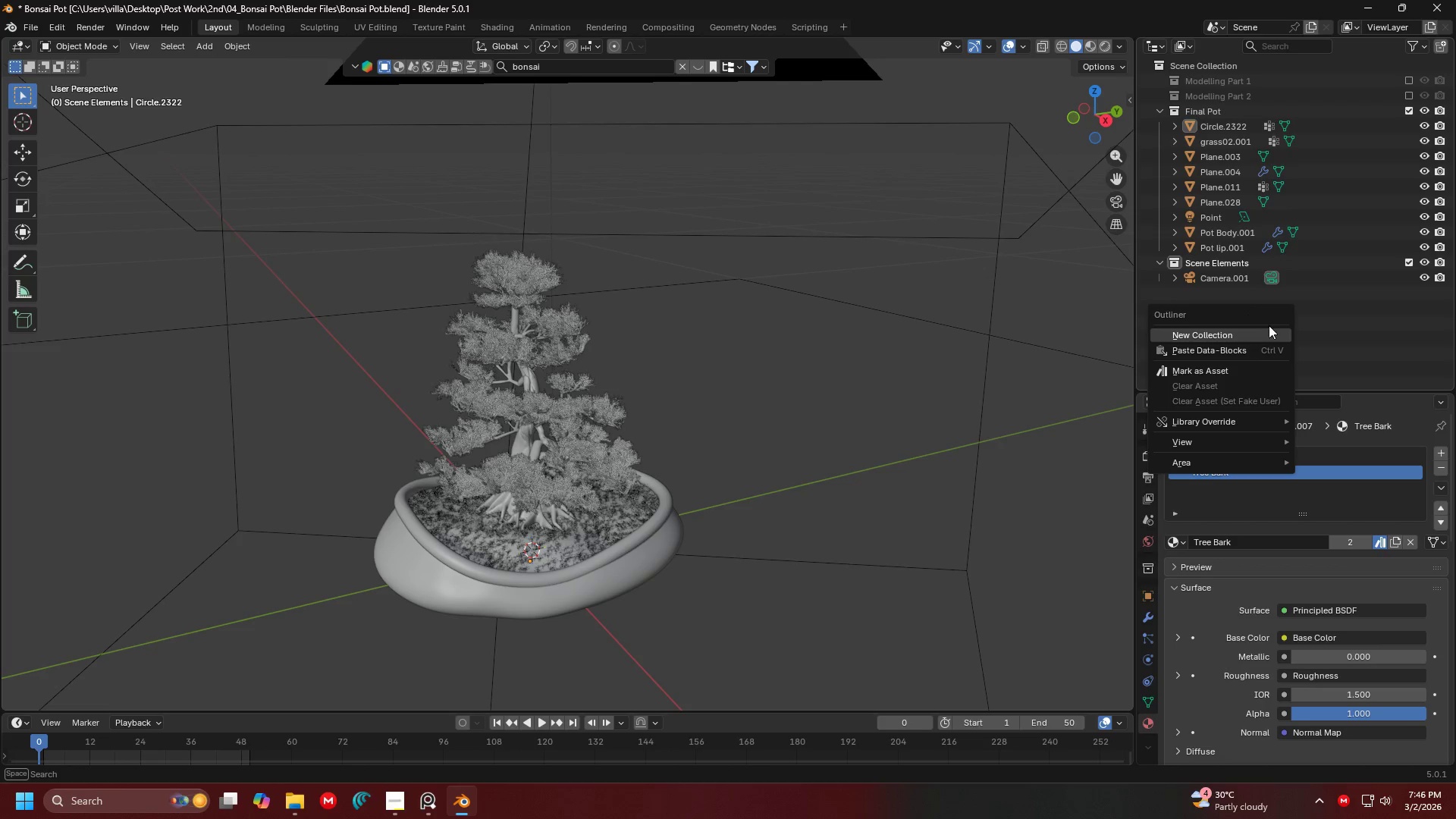 
right_click([1338, 315])
 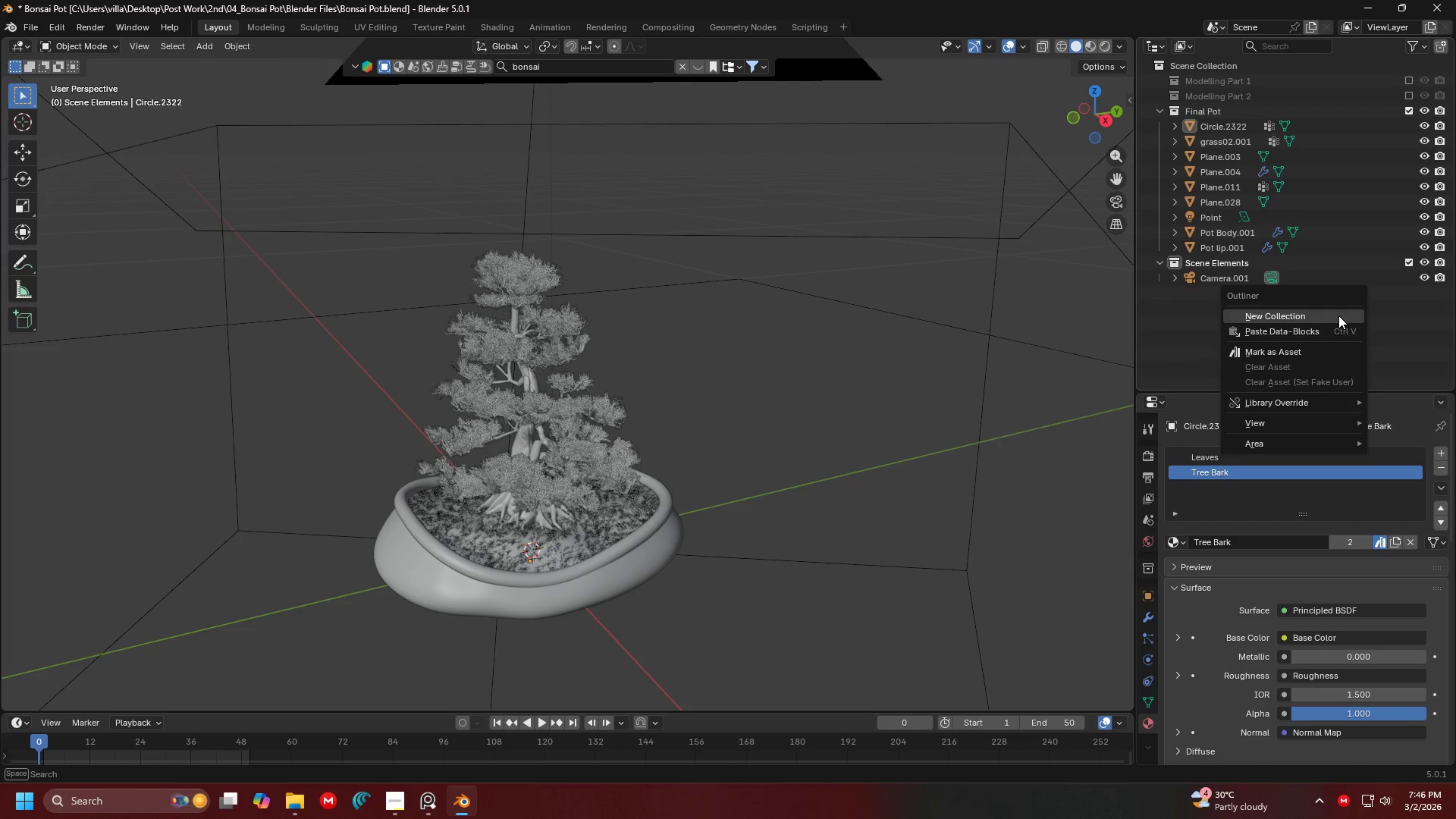 
left_click([1338, 315])
 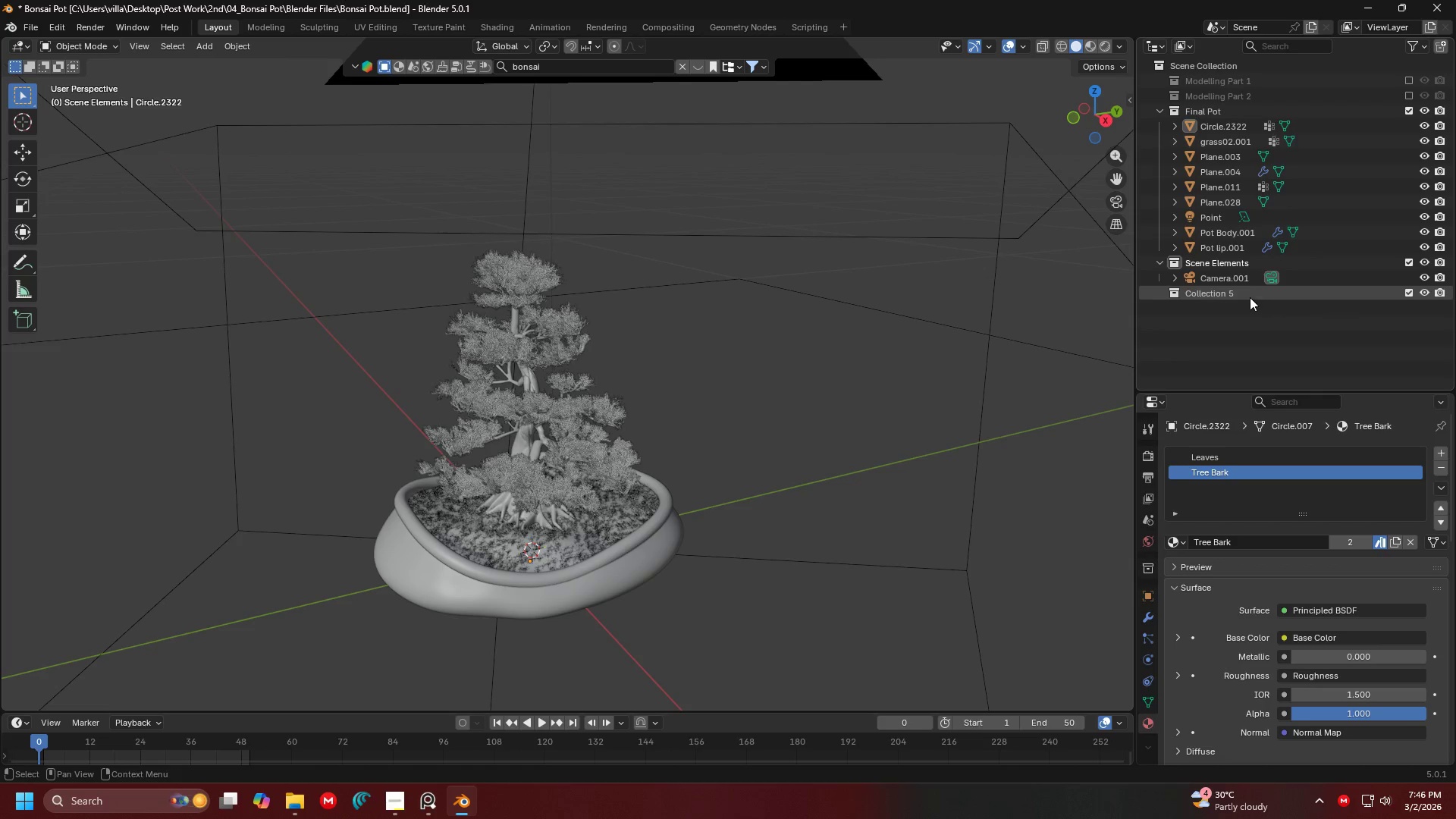 
double_click([1250, 297])
 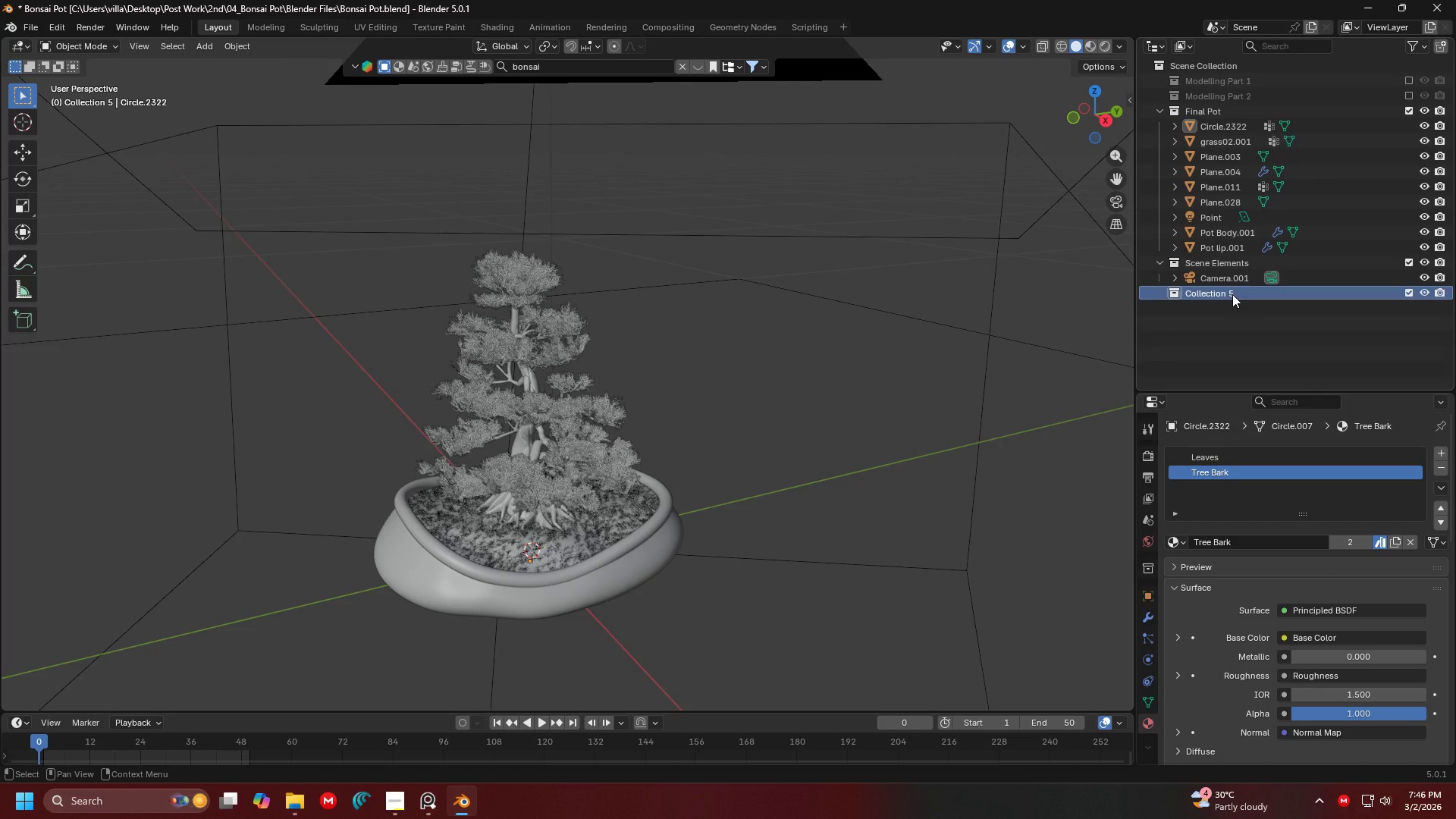 
key(ArrowRight)
 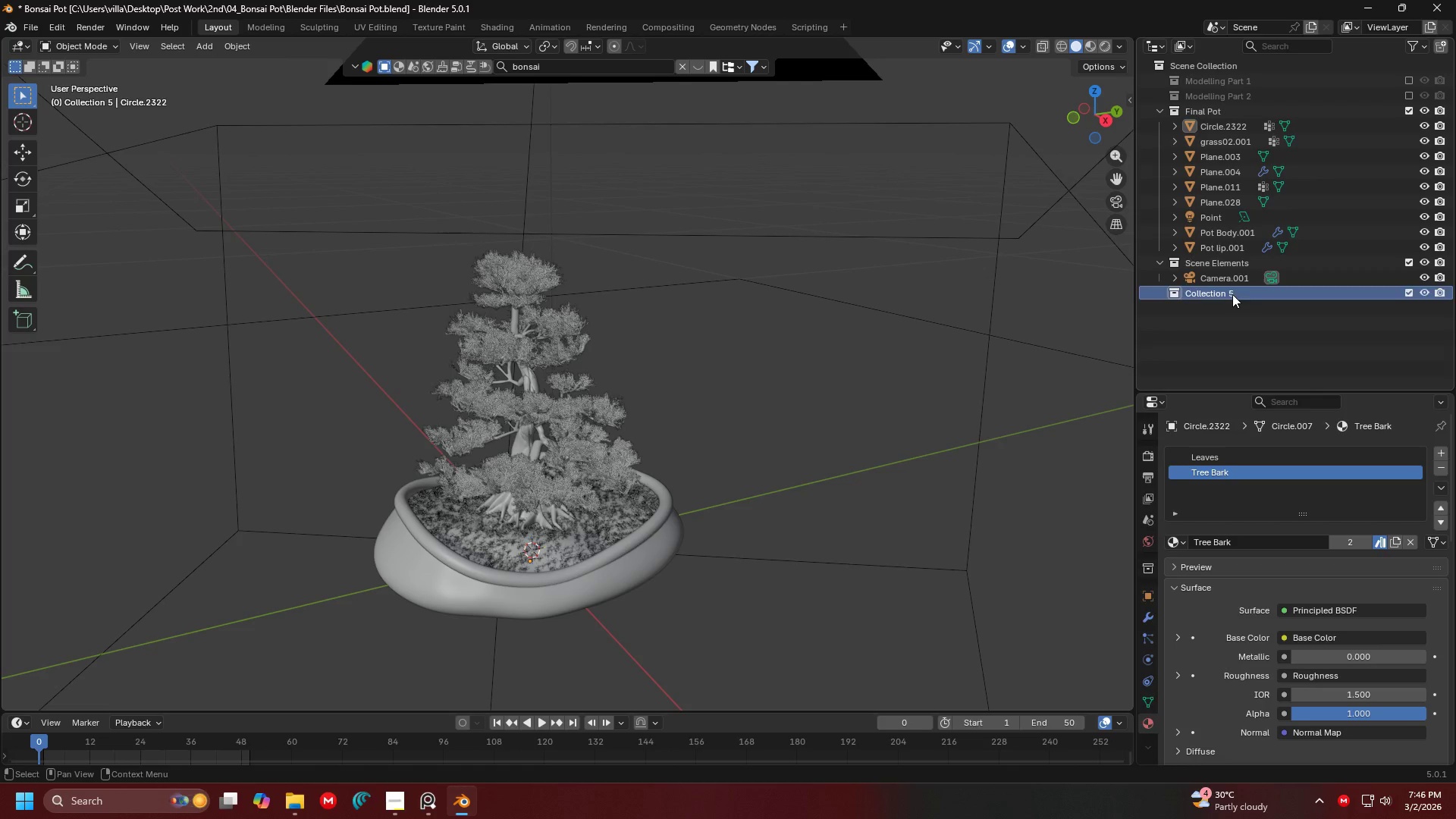 
key(Delete)
 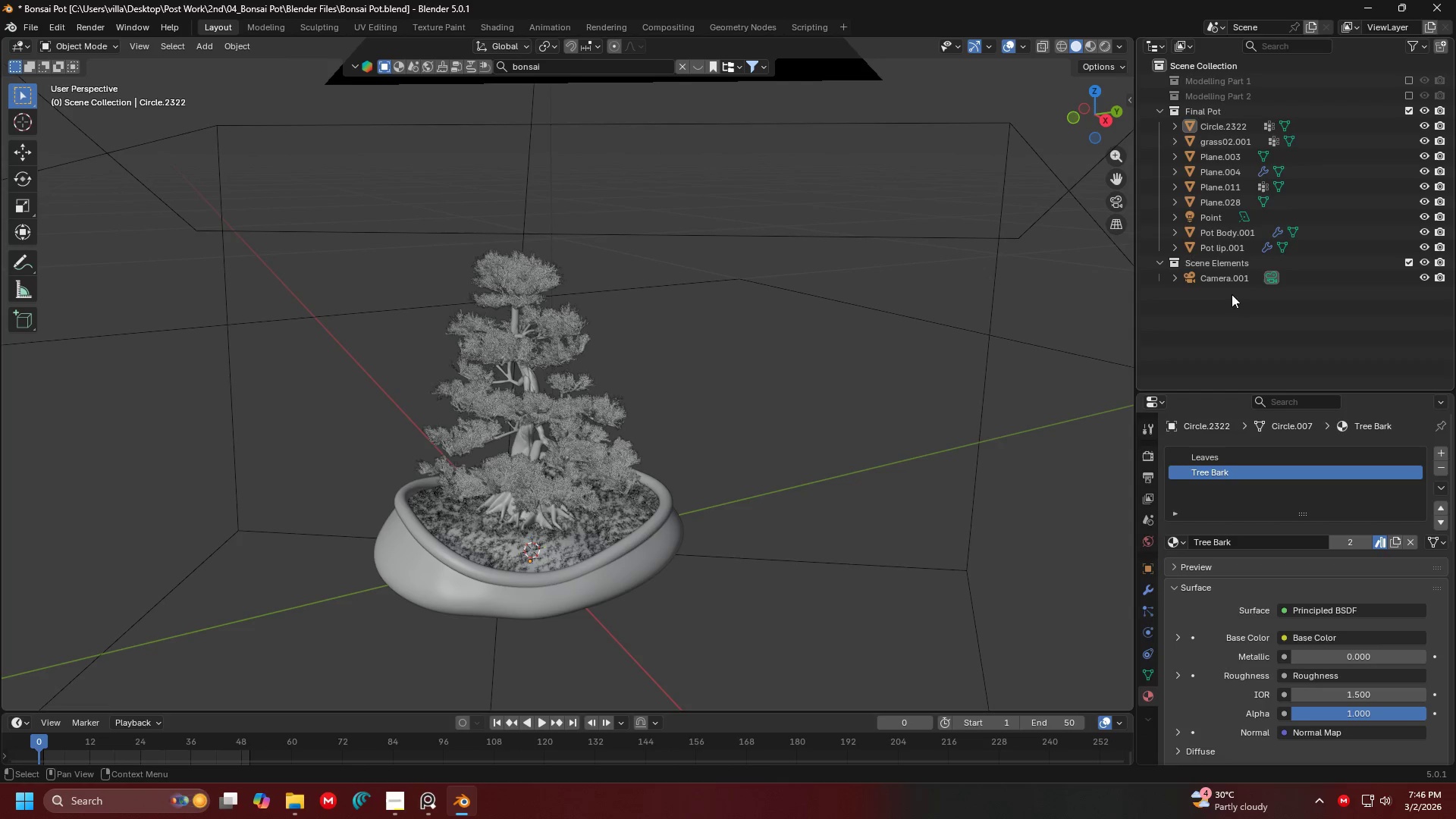 
key(Backspace)
 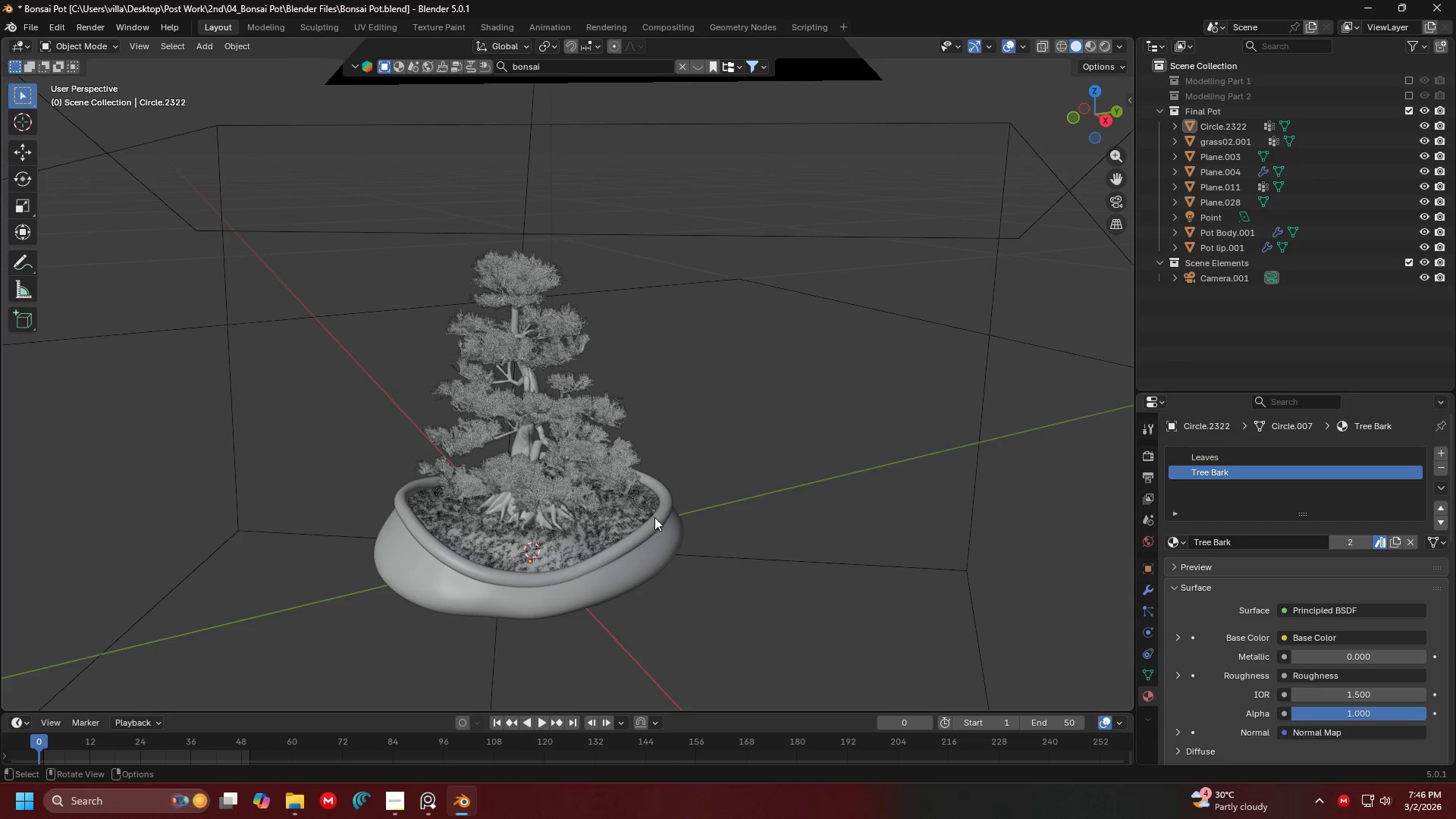 
key(Shift+A)
 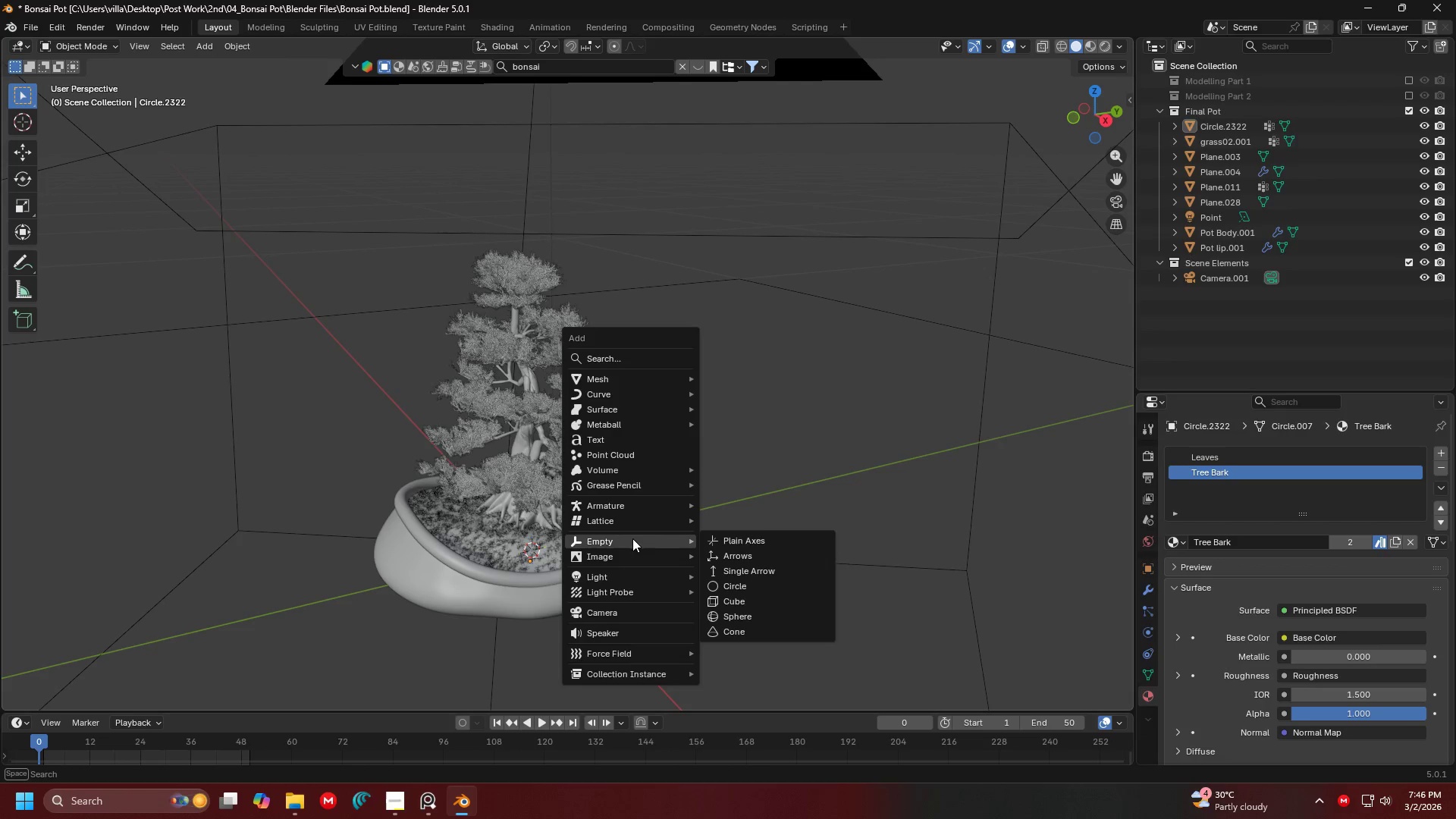 
double_click([730, 533])
 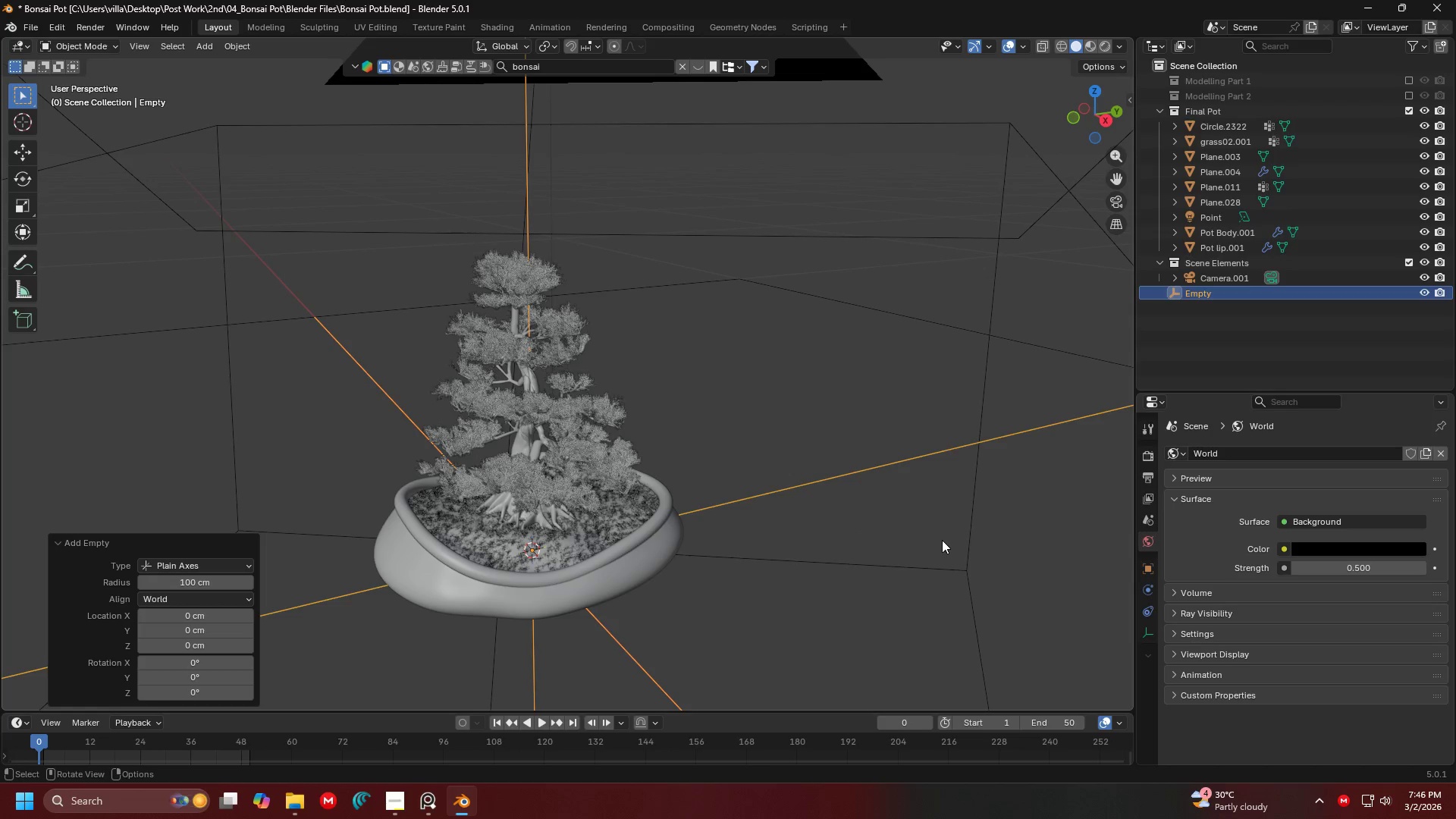 
key(S)
 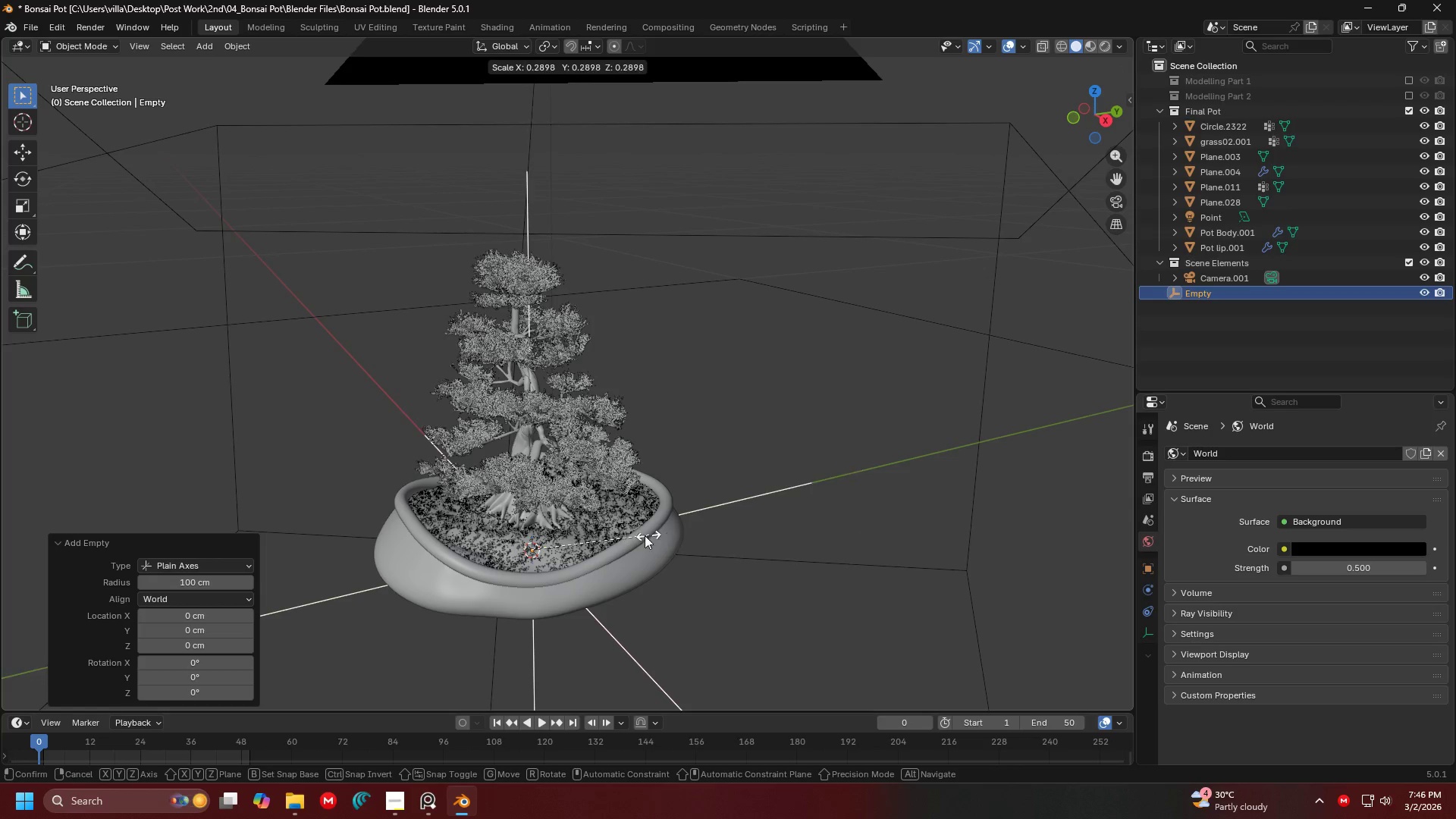 
left_click([615, 537])
 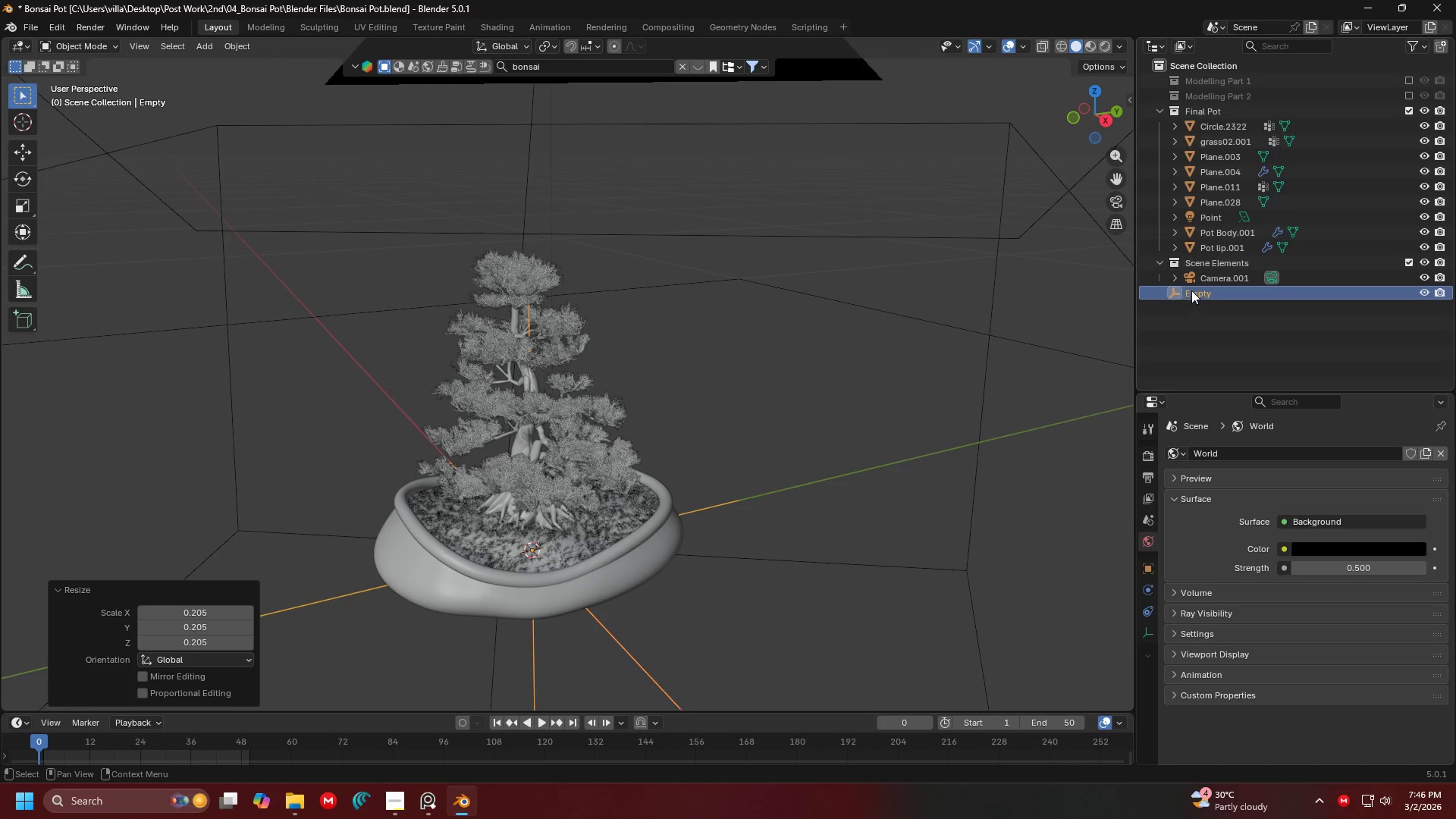 
left_click_drag(start_coordinate=[1193, 290], to_coordinate=[1211, 122])
 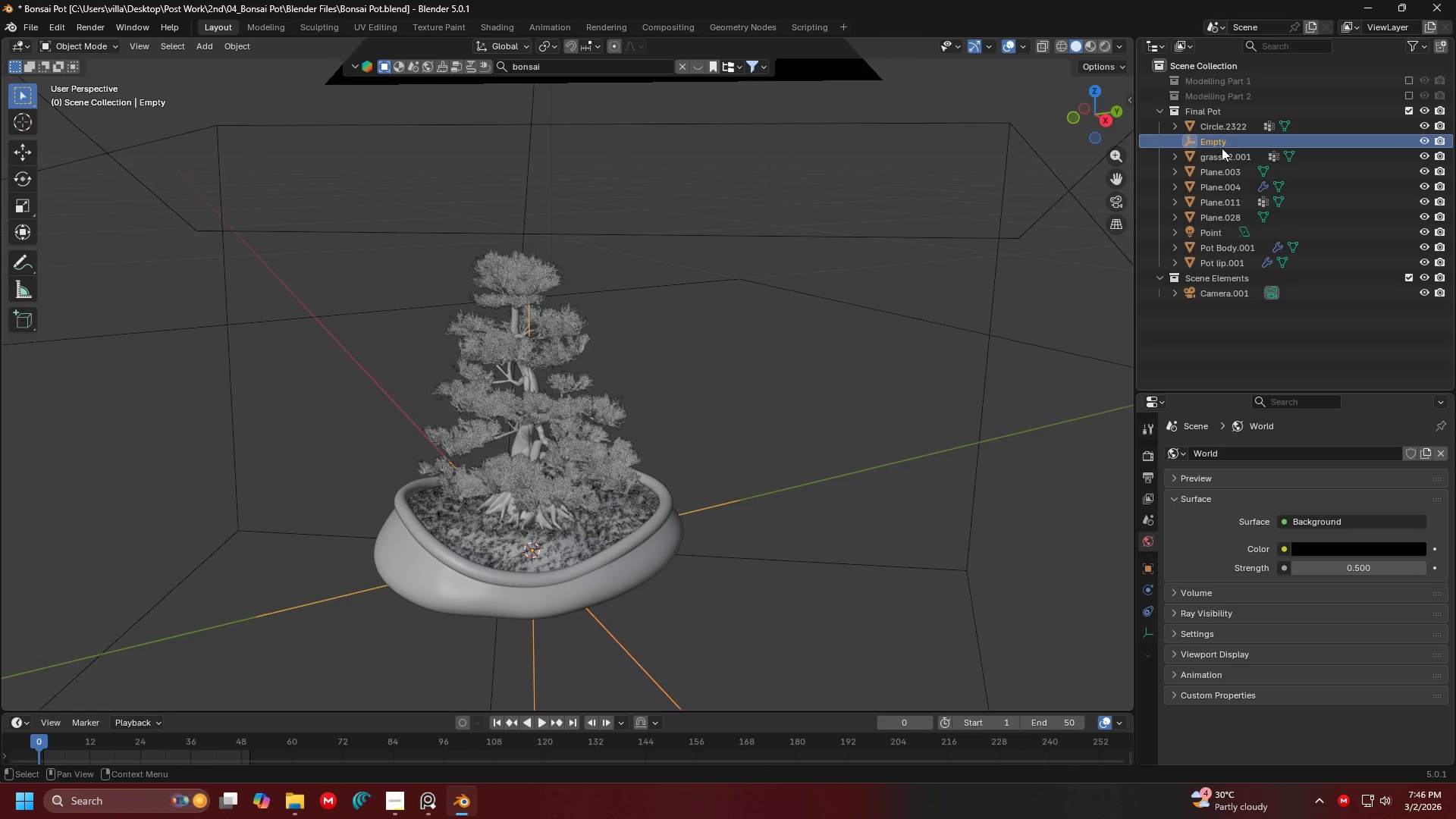 
double_click([1222, 145])
 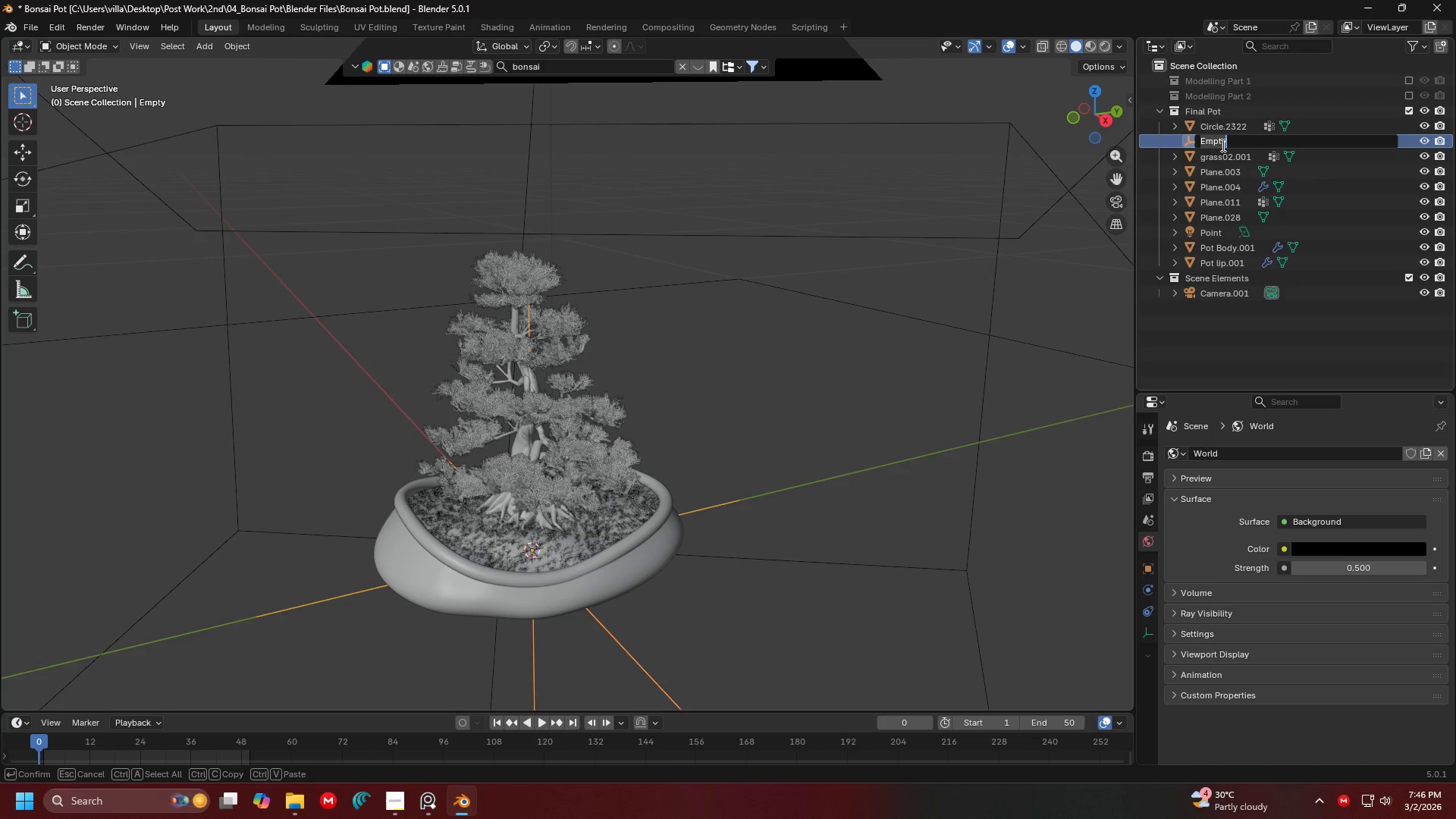 
type(Bonsai)
 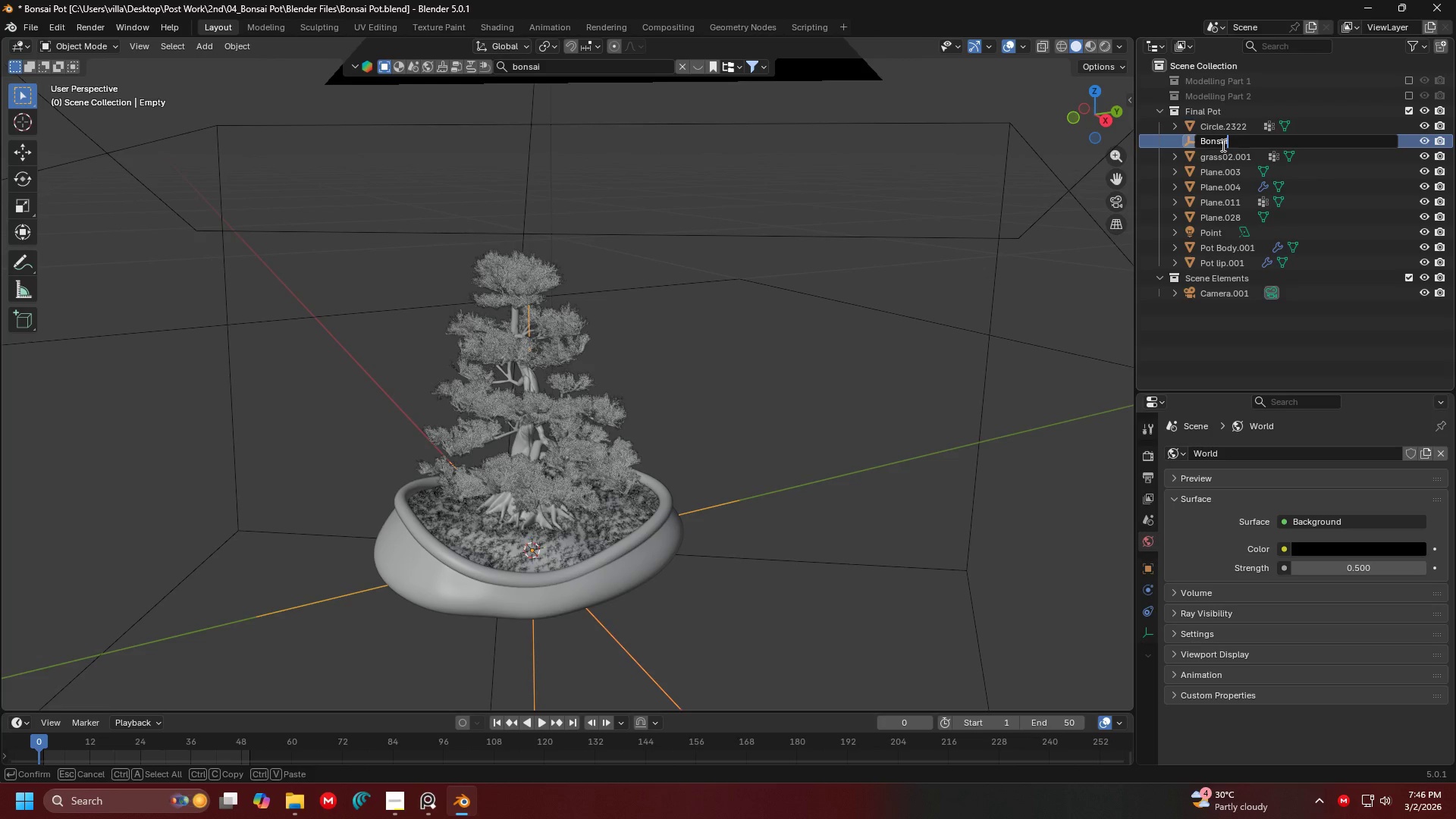 
key(Enter)
 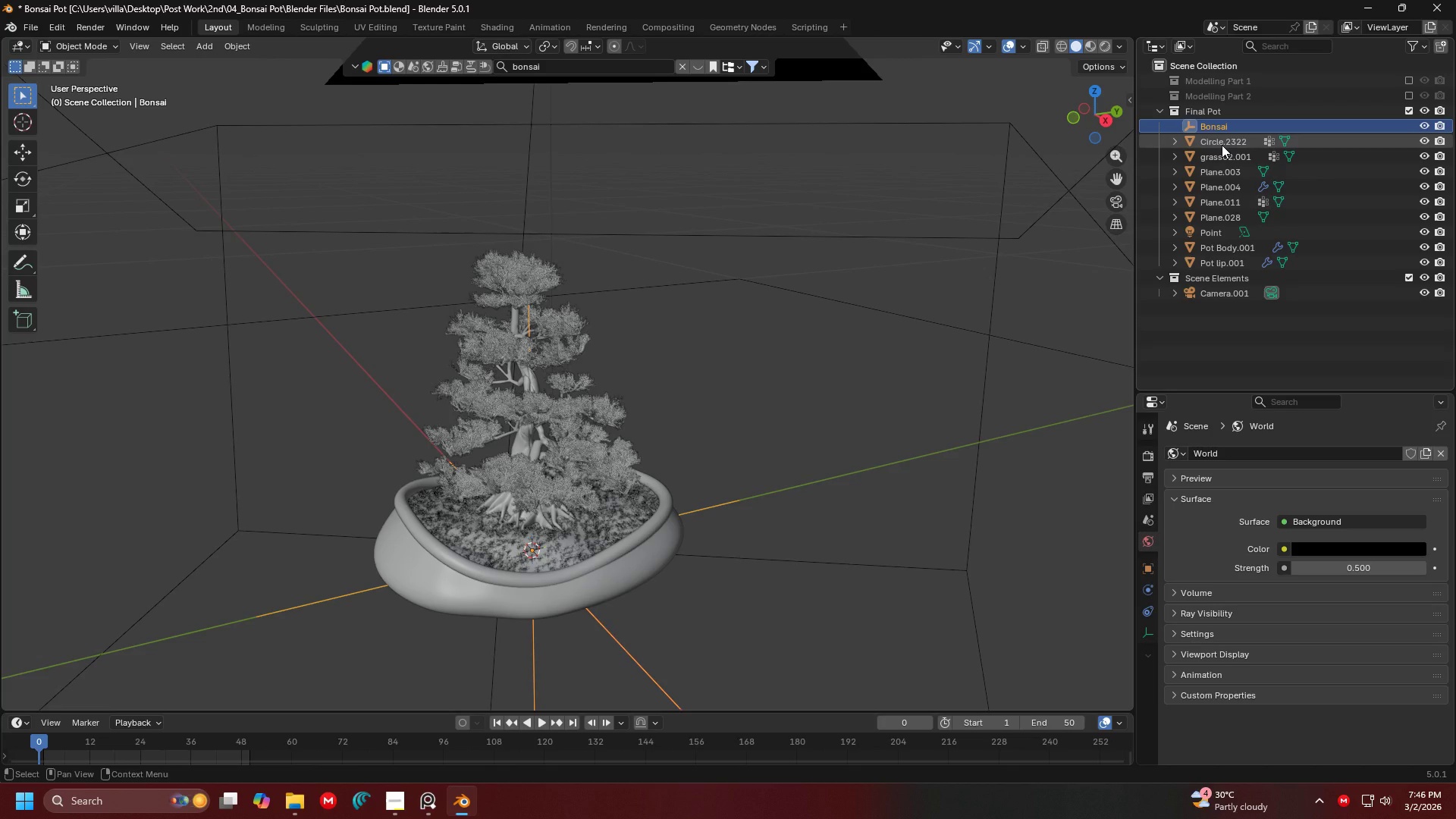 
left_click([1222, 145])
 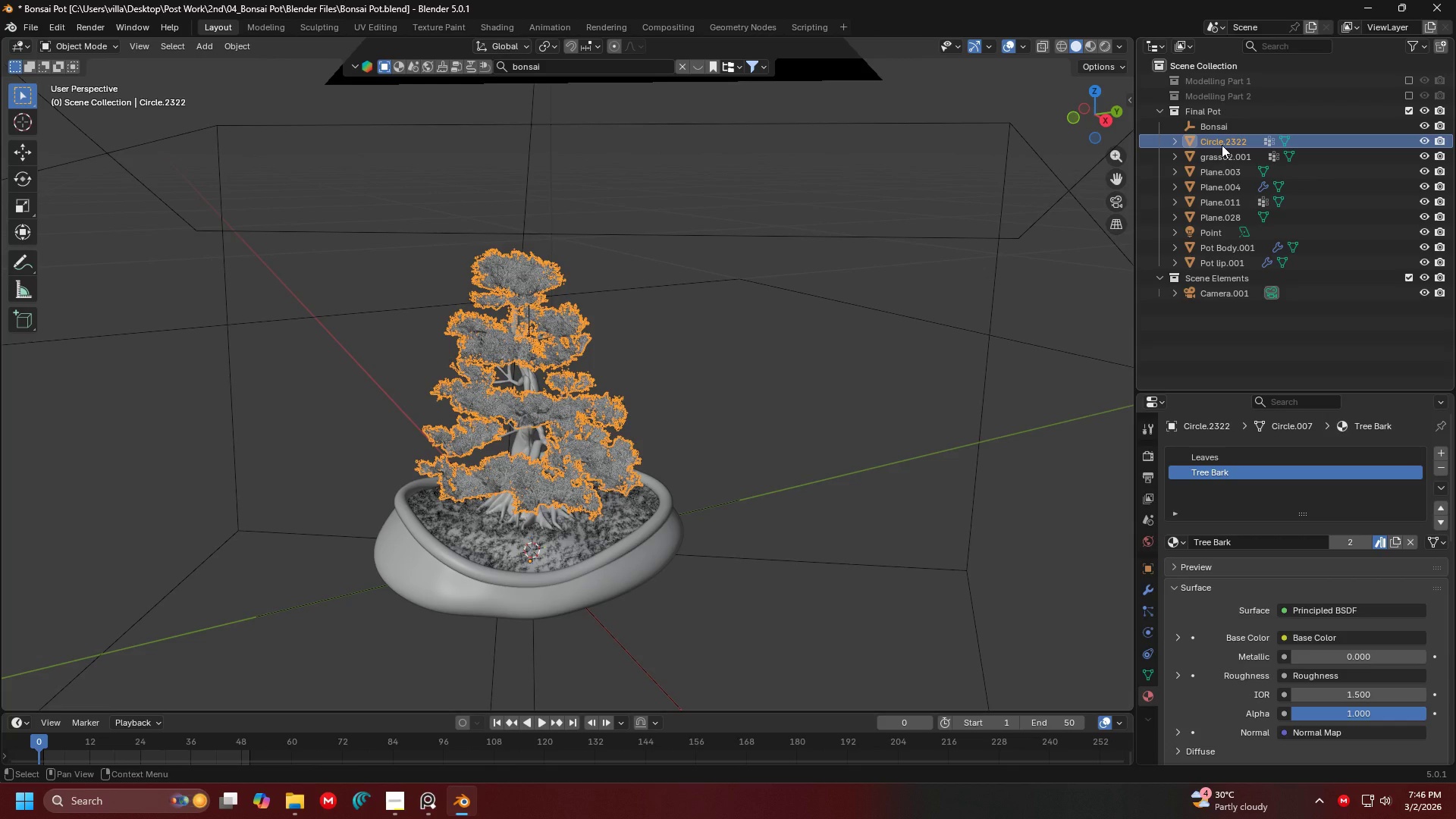 
double_click([1222, 145])
 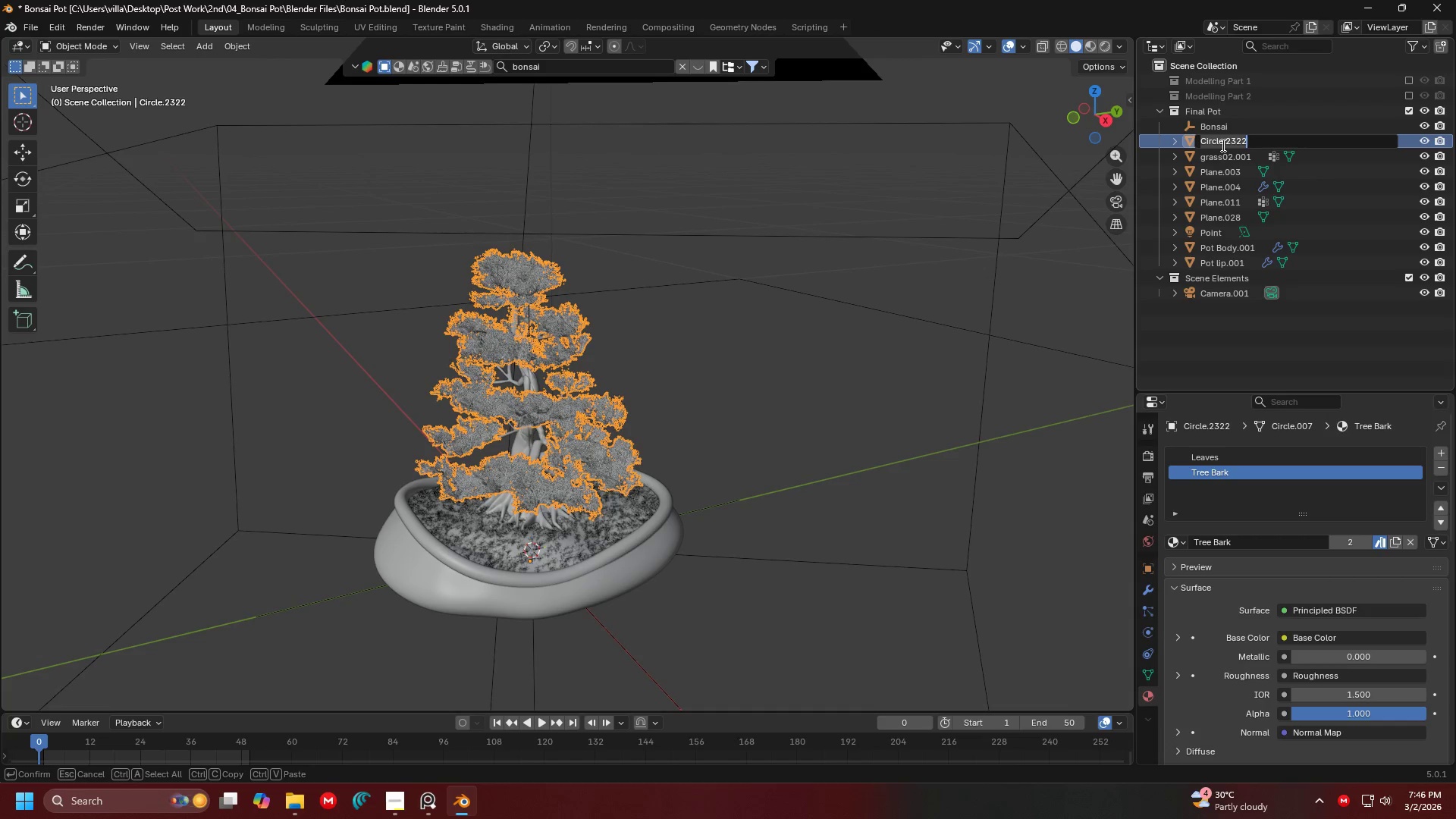 
type(Leaves)
 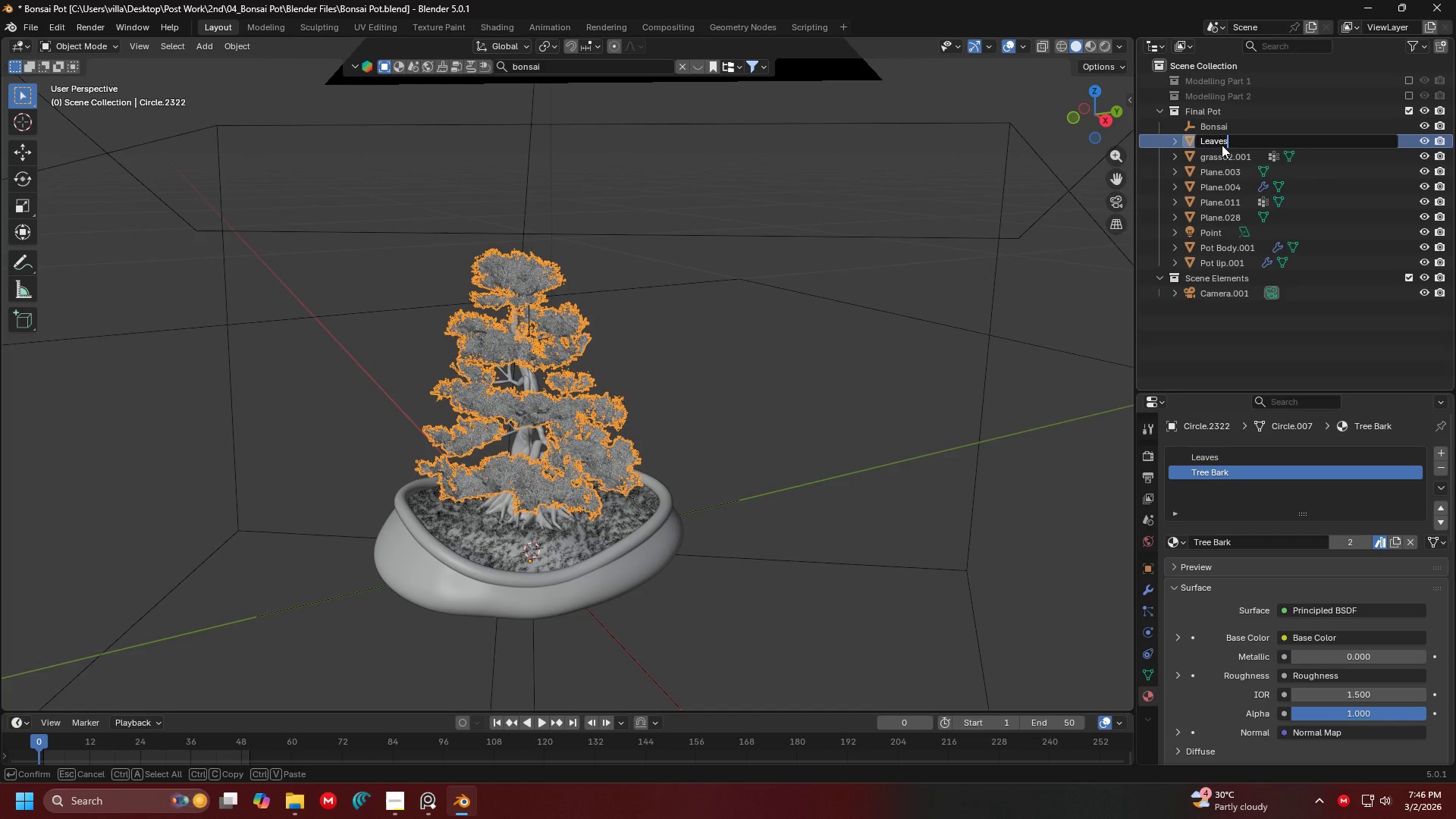 
key(Enter)
 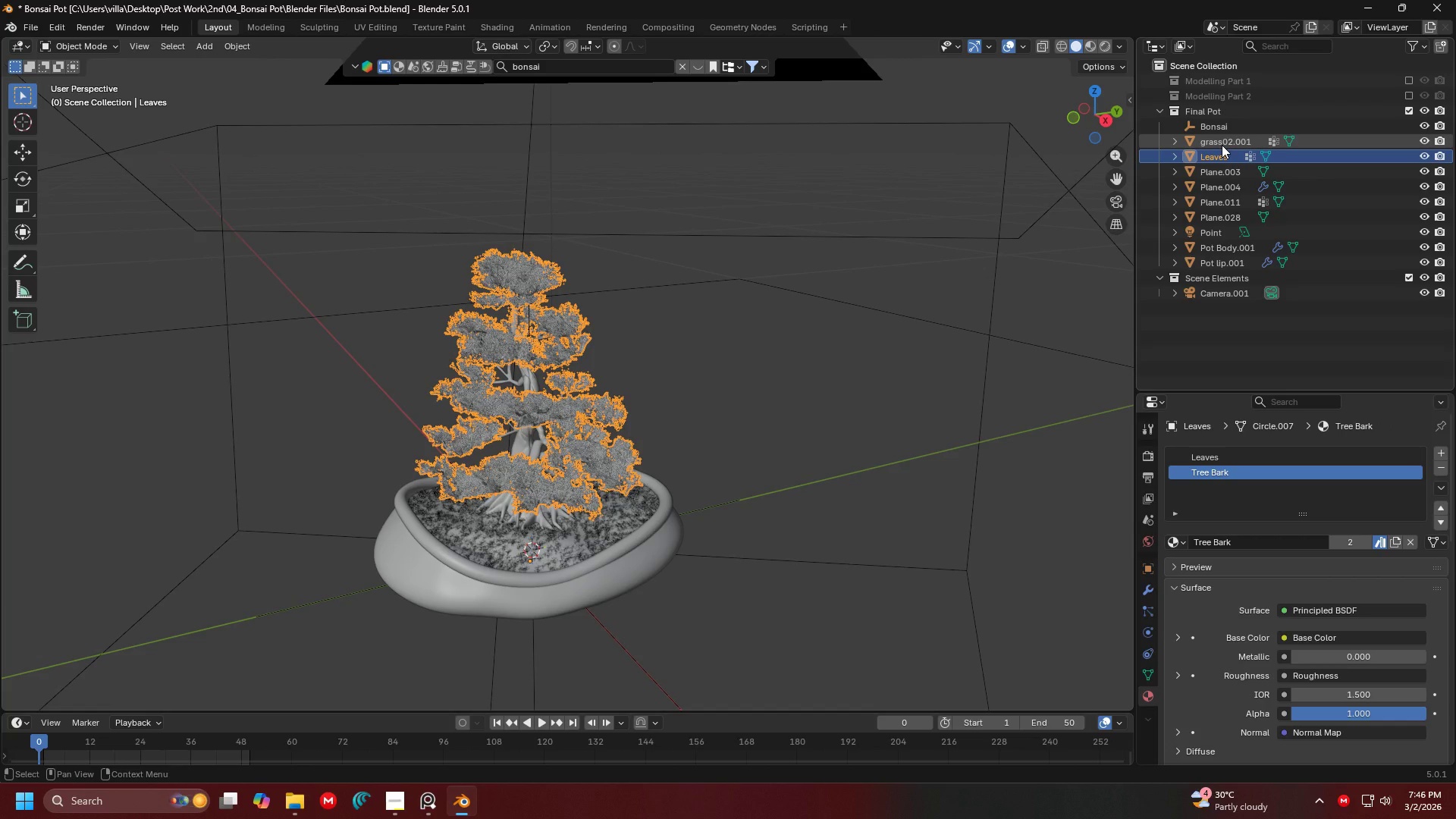 
left_click([1222, 145])
 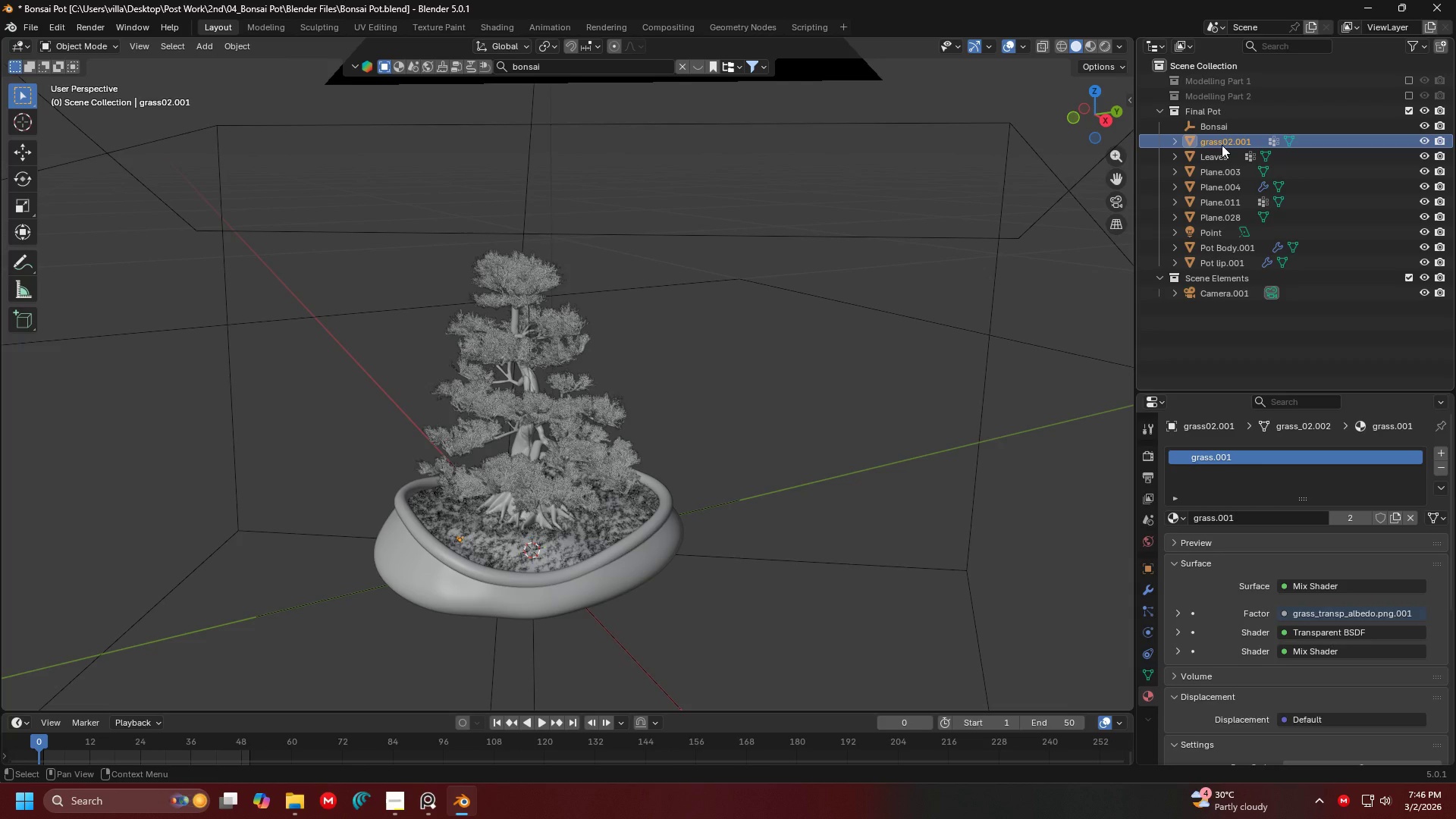 
double_click([1222, 145])
 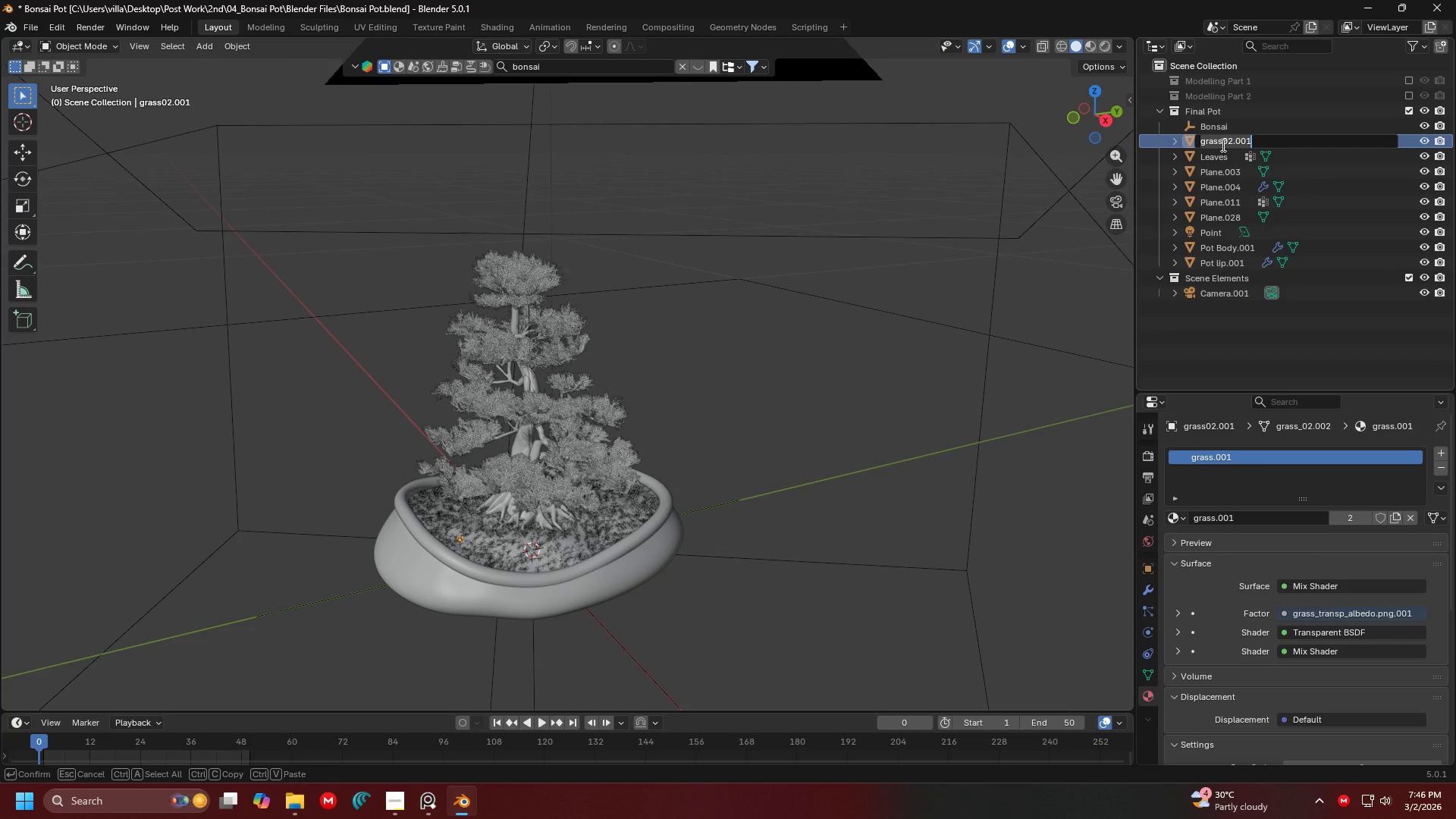 
type(Grass)
 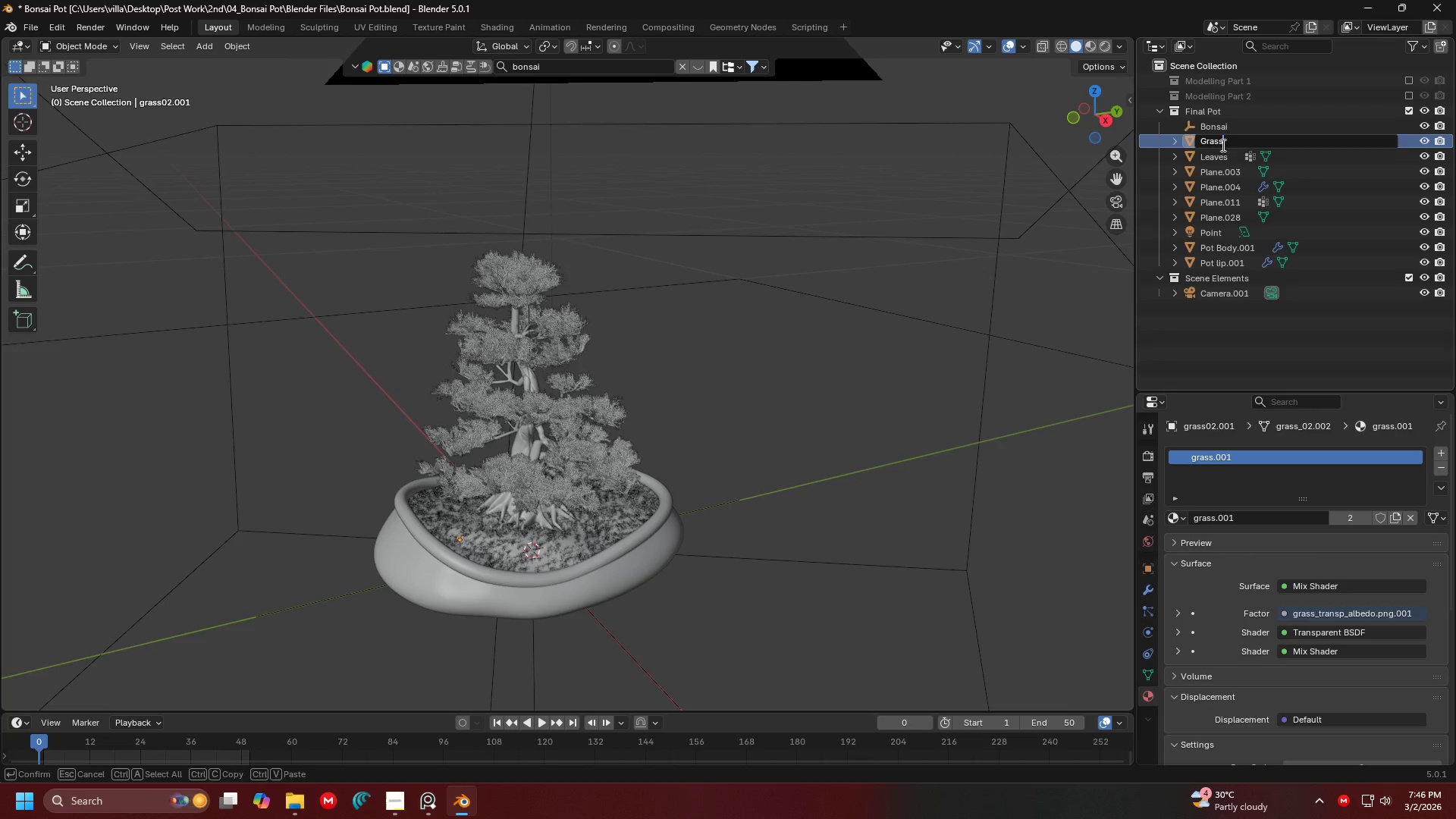 
key(Enter)
 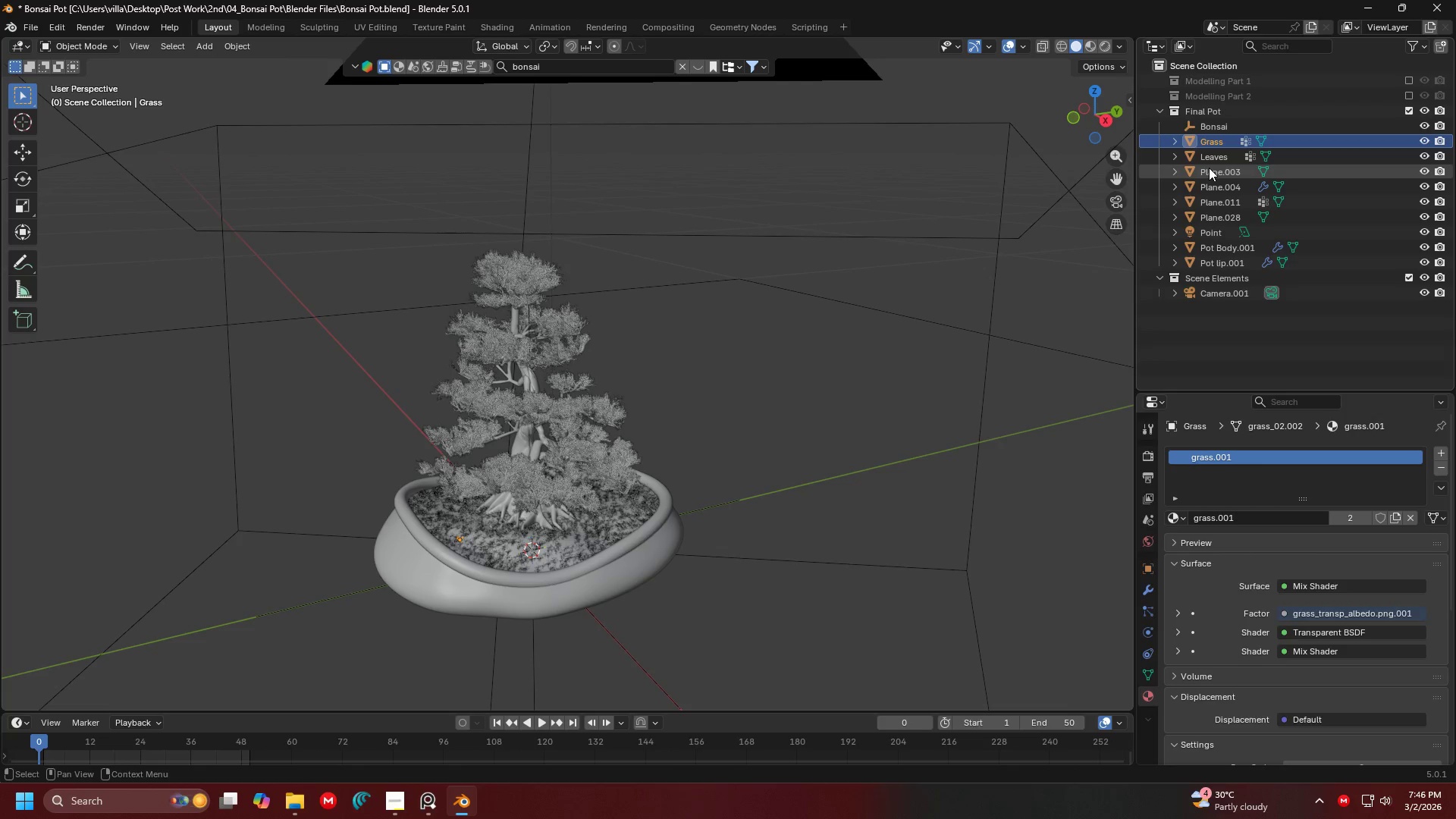 
left_click([1209, 169])
 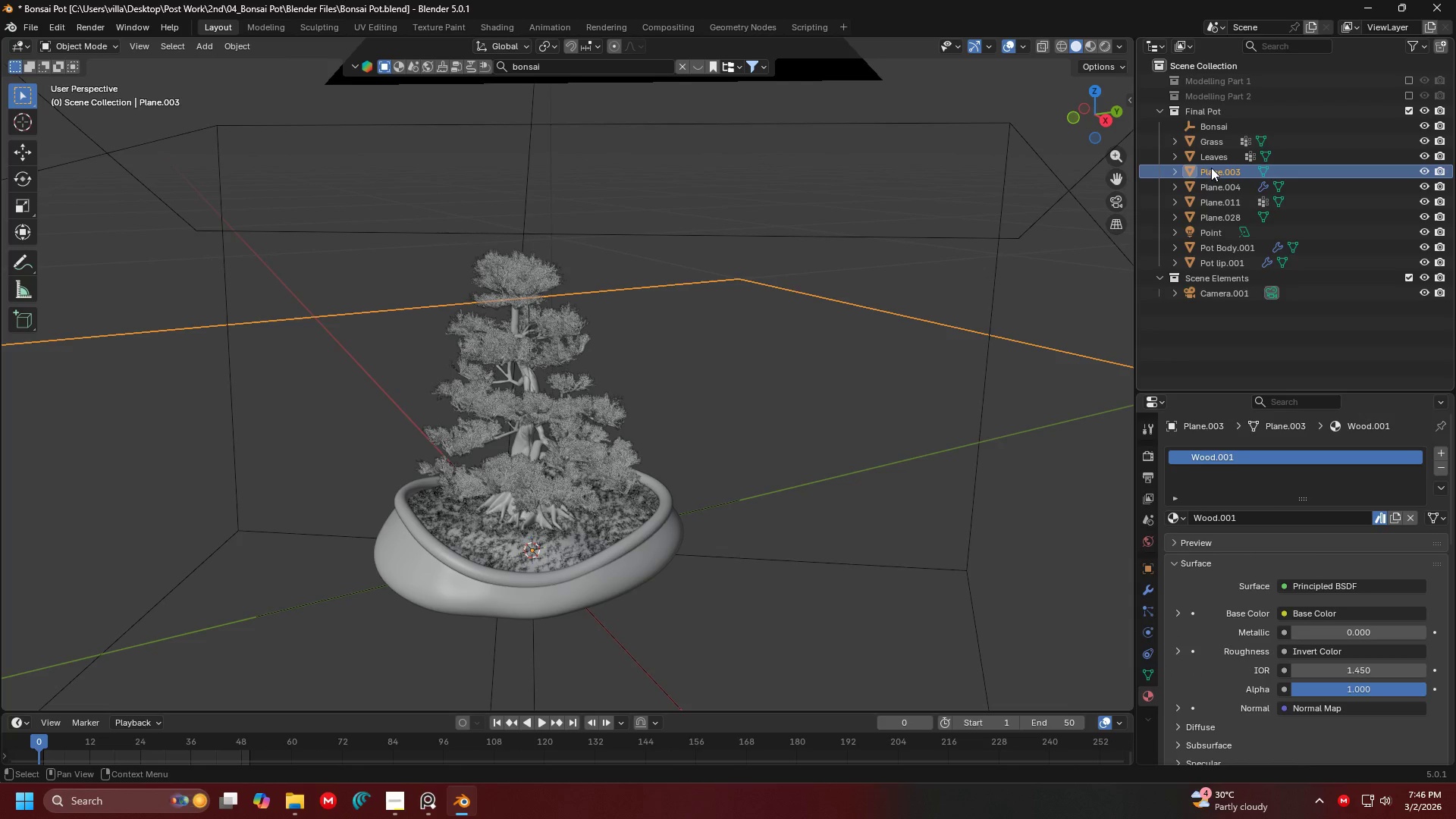 
double_click([1214, 168])
 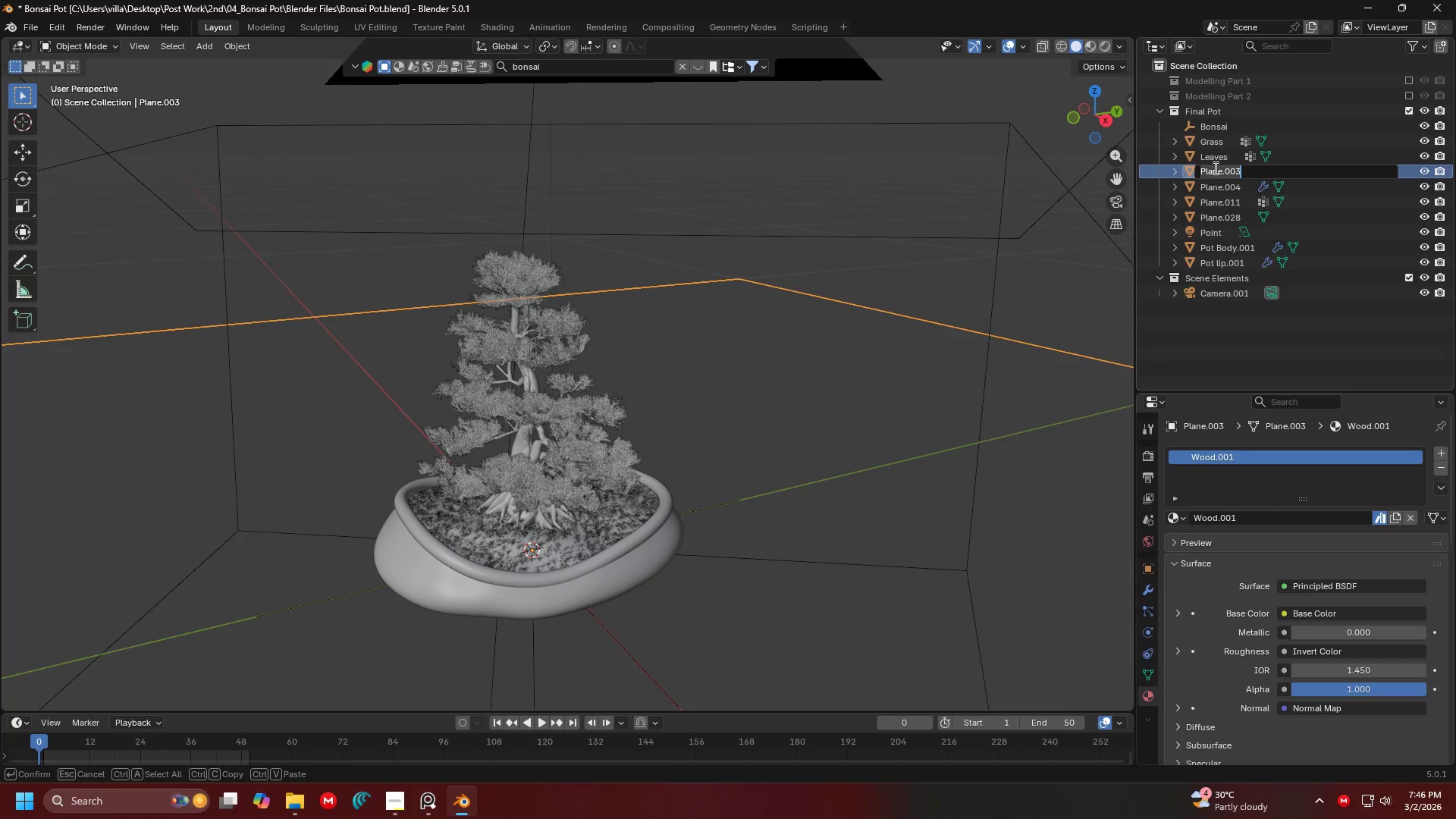 
type(Aha)
key(Backspace)
key(Backspace)
key(Backspace)
type(Shado)
 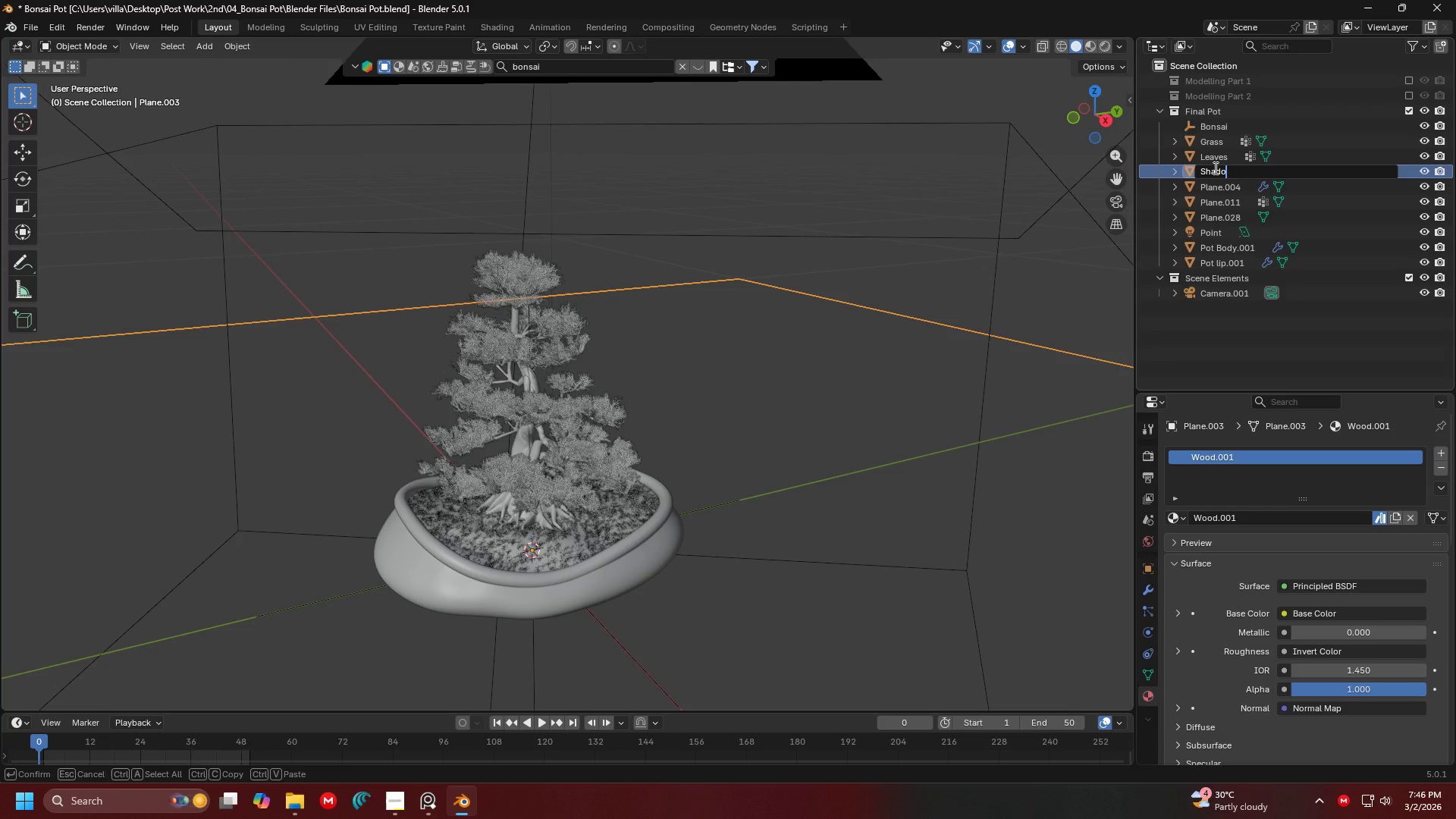 
type(w Catcher)
 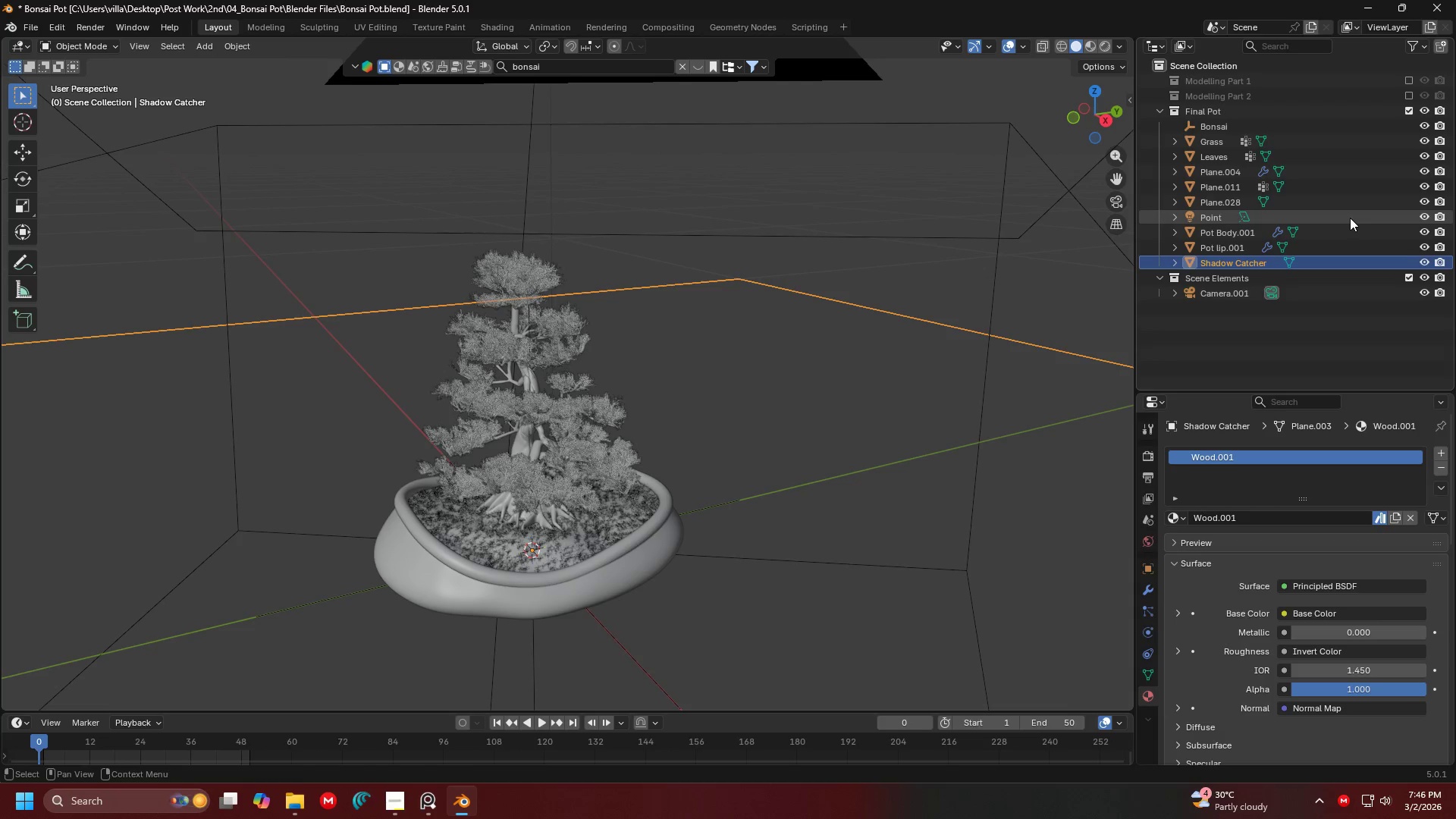 
 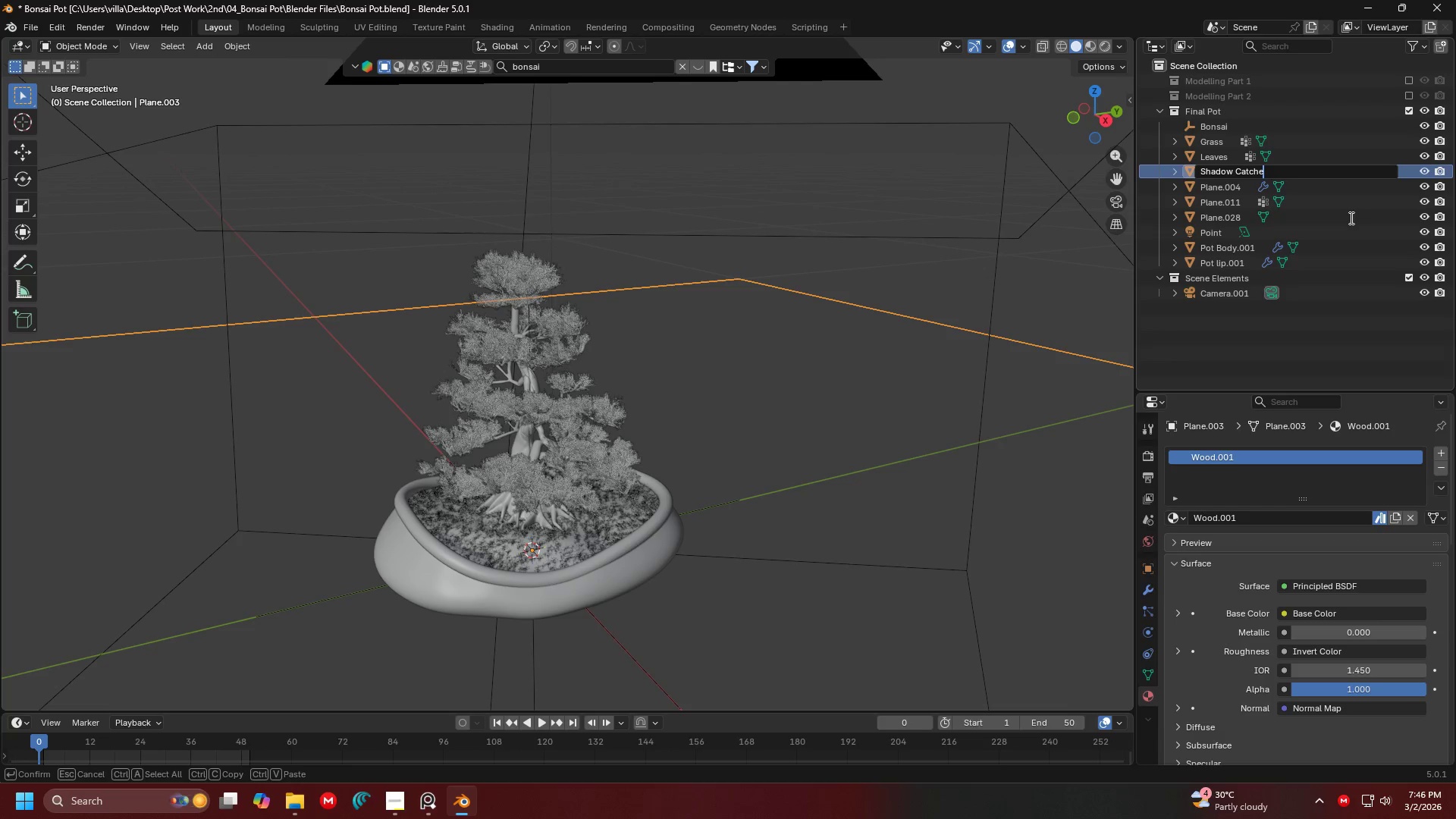 
key(Enter)
 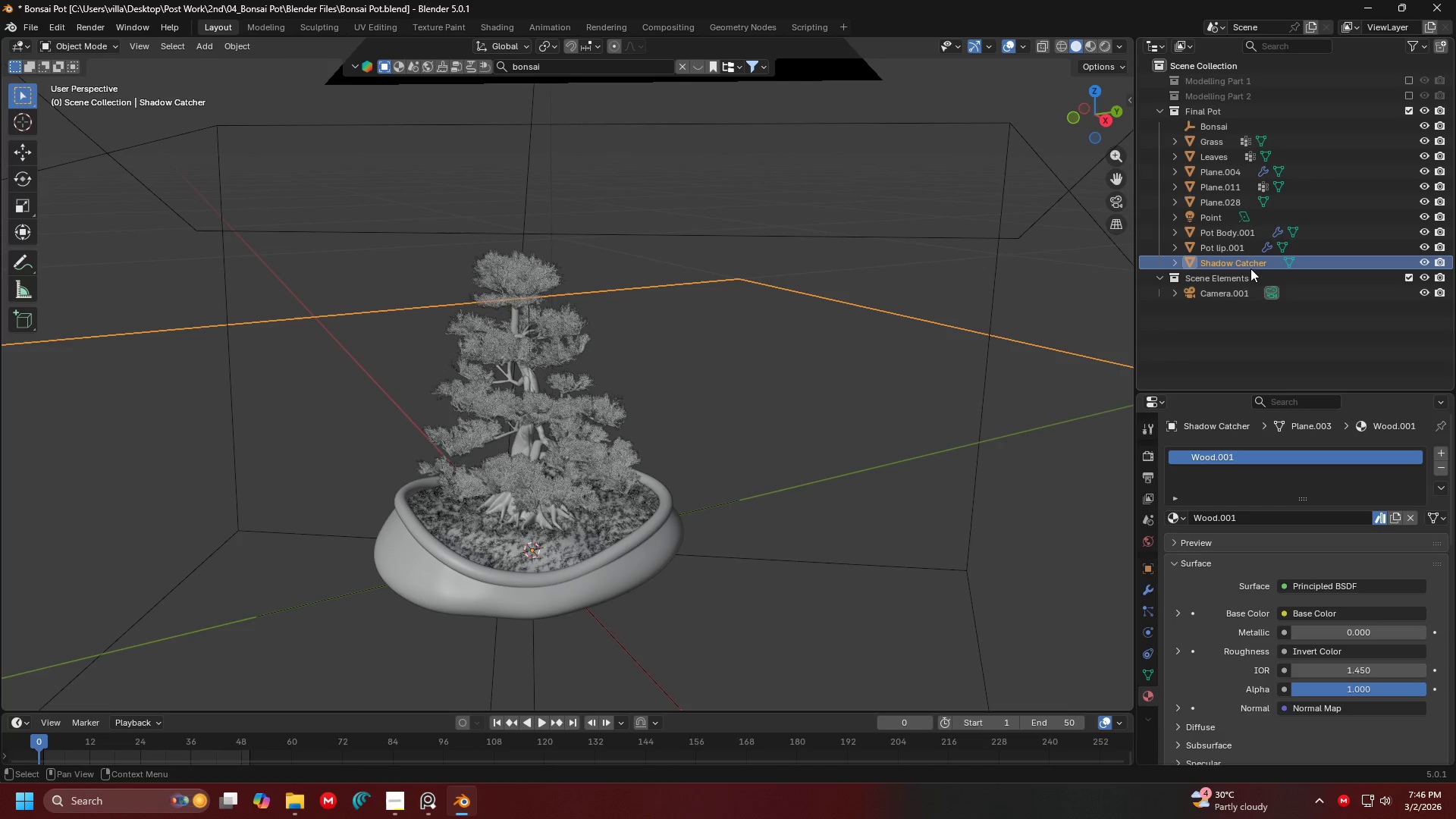 
left_click_drag(start_coordinate=[1235, 262], to_coordinate=[1228, 281])
 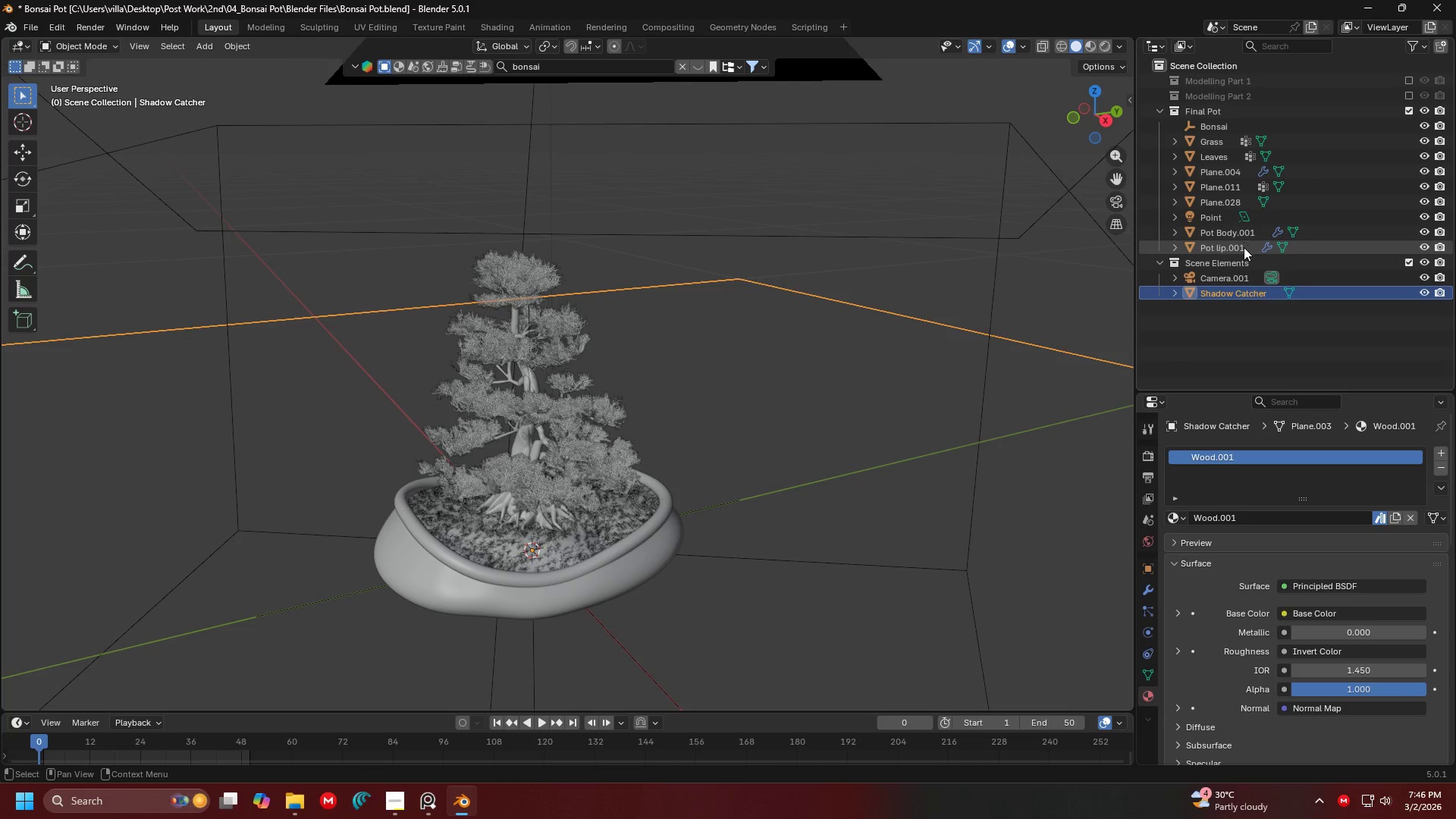 
left_click([1208, 220])
 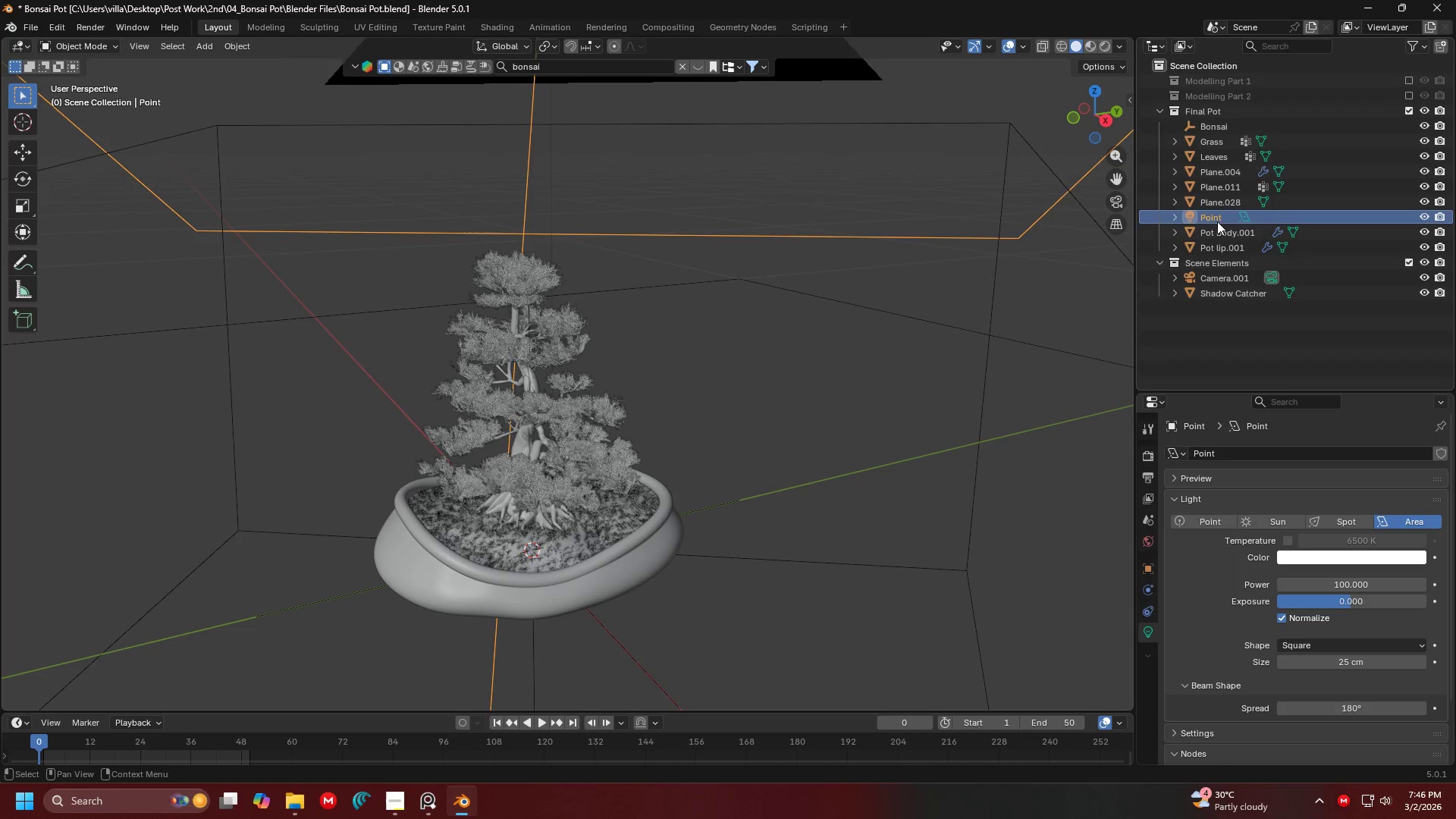 
left_click_drag(start_coordinate=[1212, 219], to_coordinate=[1219, 283])
 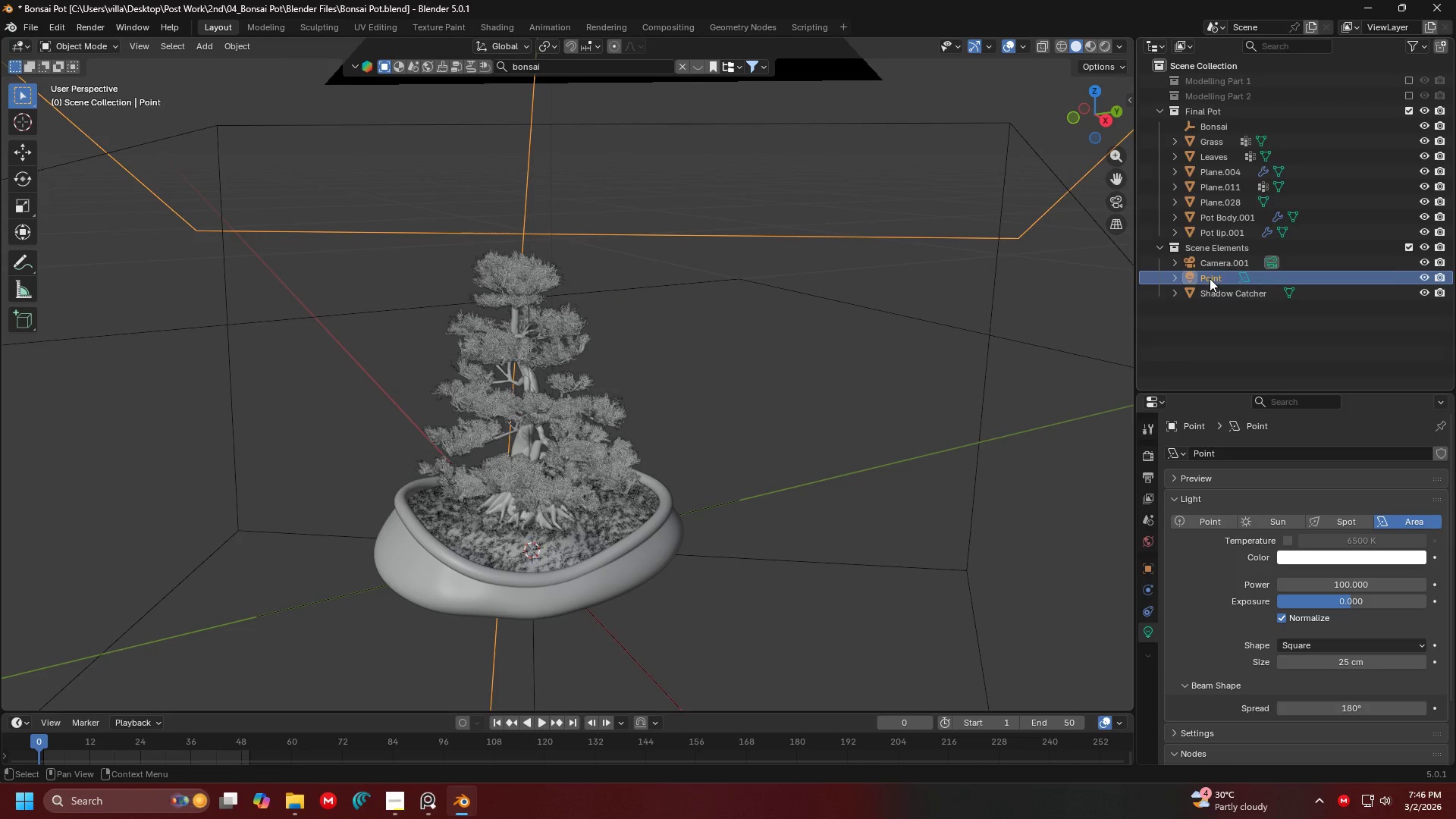 
double_click([1210, 278])
 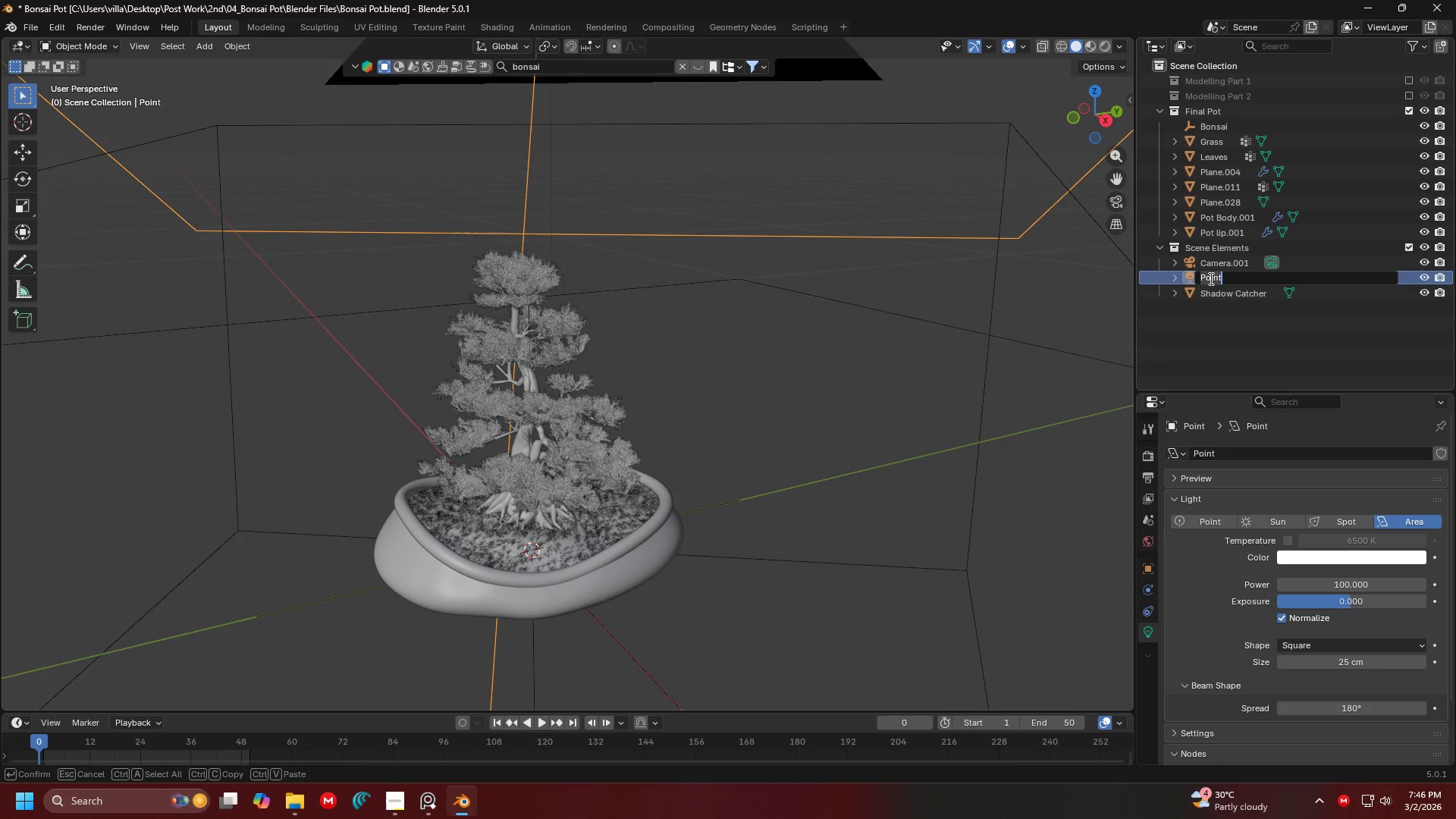 
type(Main Light)
 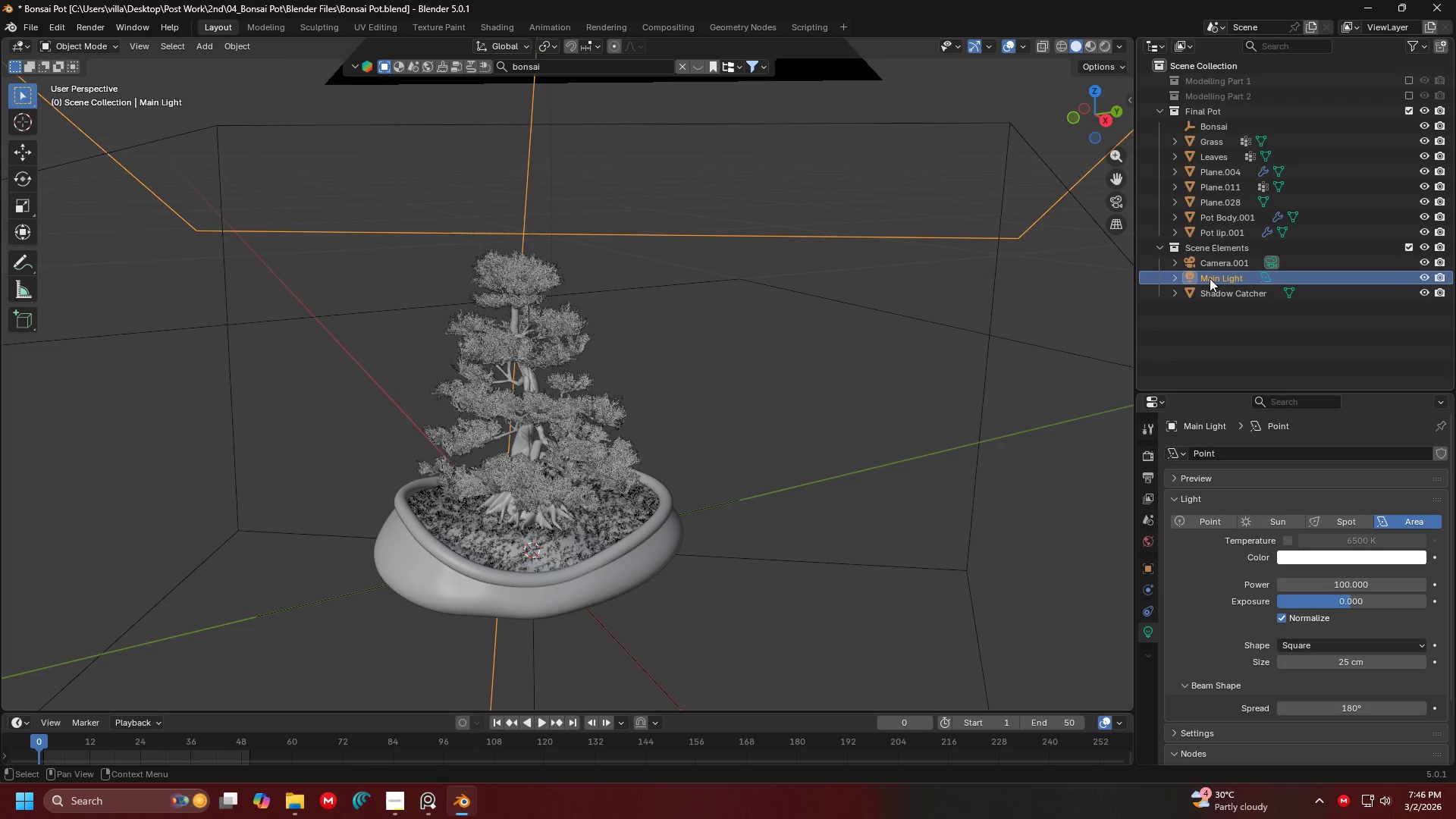 
key(Enter)
 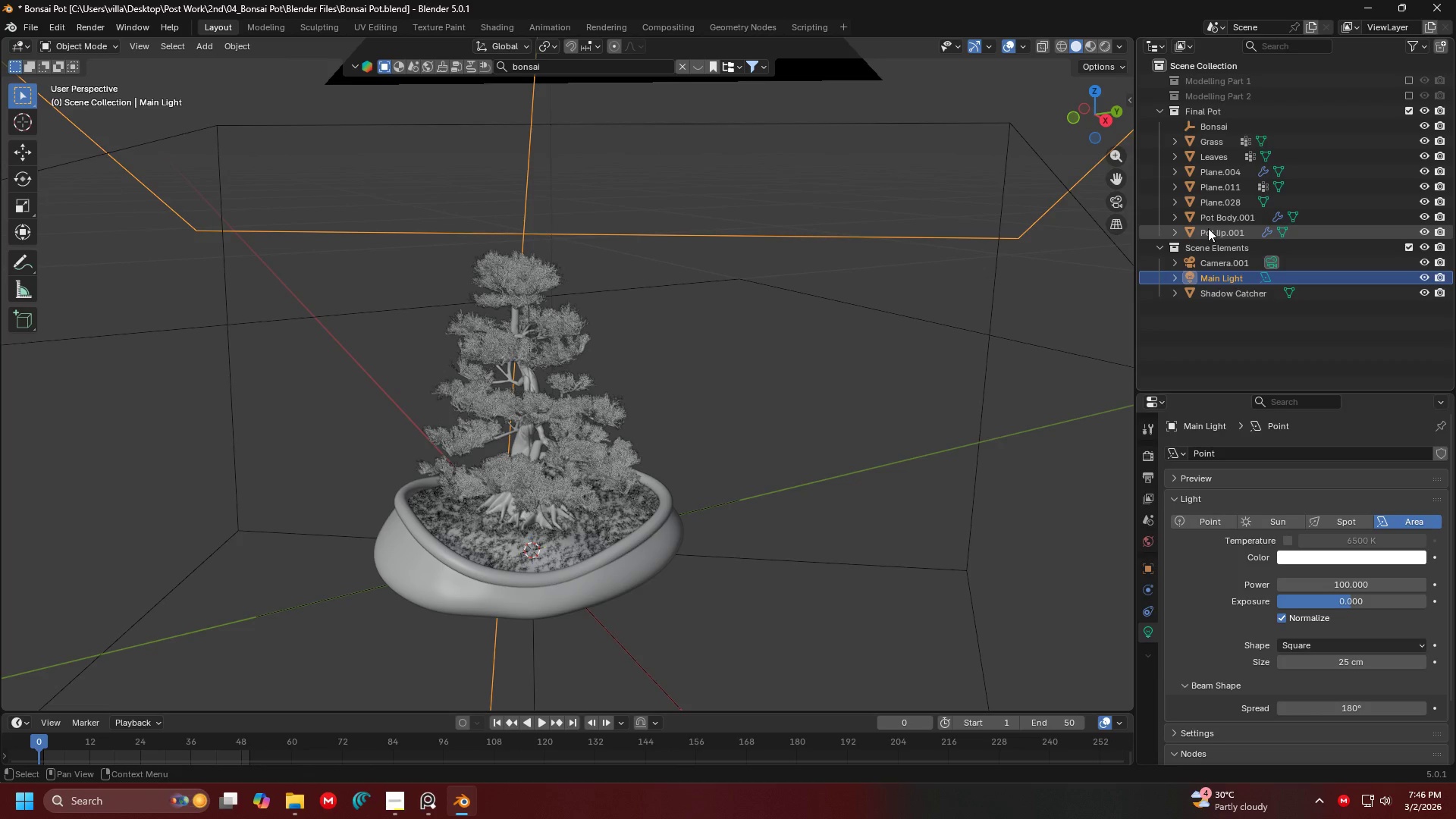 
left_click([1208, 228])
 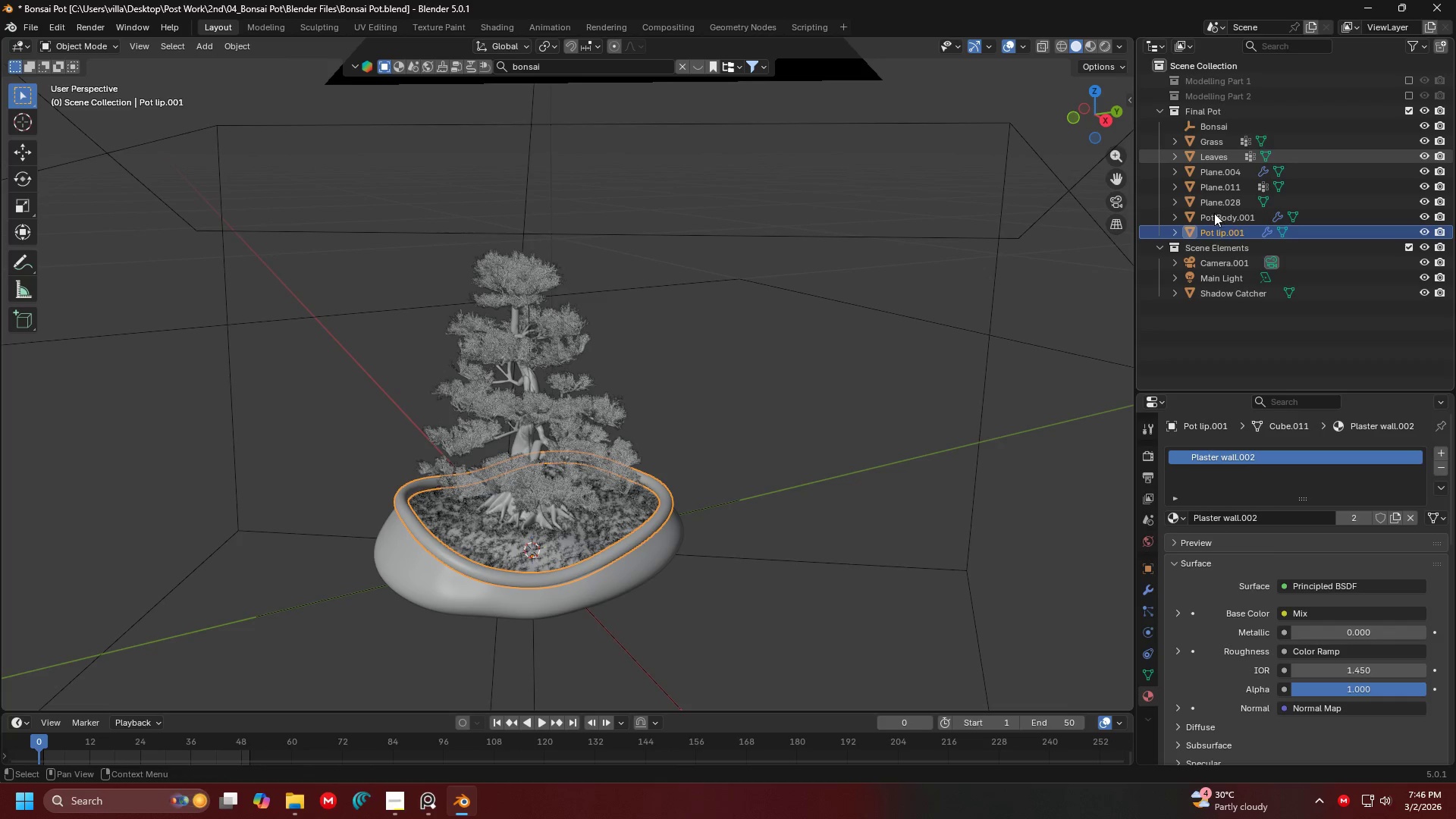 
type(gg)
key(Escape)
 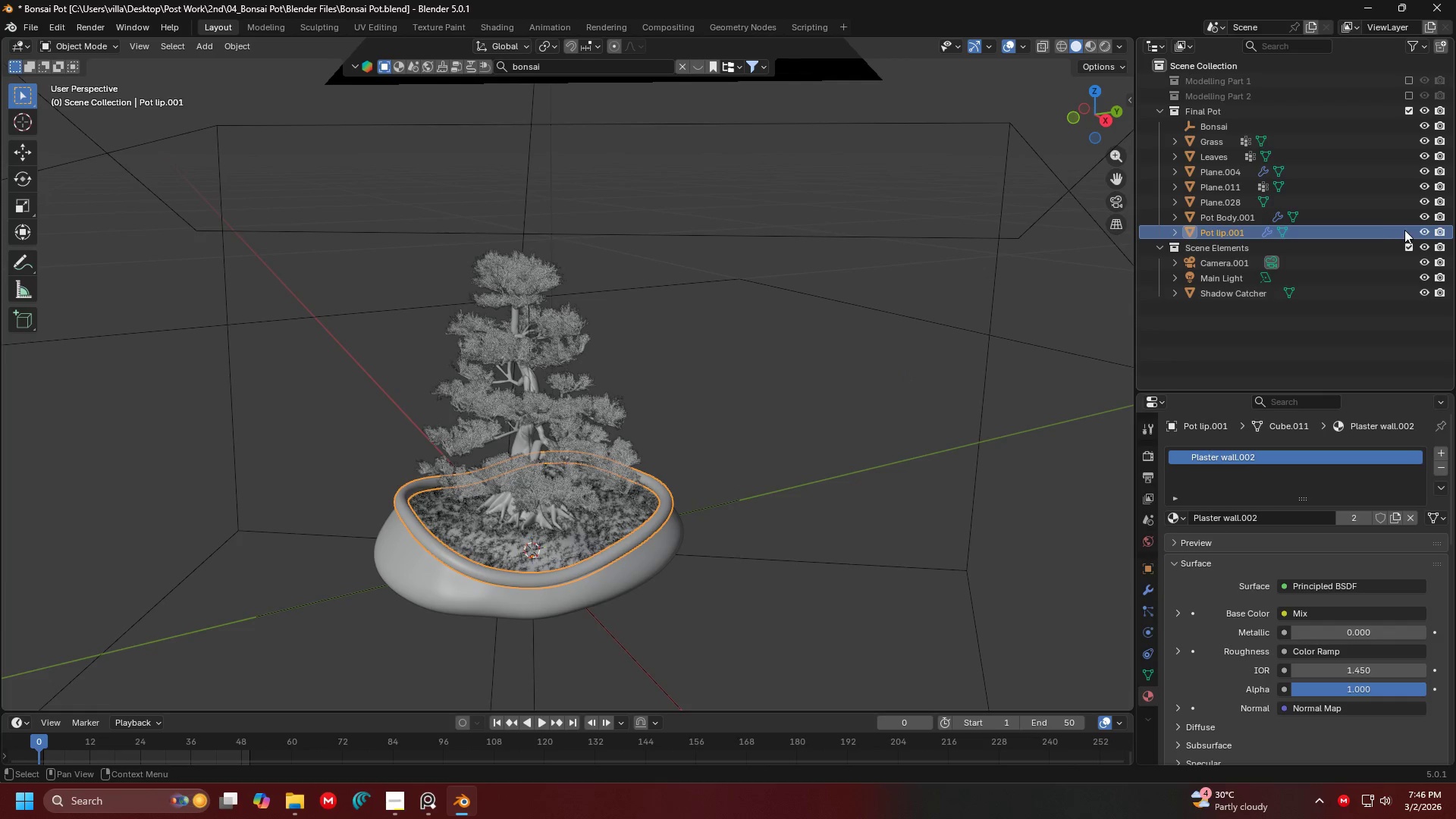 
left_click([1422, 230])
 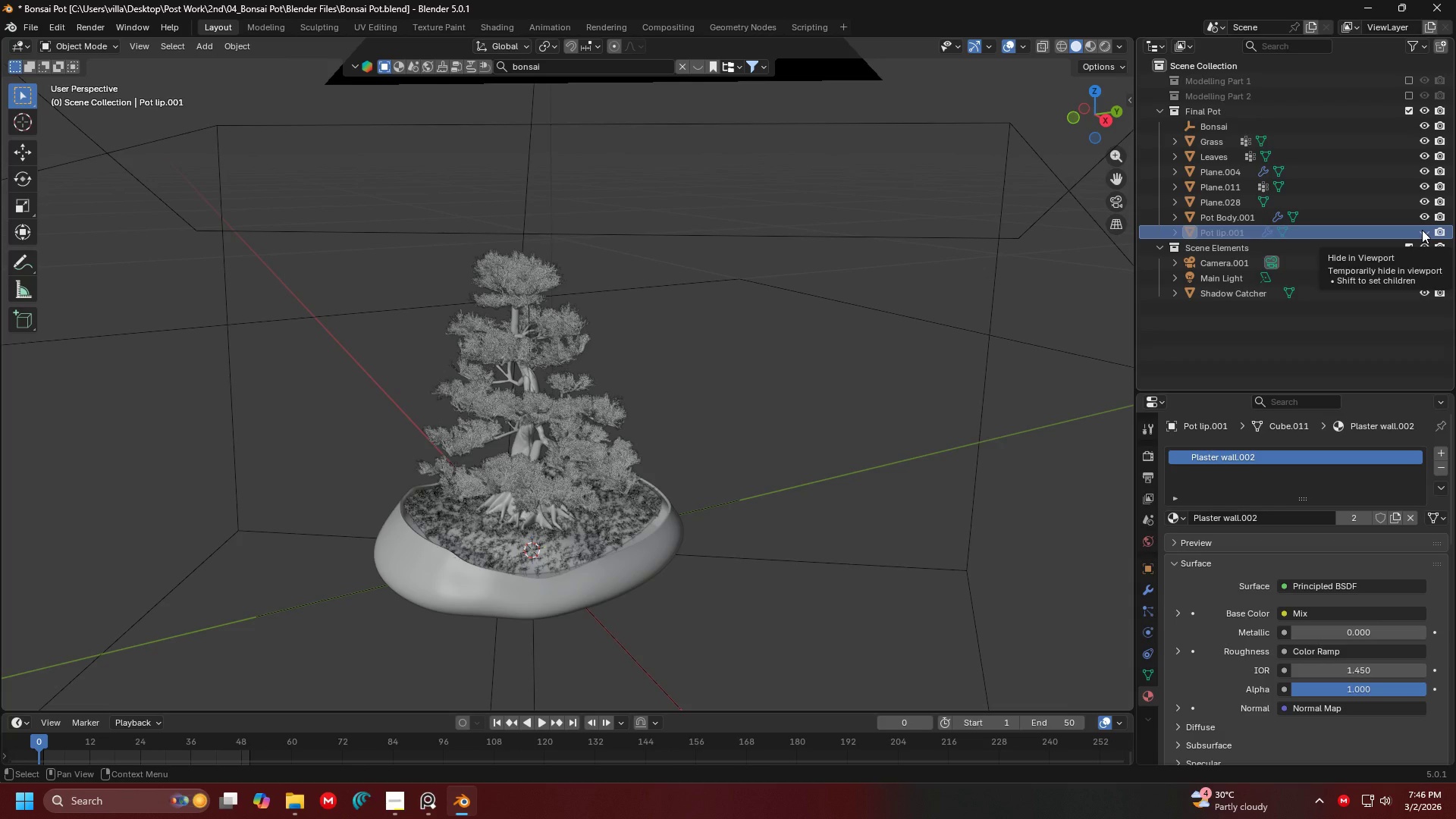 
left_click([1422, 230])
 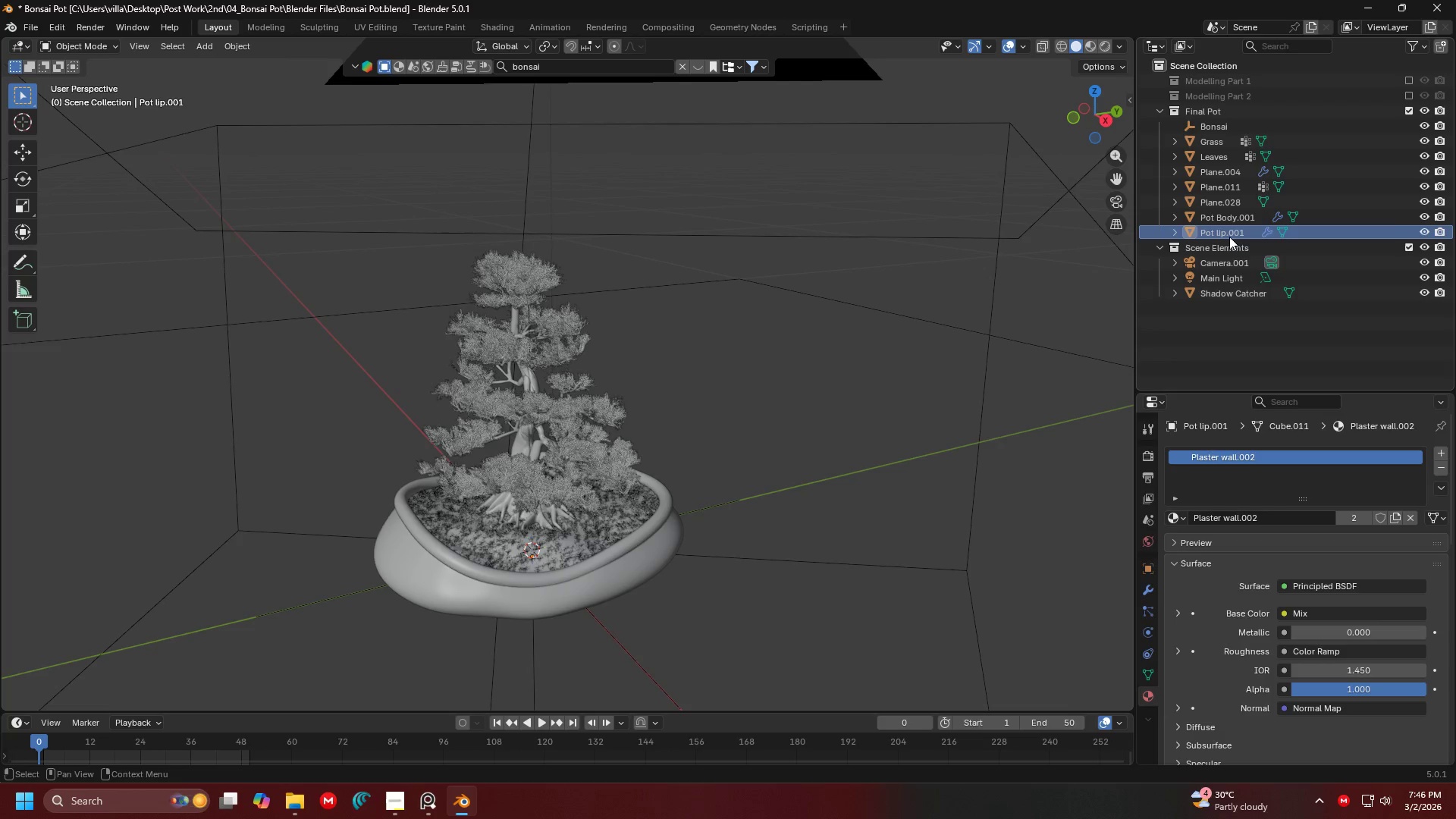 
double_click([1229, 237])
 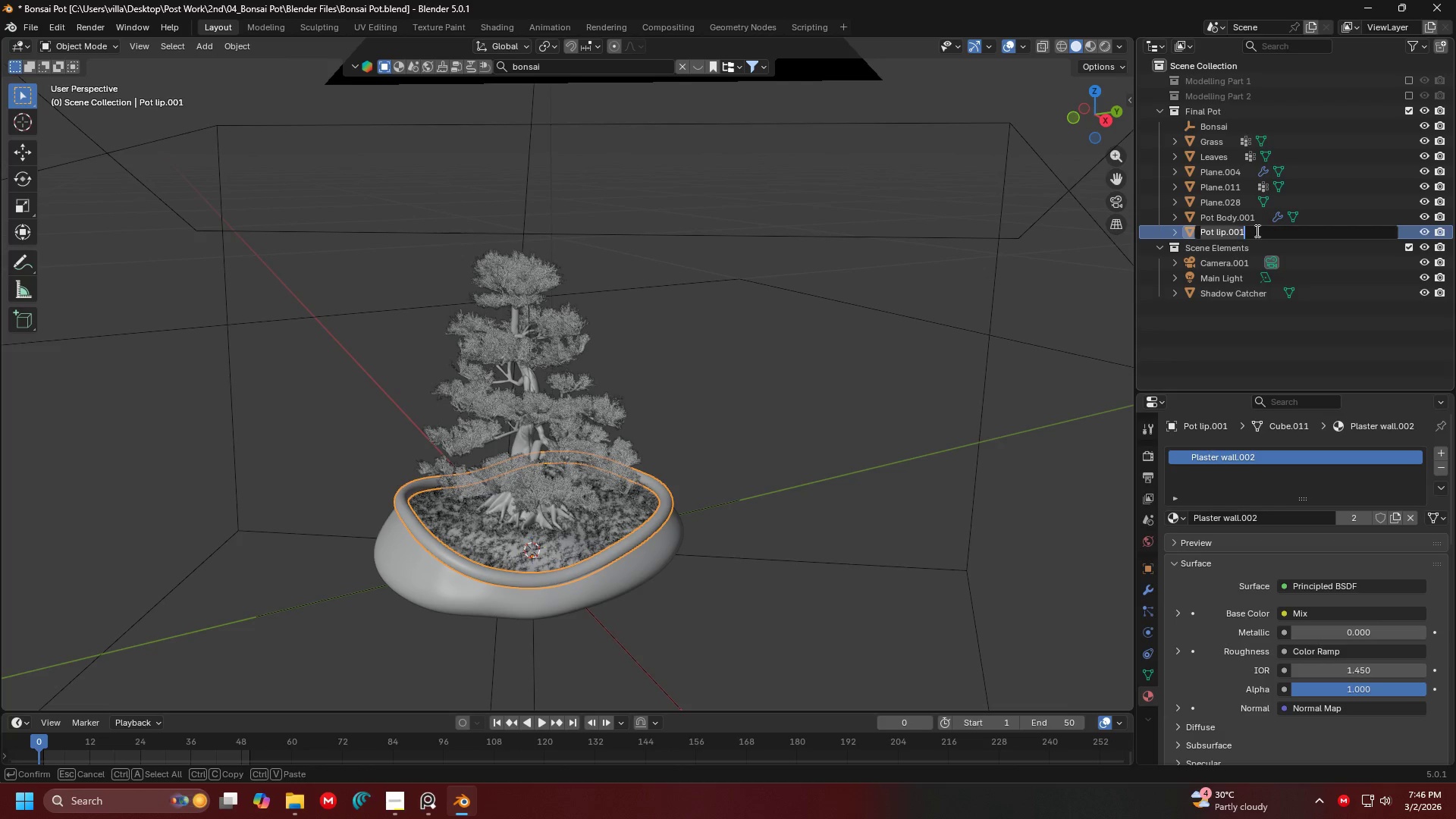 
triple_click([1261, 231])
 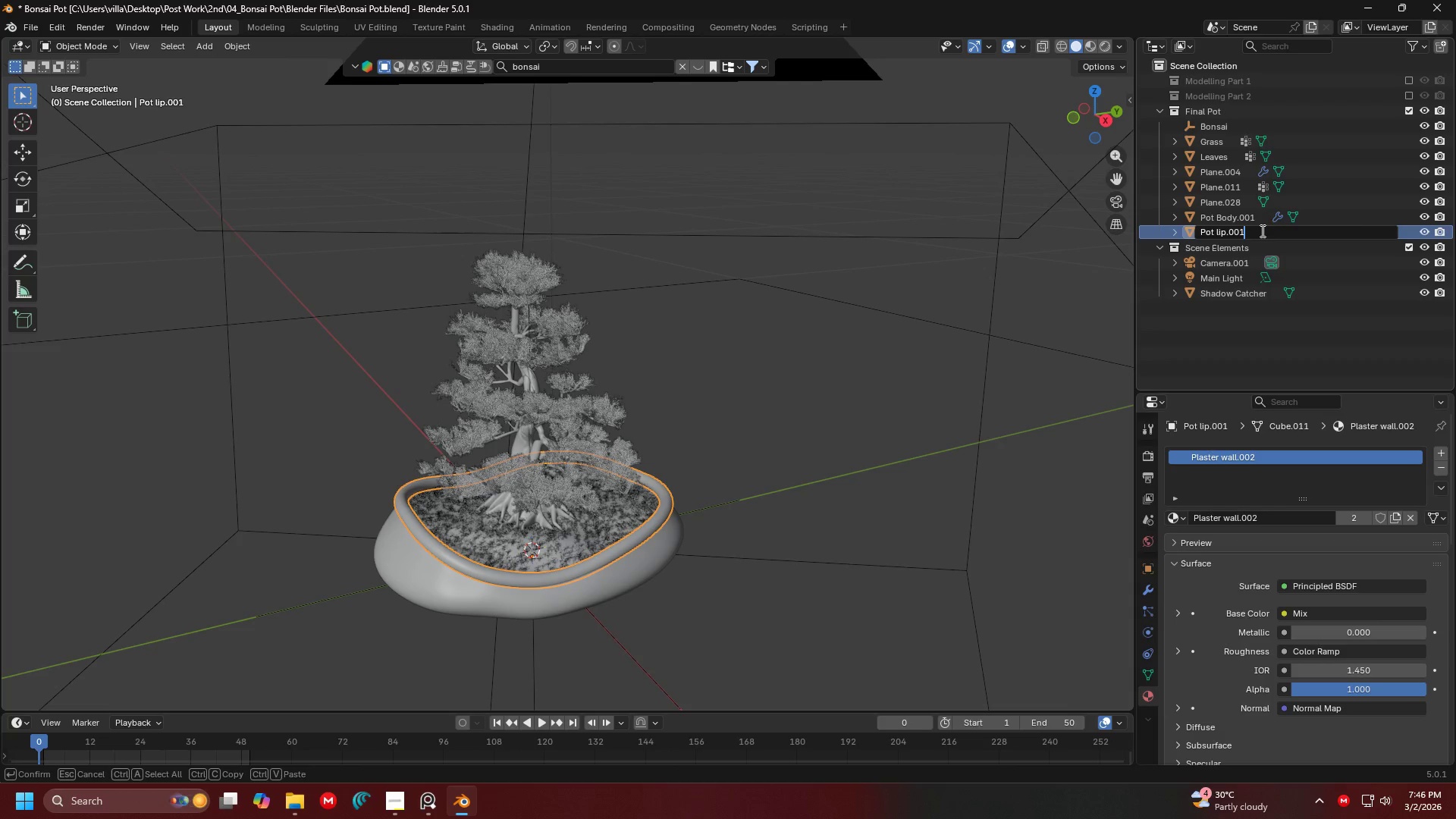 
key(Backspace)
 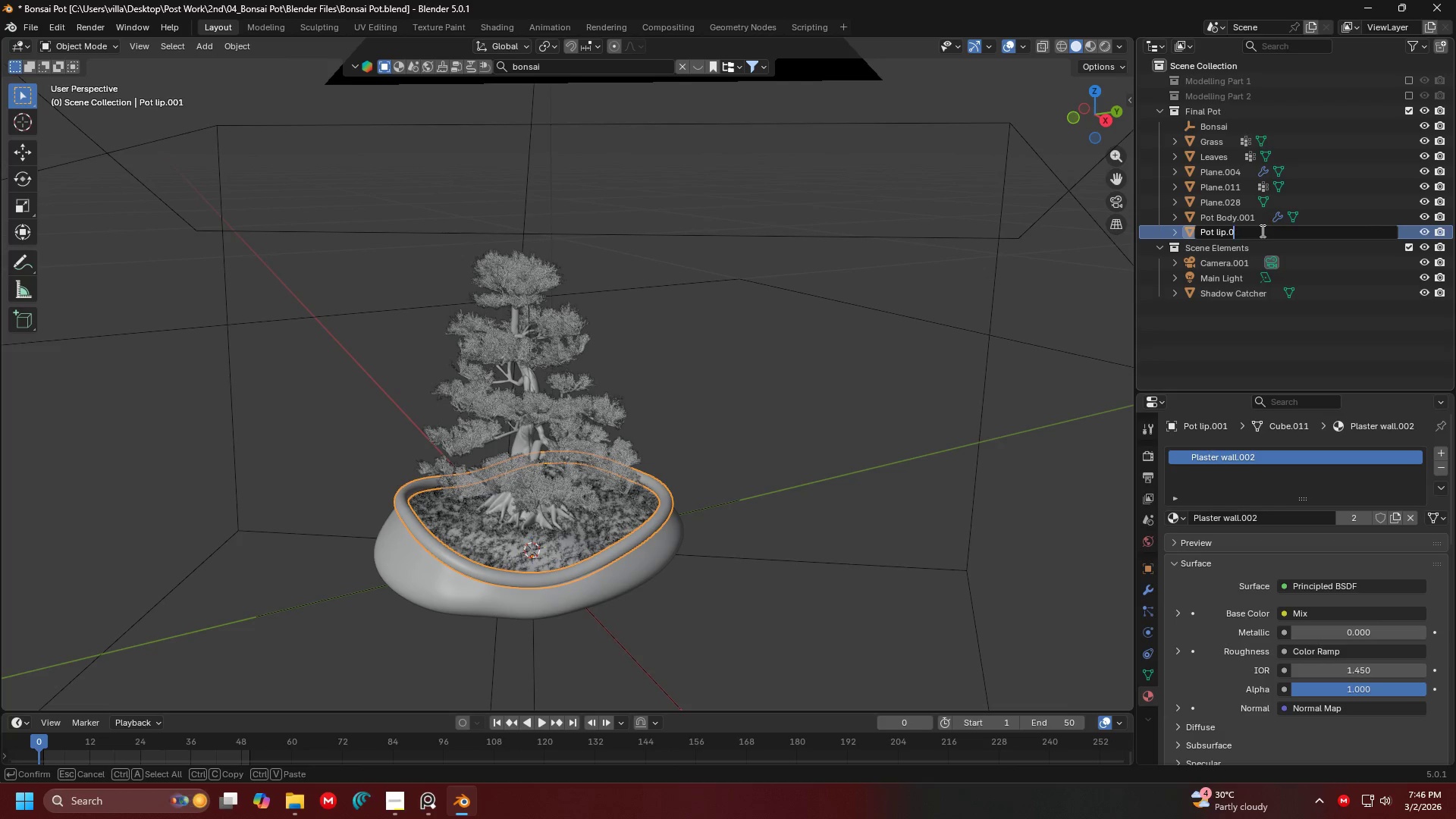 
key(Backspace)
 